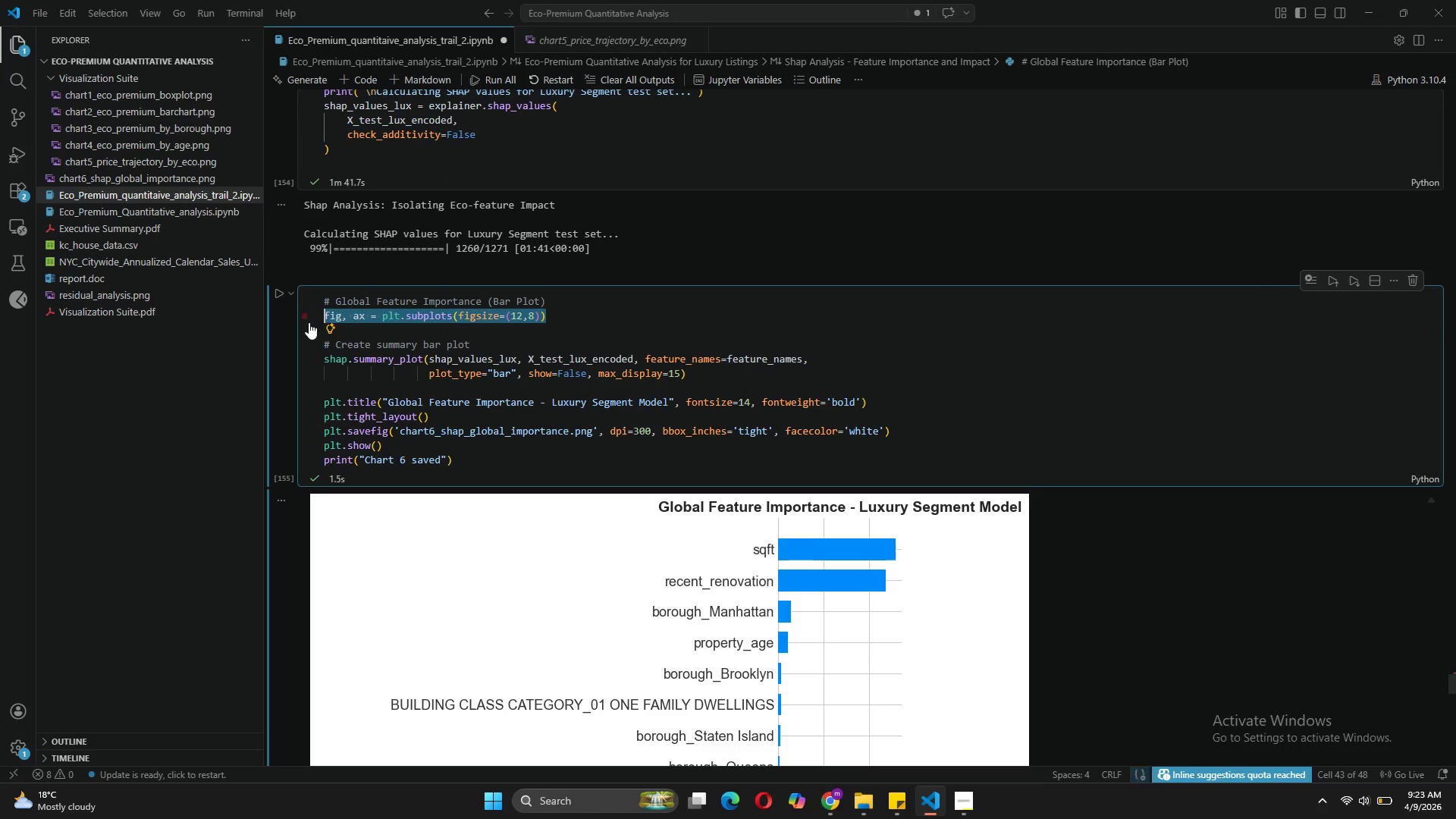 
key(Control+C)
 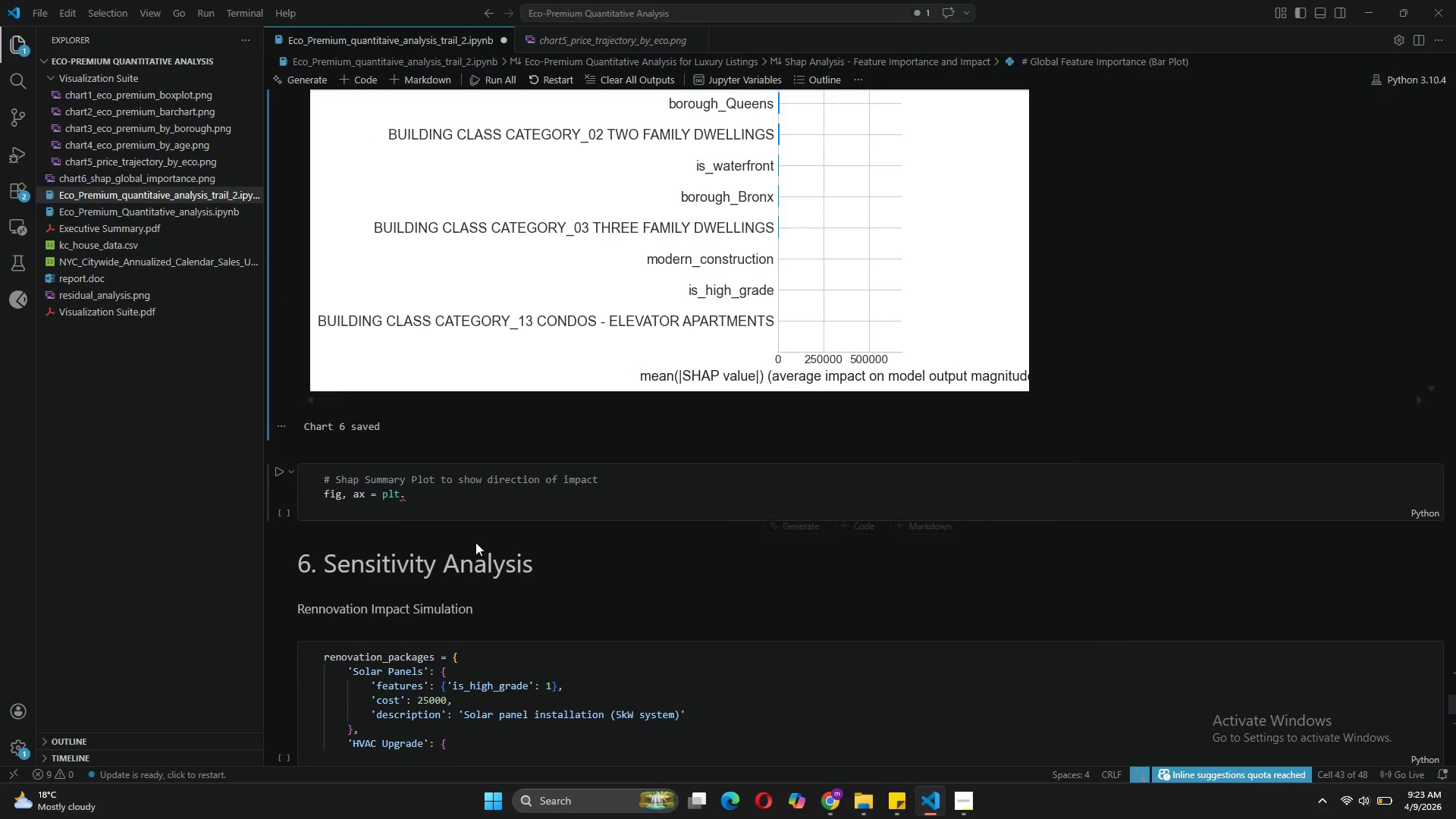 
left_click_drag(start_coordinate=[423, 486], to_coordinate=[338, 494])
 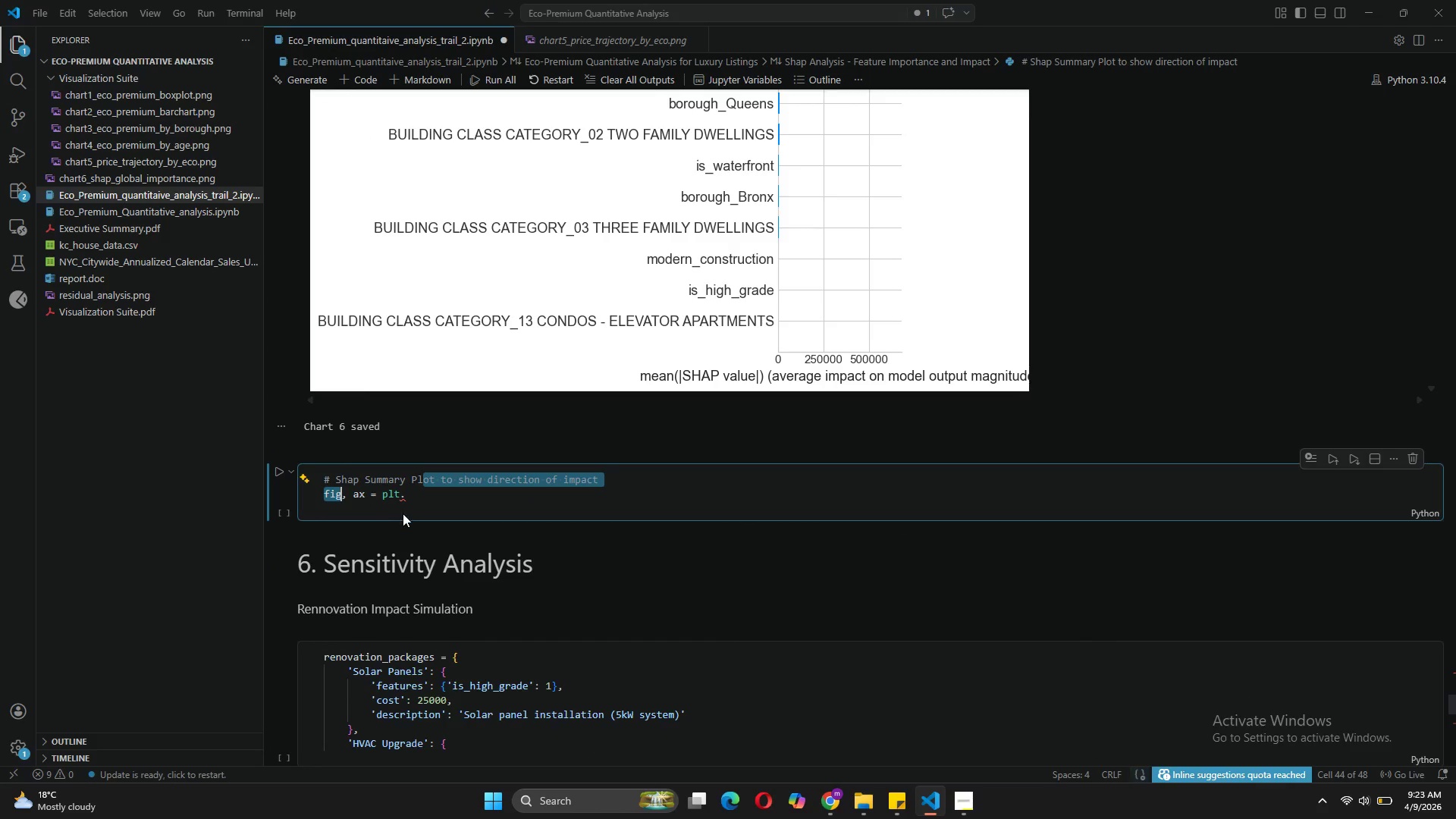 
left_click([406, 515])
 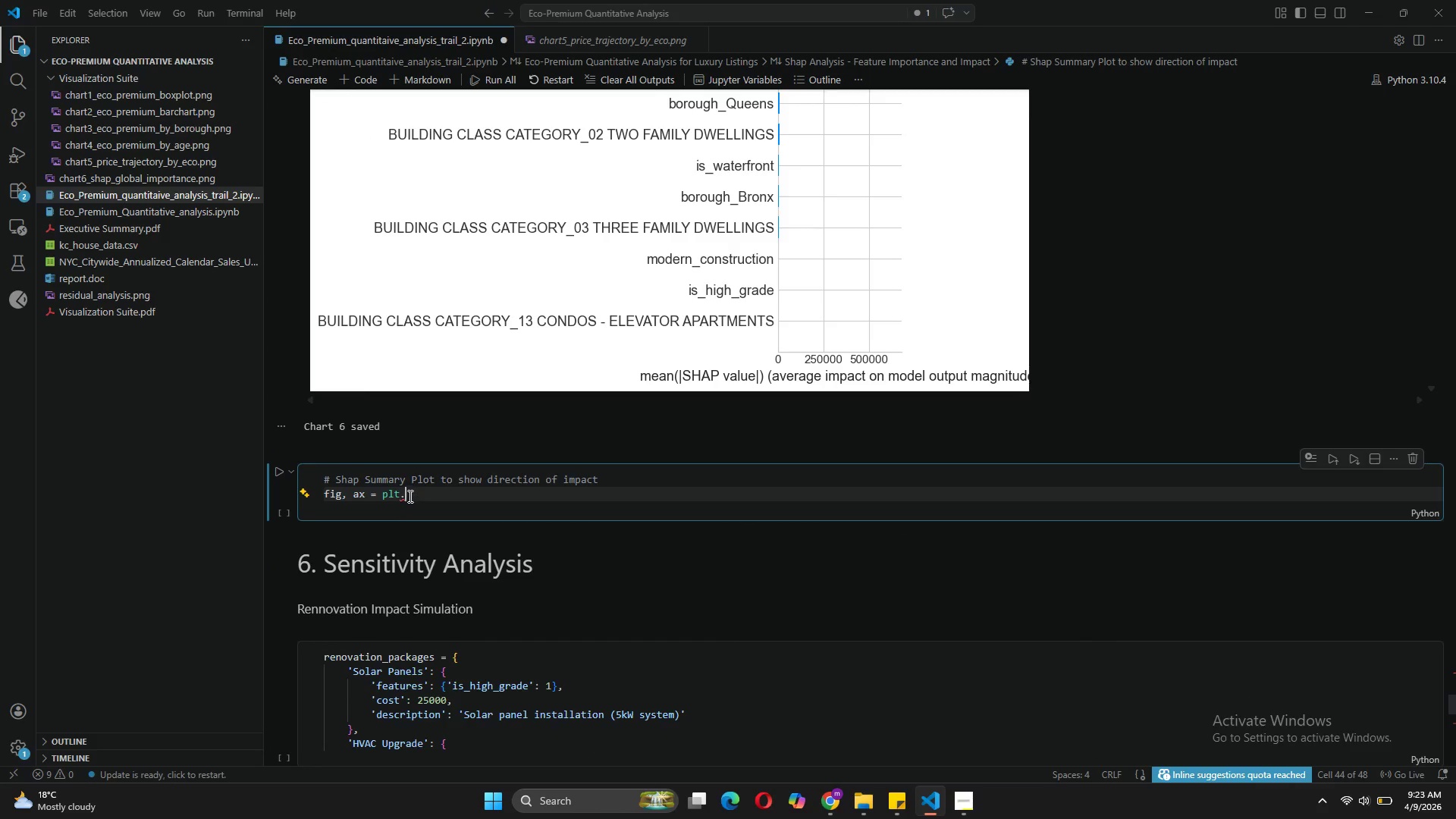 
left_click_drag(start_coordinate=[409, 495], to_coordinate=[309, 497])
 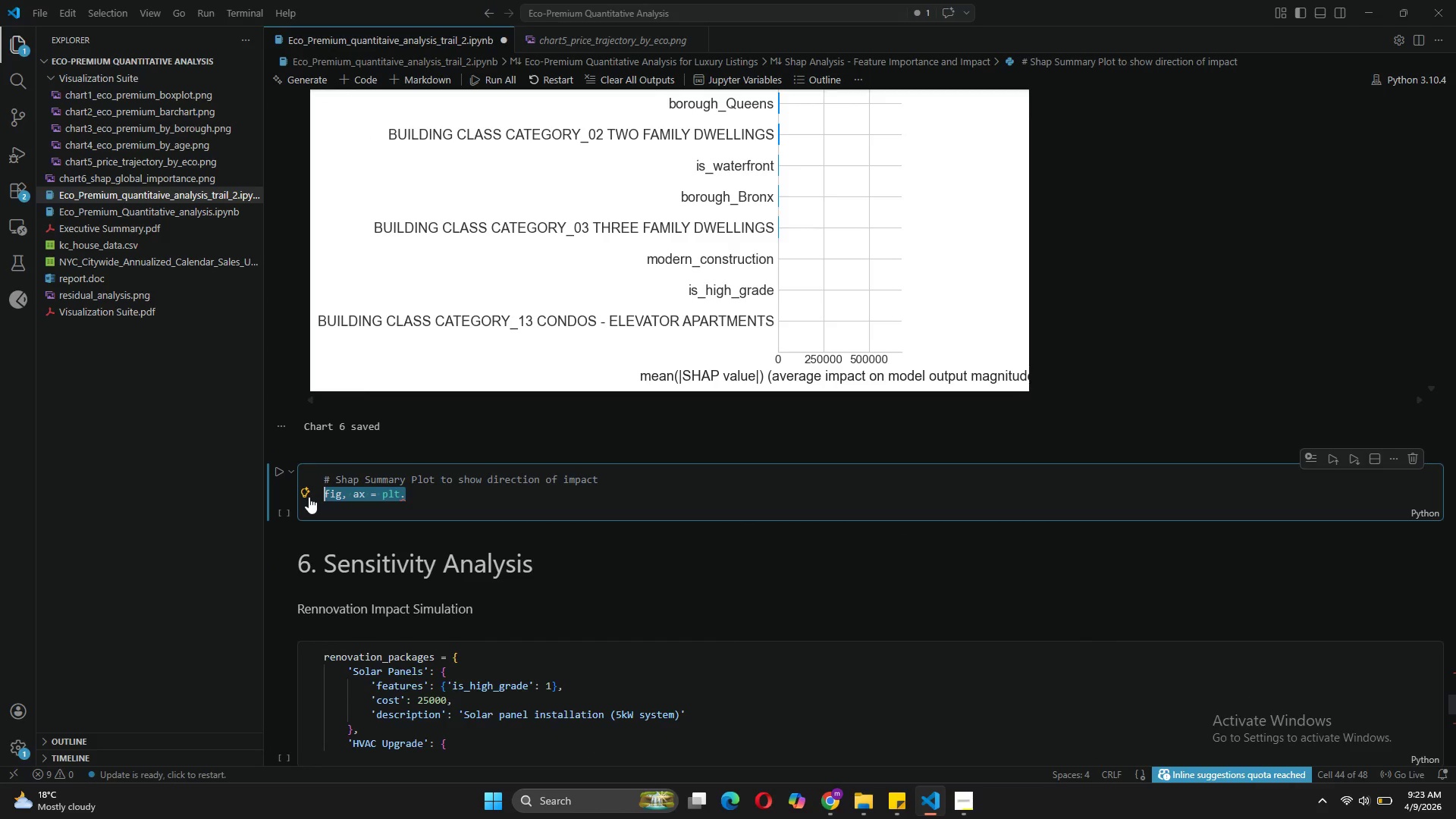 
key(Control+V)
 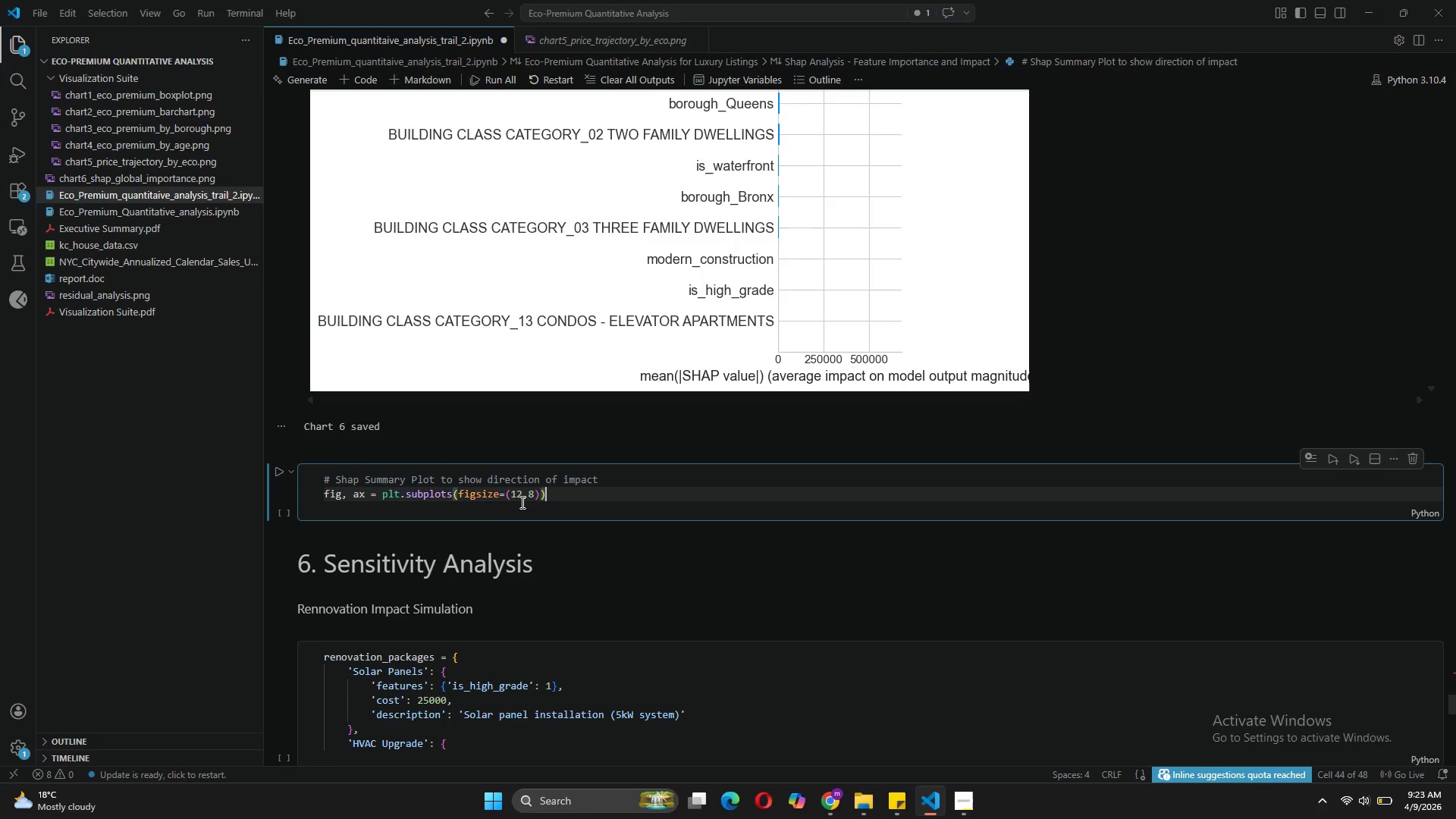 
left_click([522, 492])
 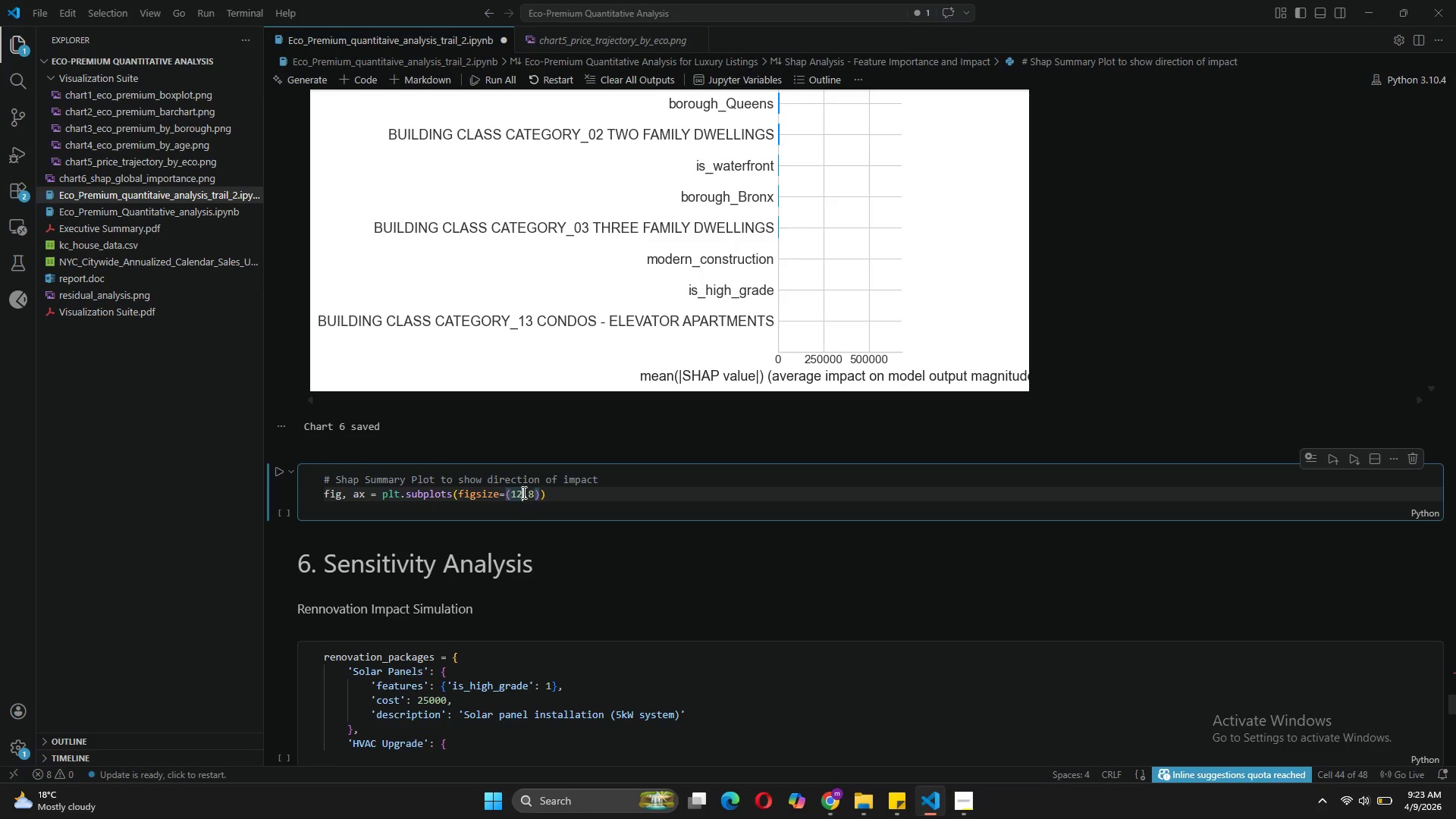 
key(Backspace)
 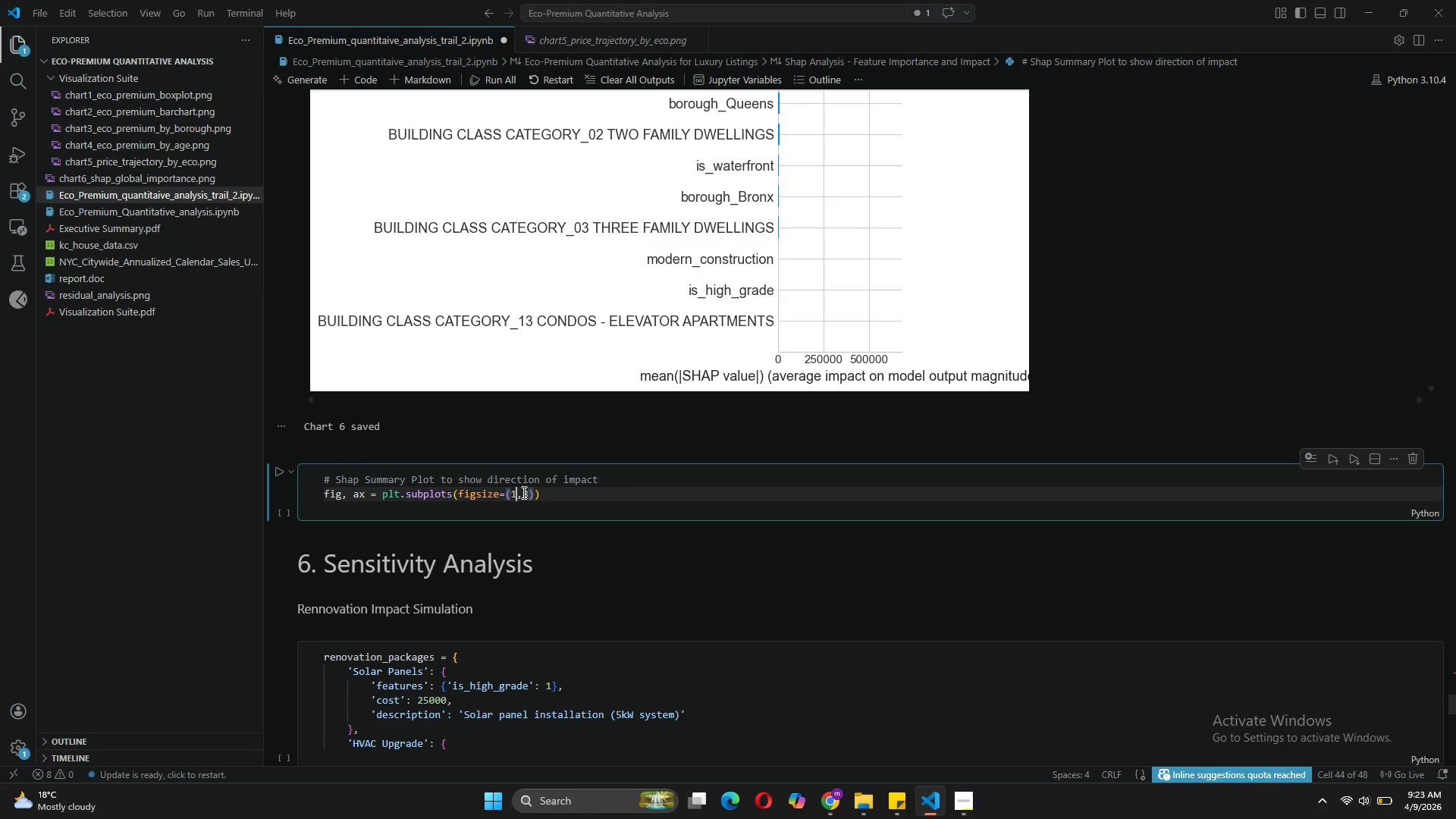 
key(4)
 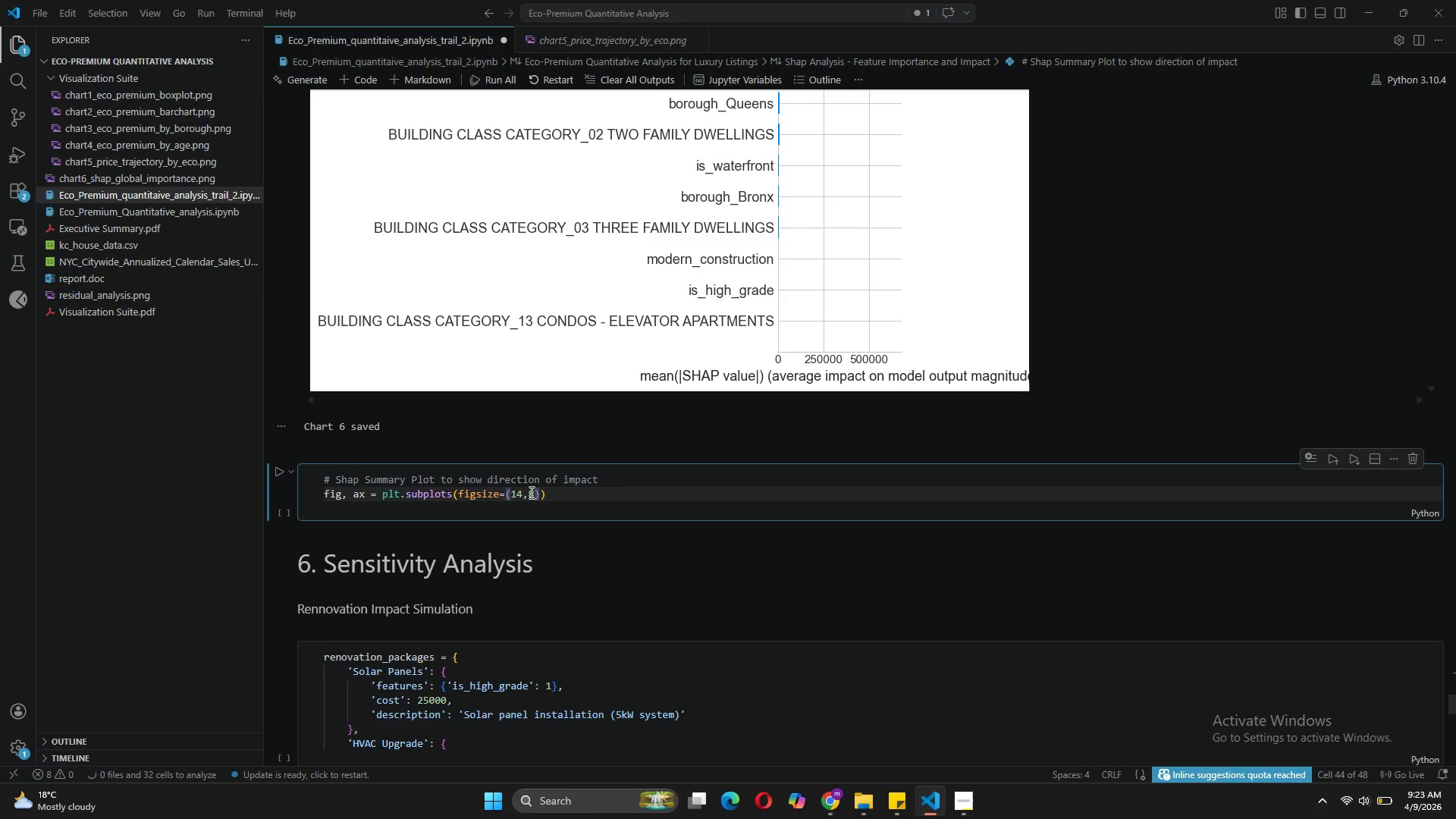 
left_click([530, 492])
 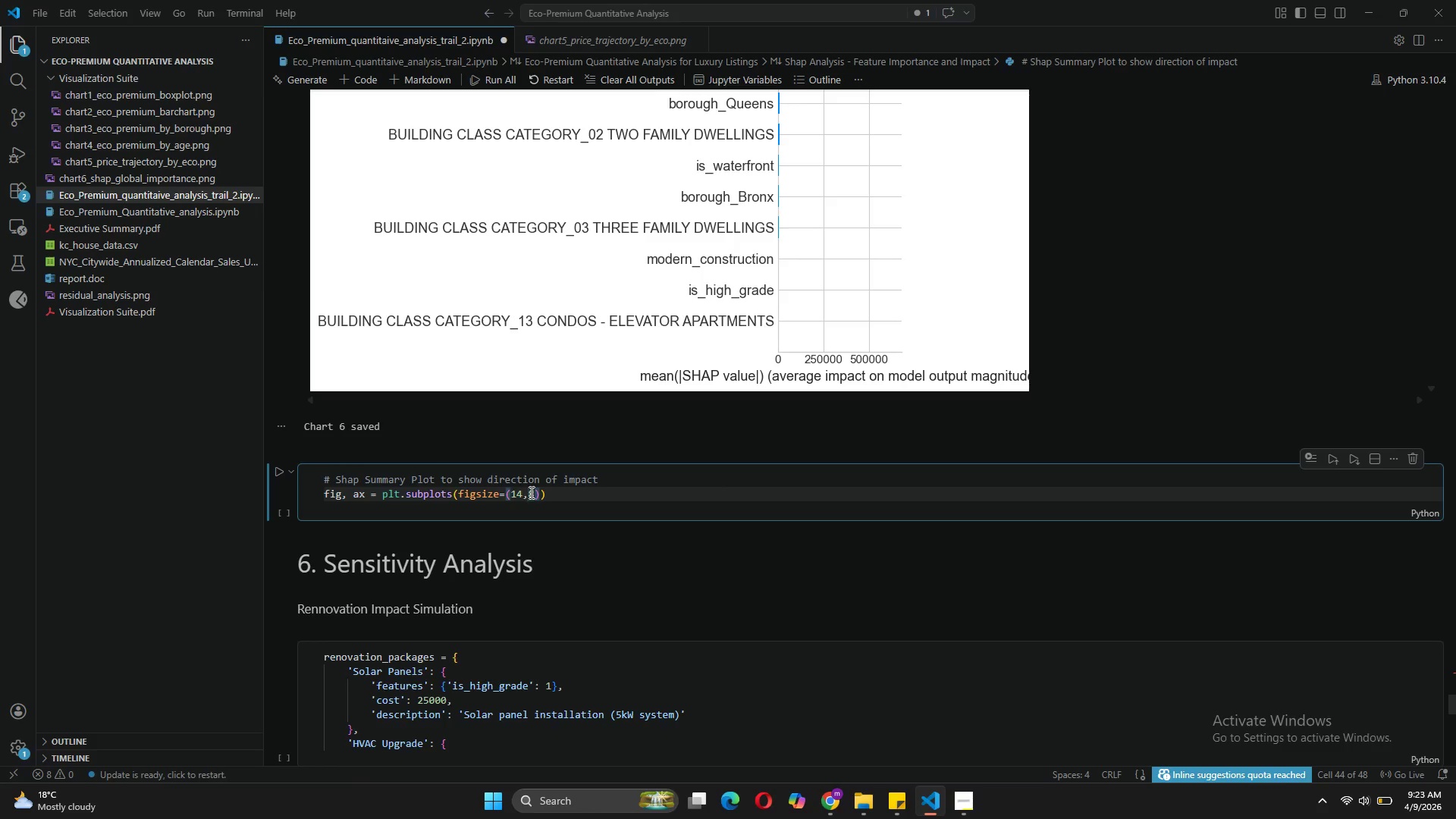 
key(ArrowRight)
 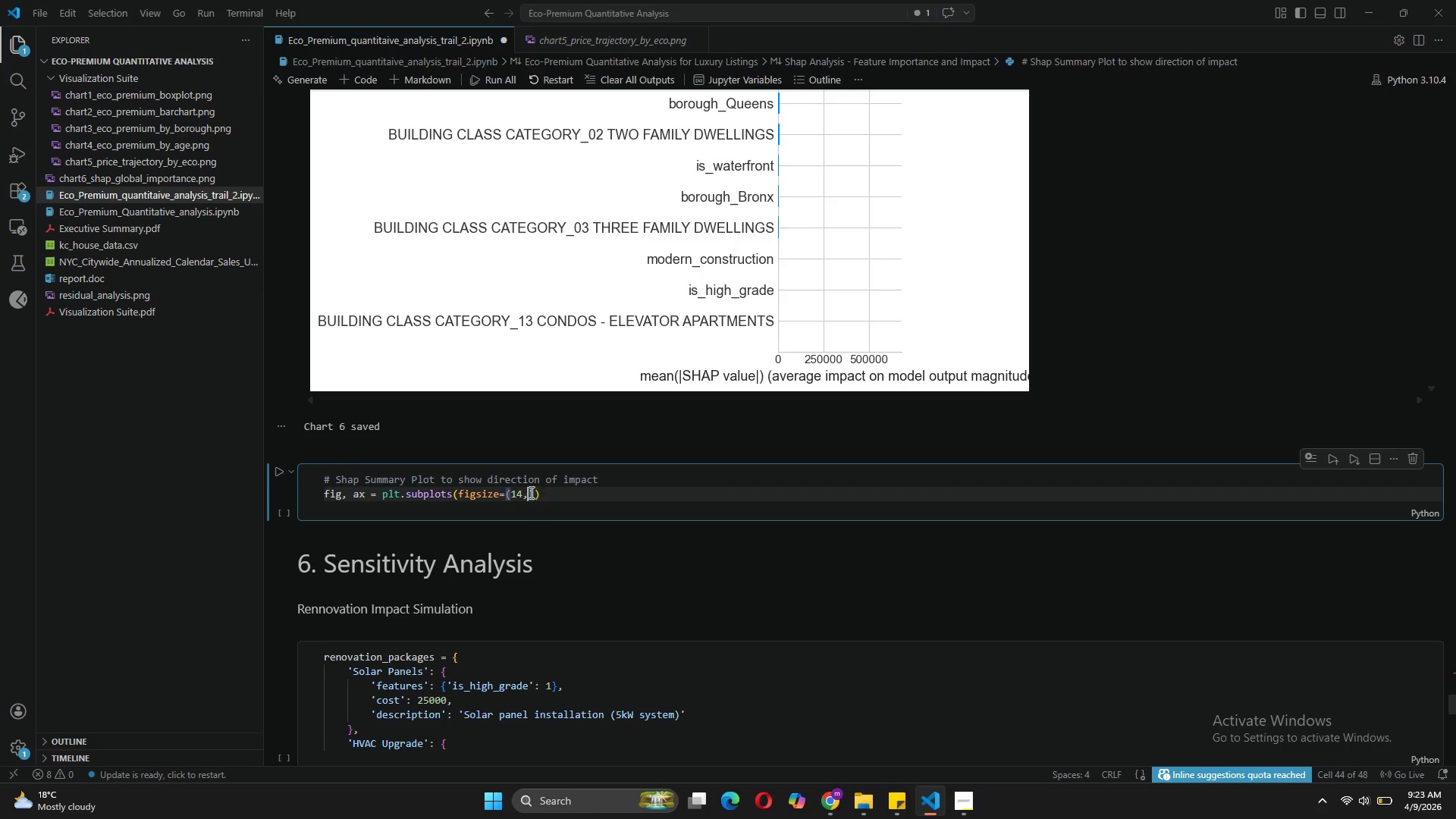 
key(Backspace)
type(10)
 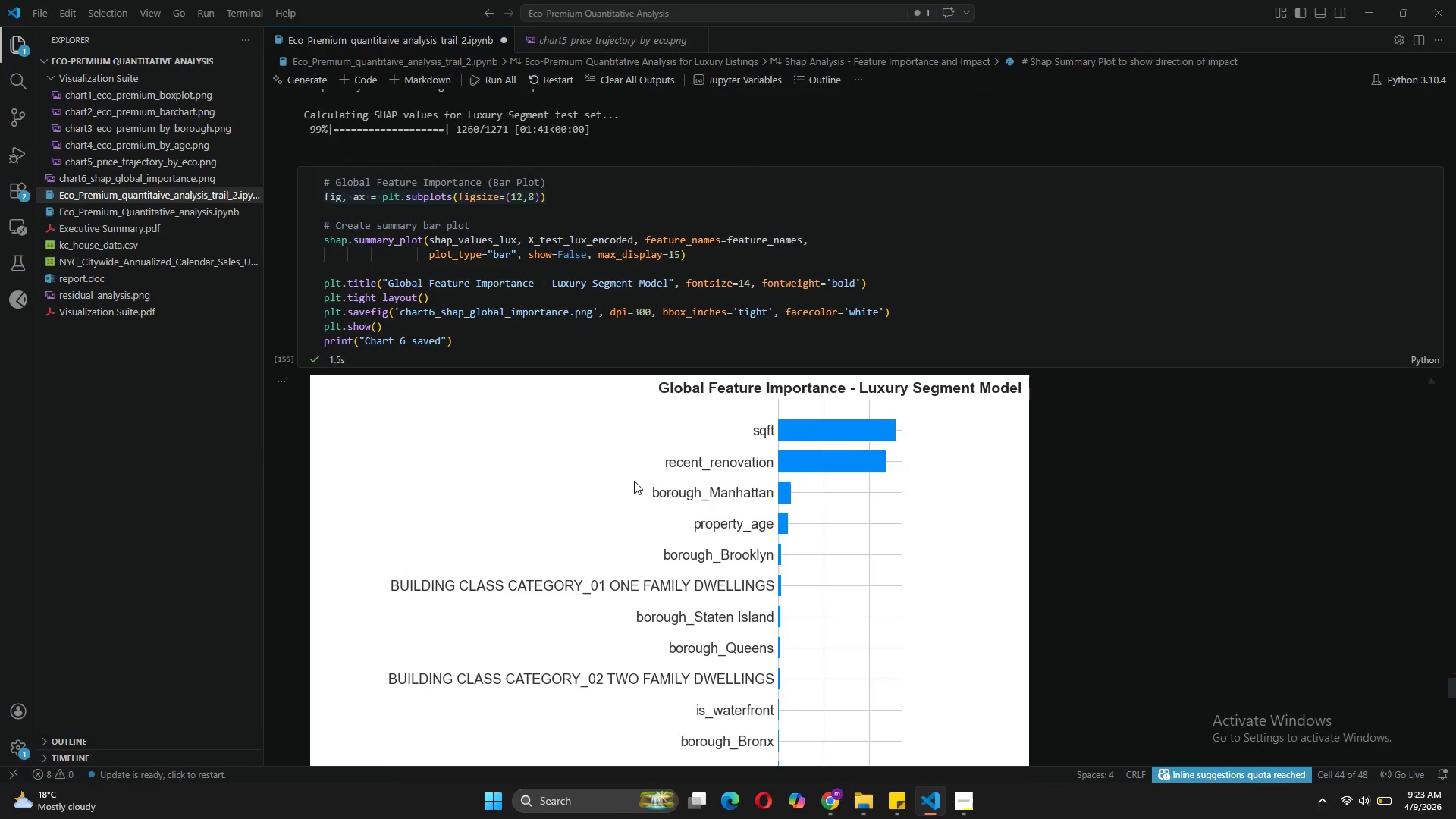 
wait(5.5)
 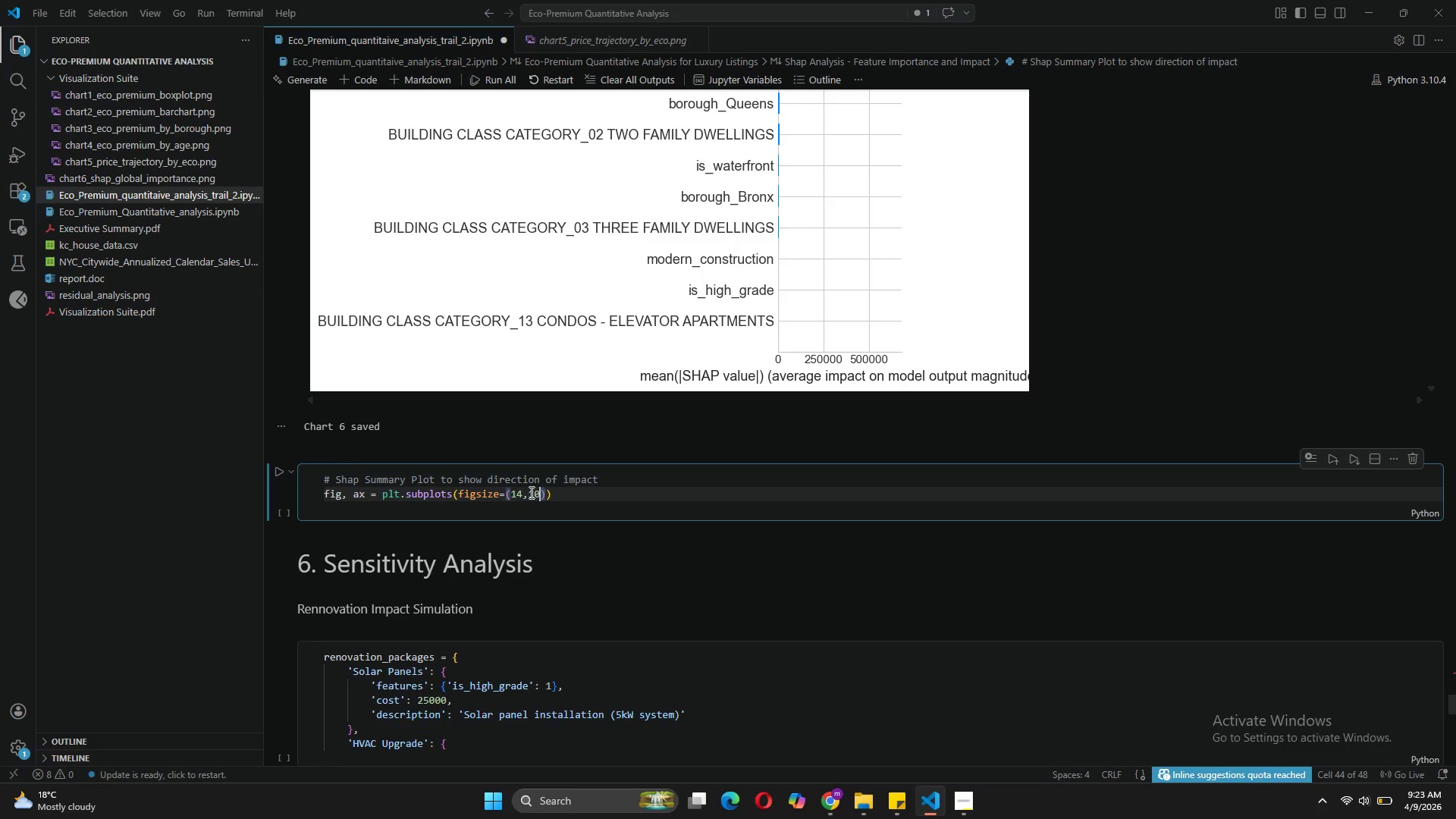 
left_click_drag(start_coordinate=[705, 303], to_coordinate=[321, 294])
 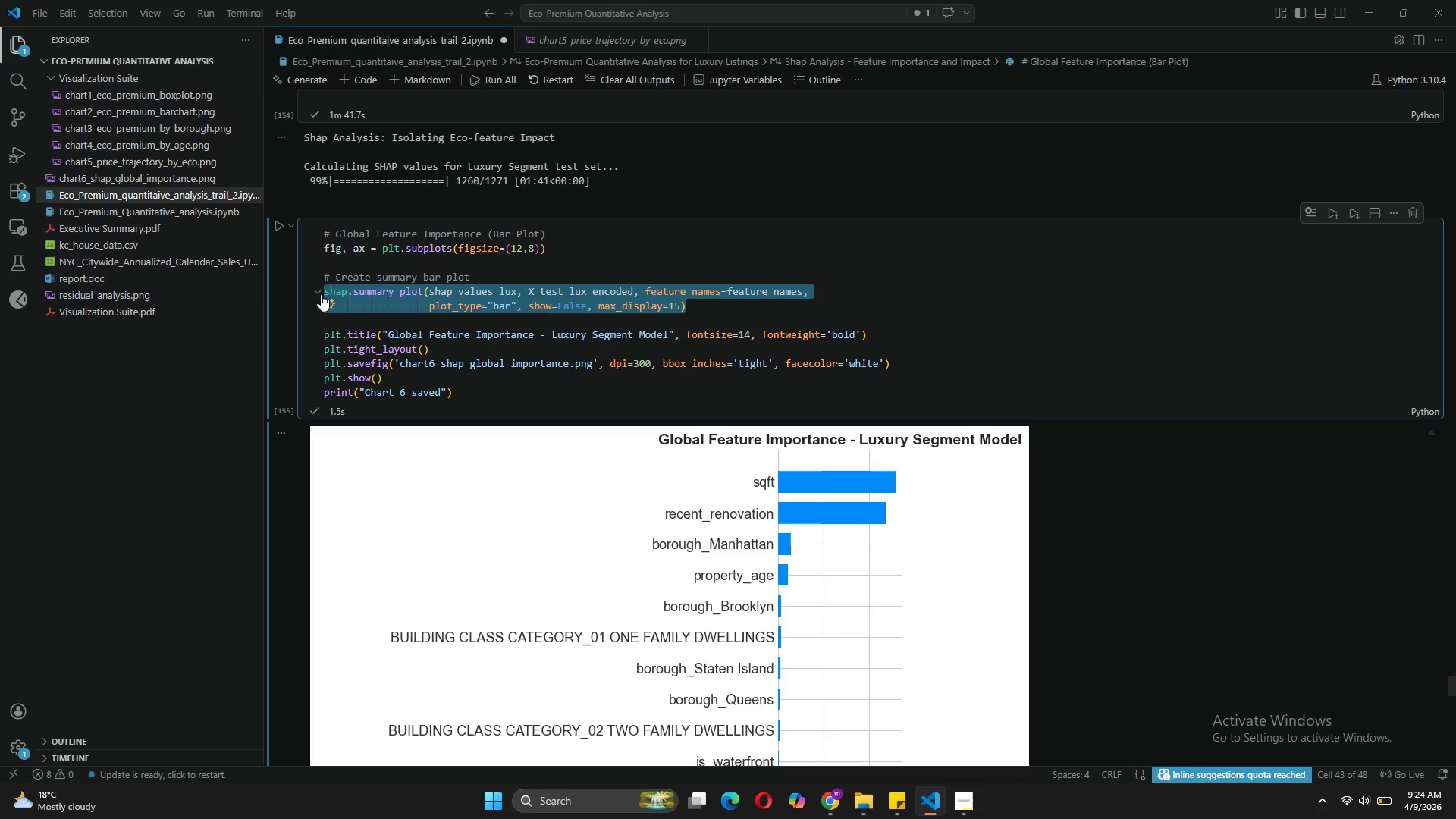 
key(Control+C)
 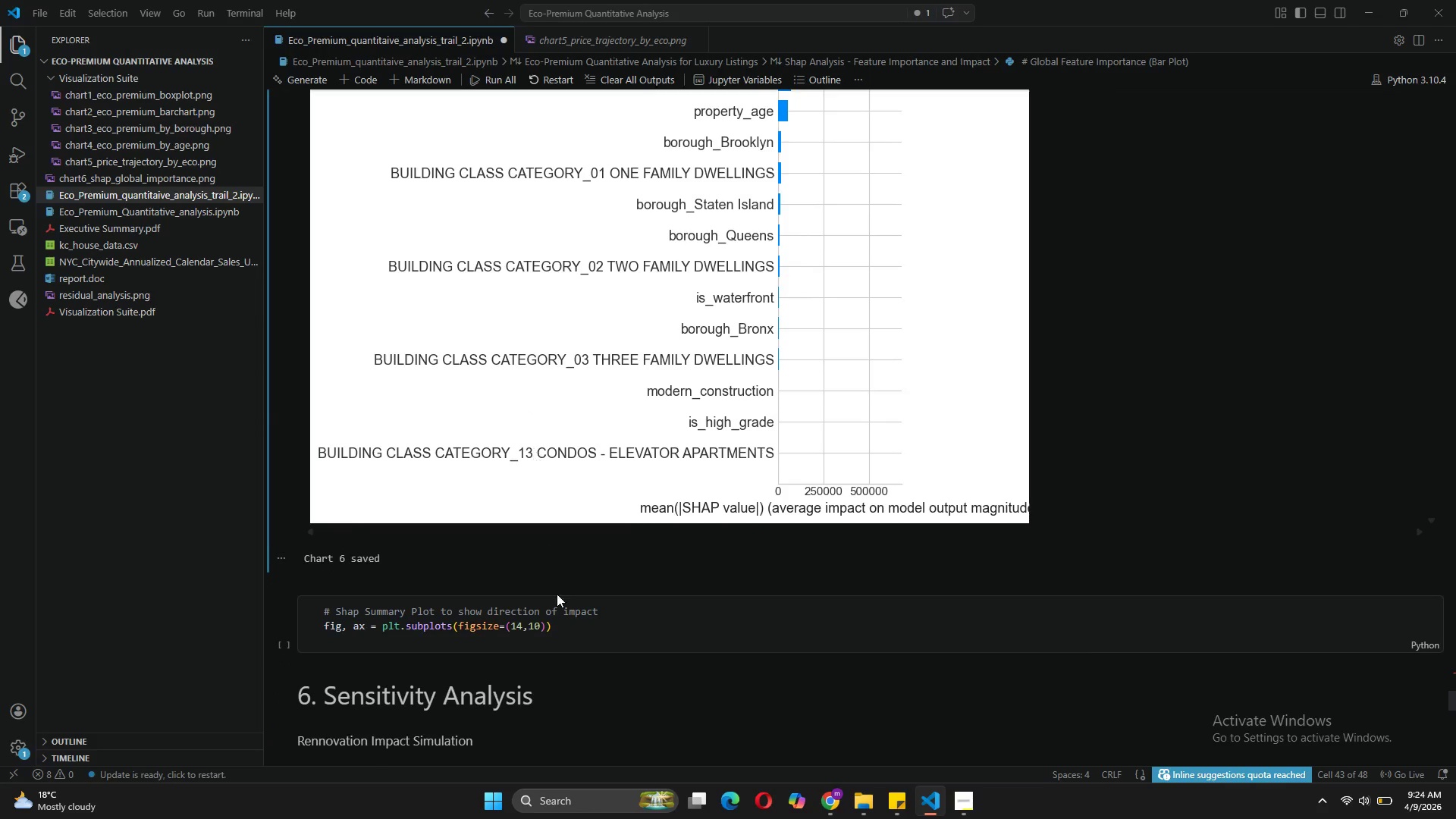 
left_click([554, 623])
 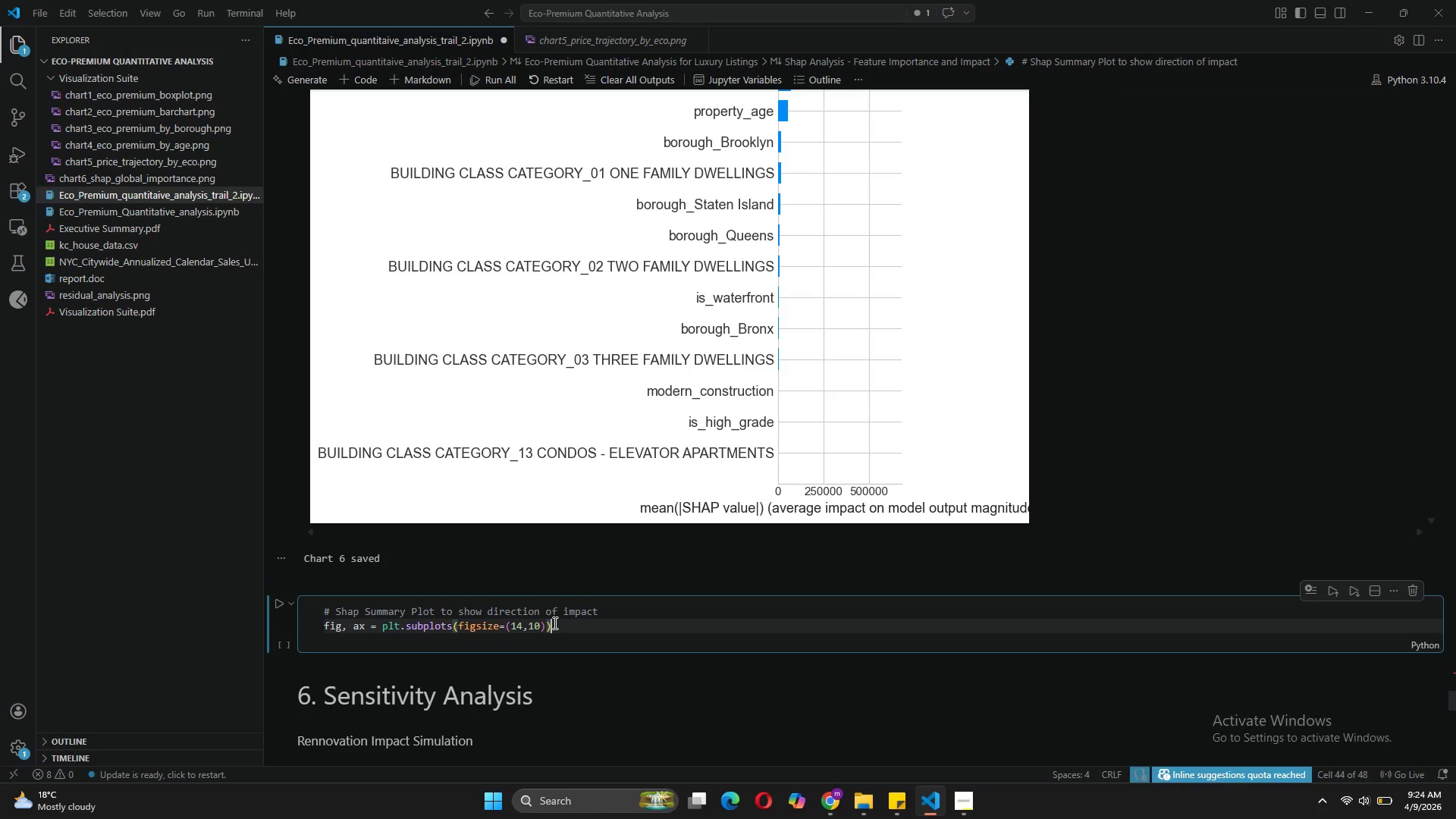 
key(Enter)
 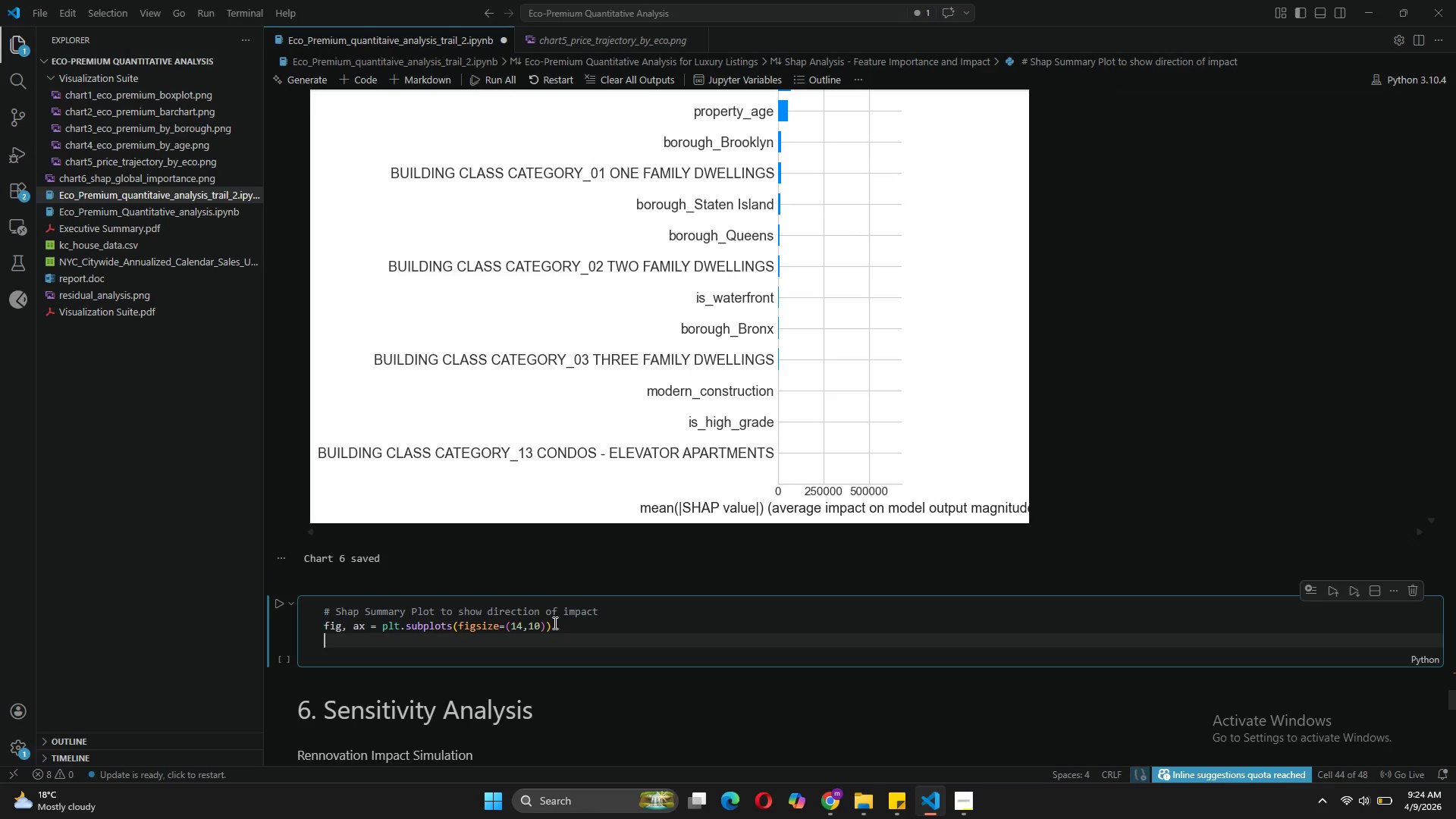 
key(Enter)
 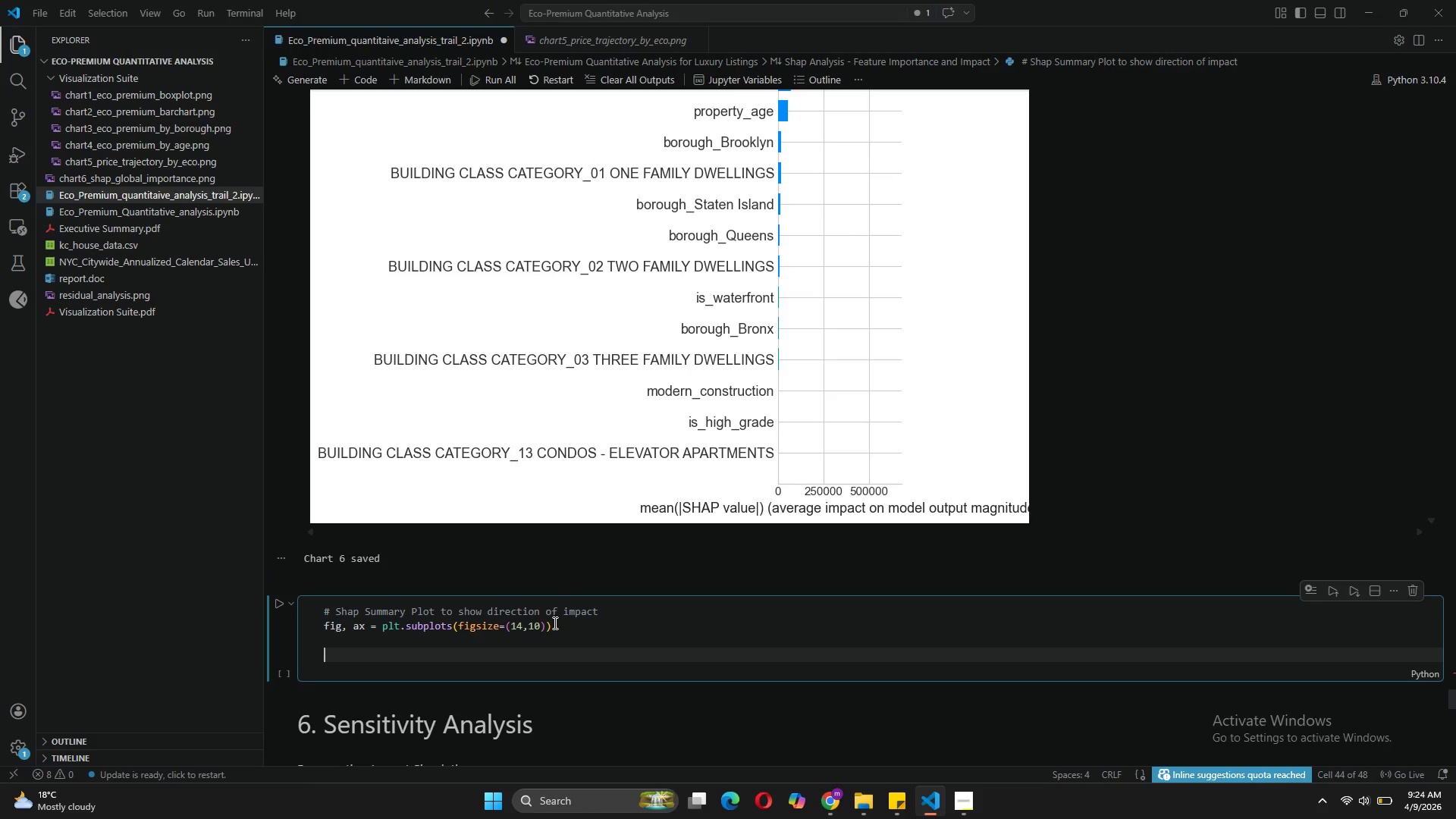 
type(# Beeswarm o)
key(Backspace)
type(plot shows both importance and direction)
 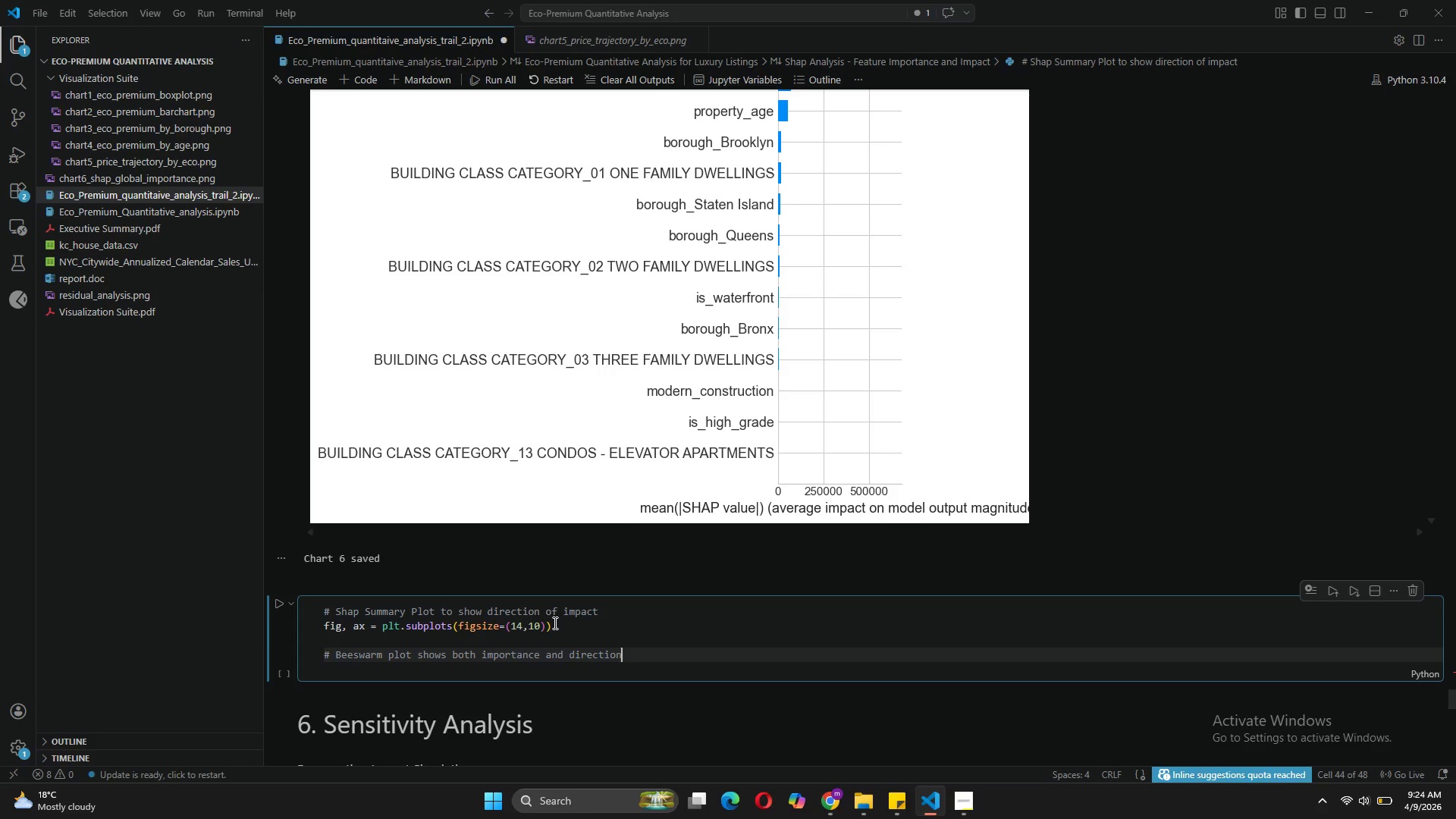 
type( (red = high value )
key(Backspace)
type(, blue = low values)
 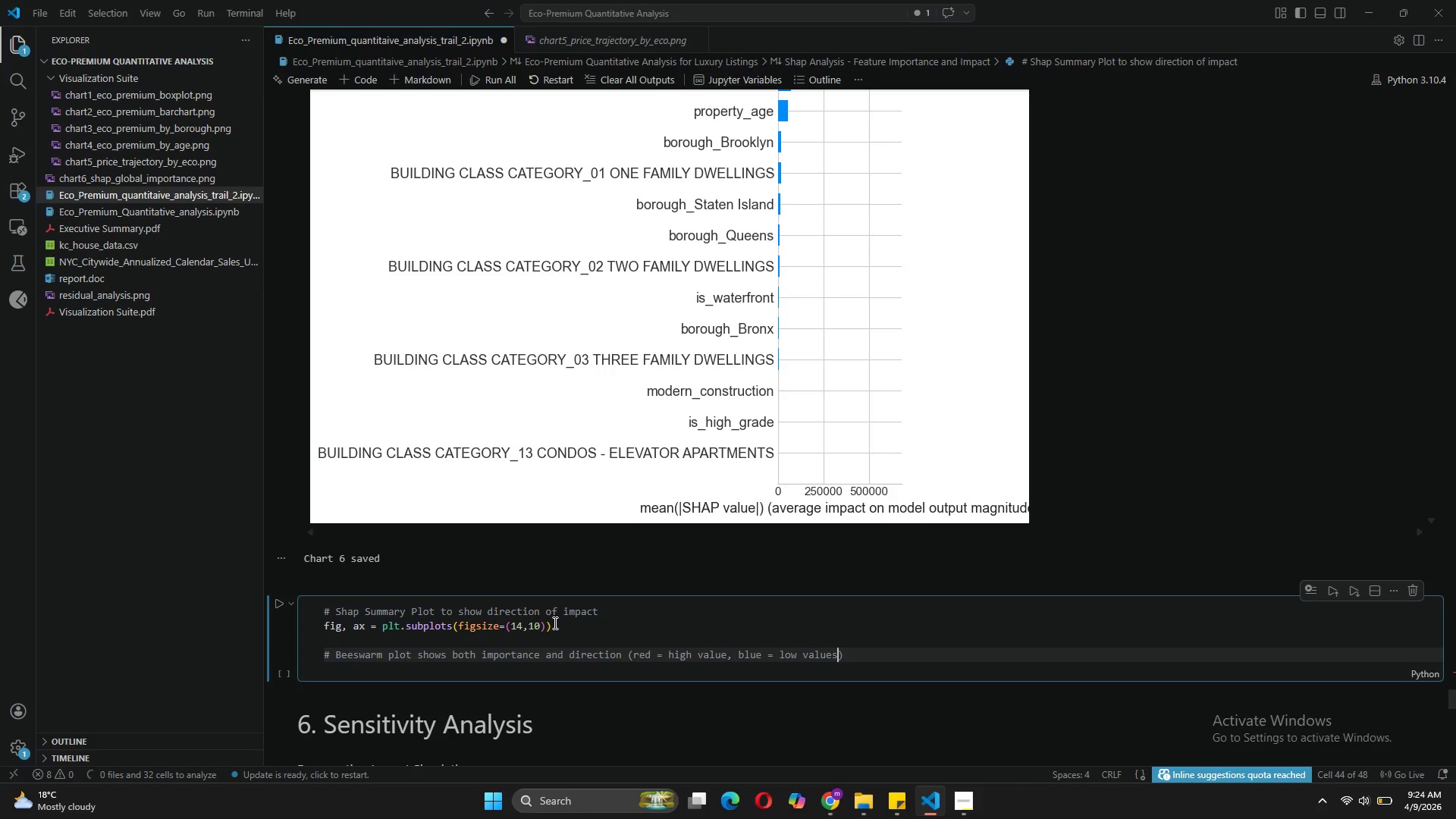 
left_click([858, 657])
 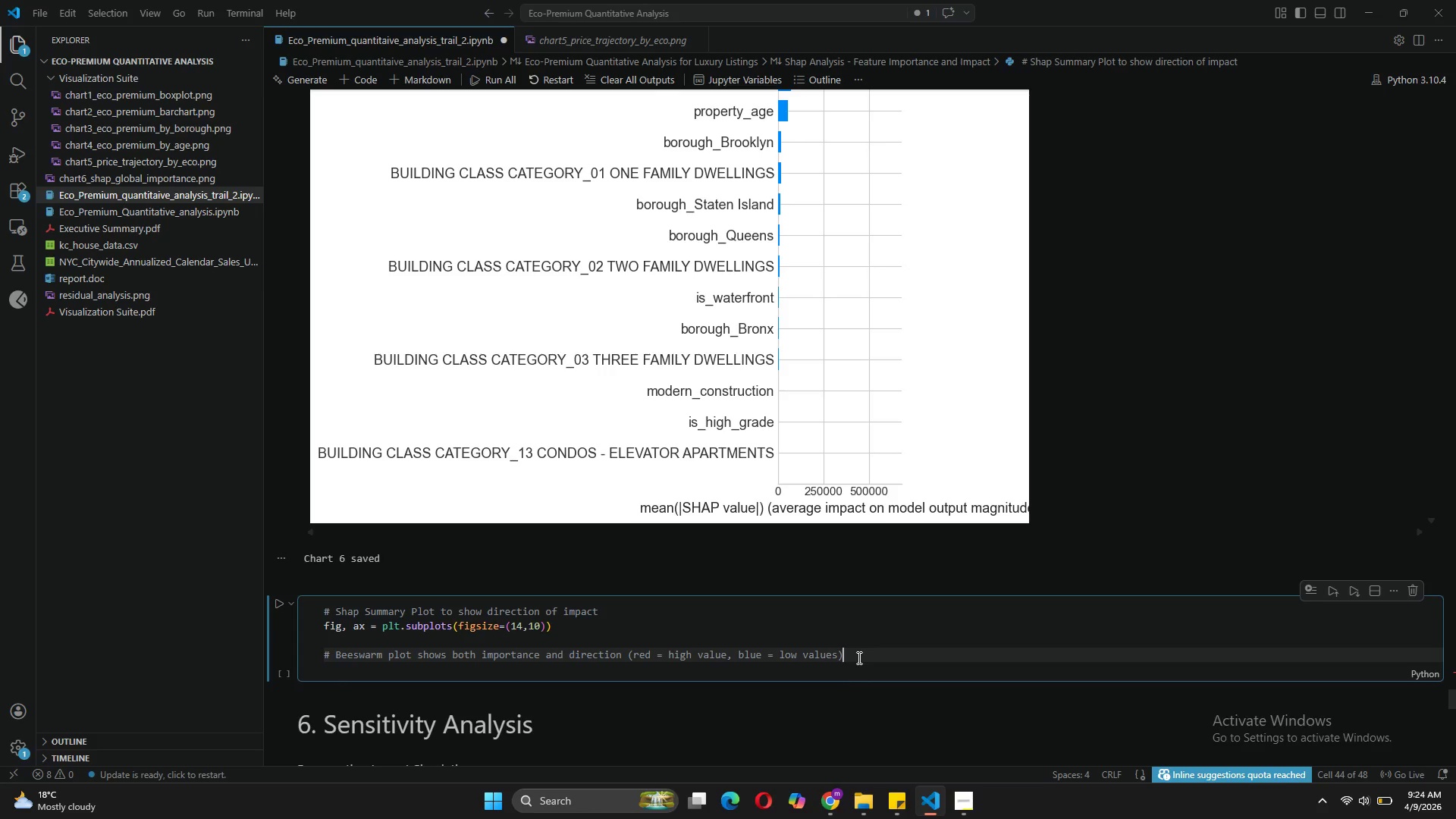 
key(Enter)
 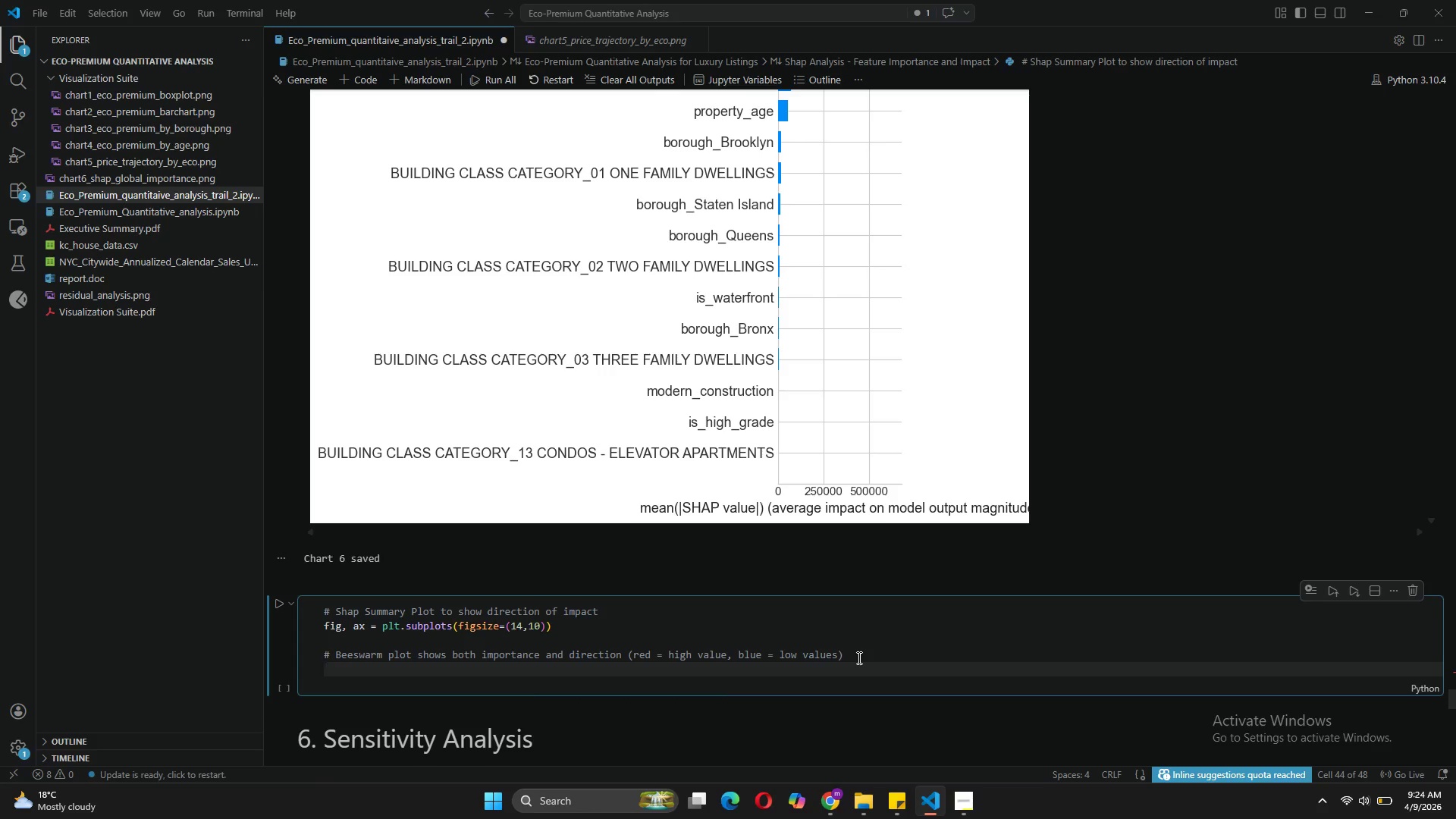 
key(Control+V)
 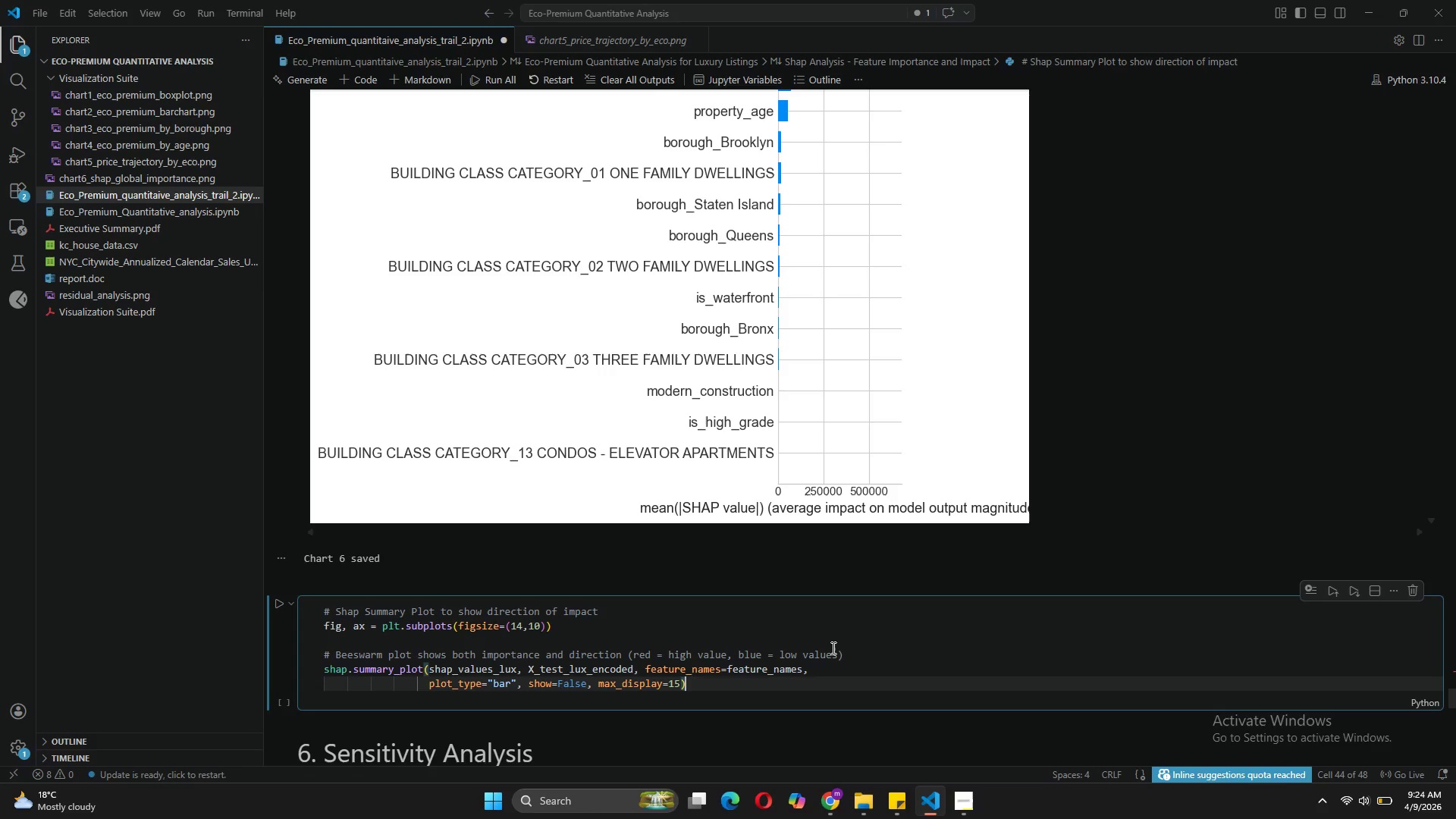 
wait(8.27)
 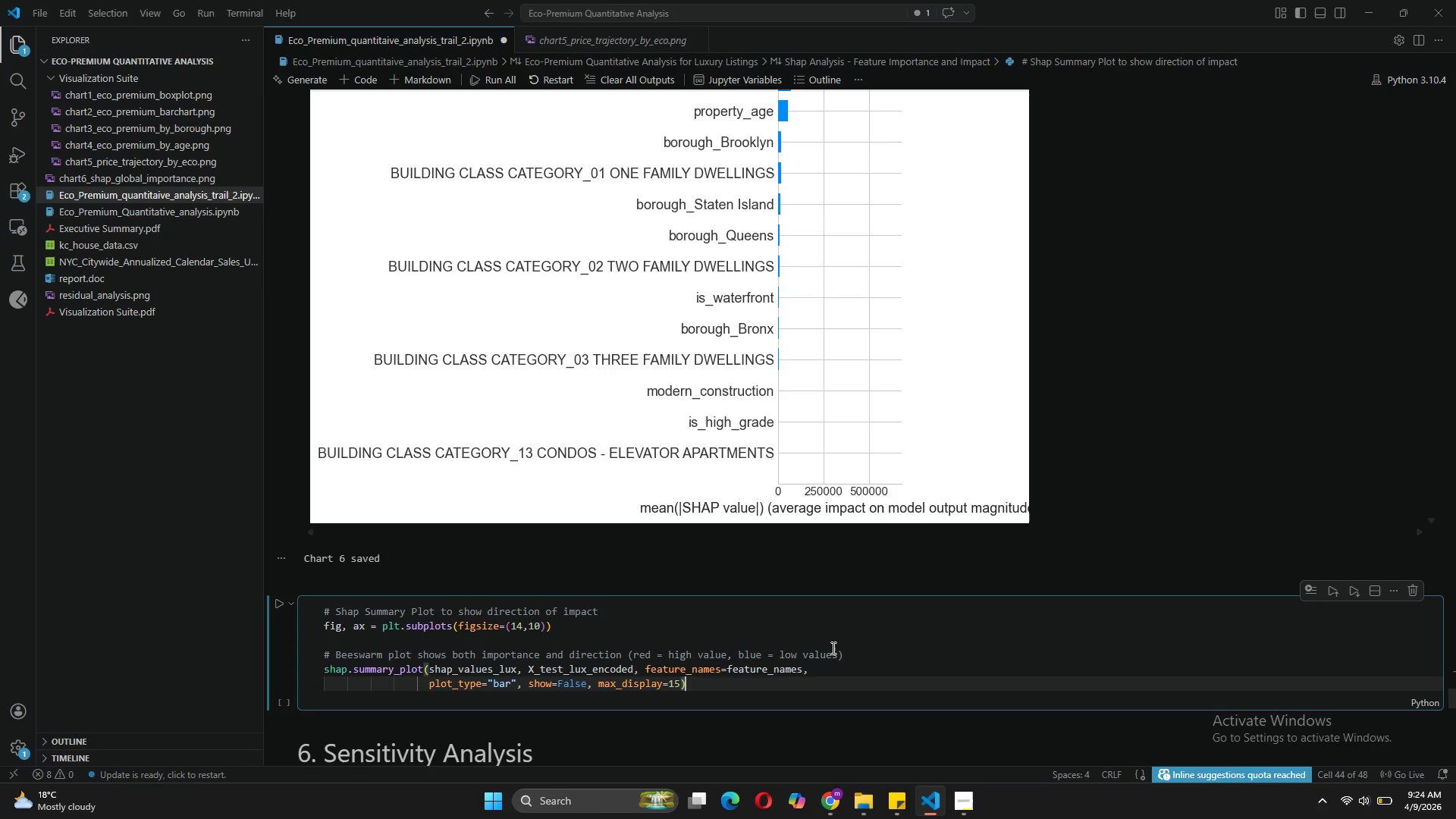 
left_click([1419, 704])
 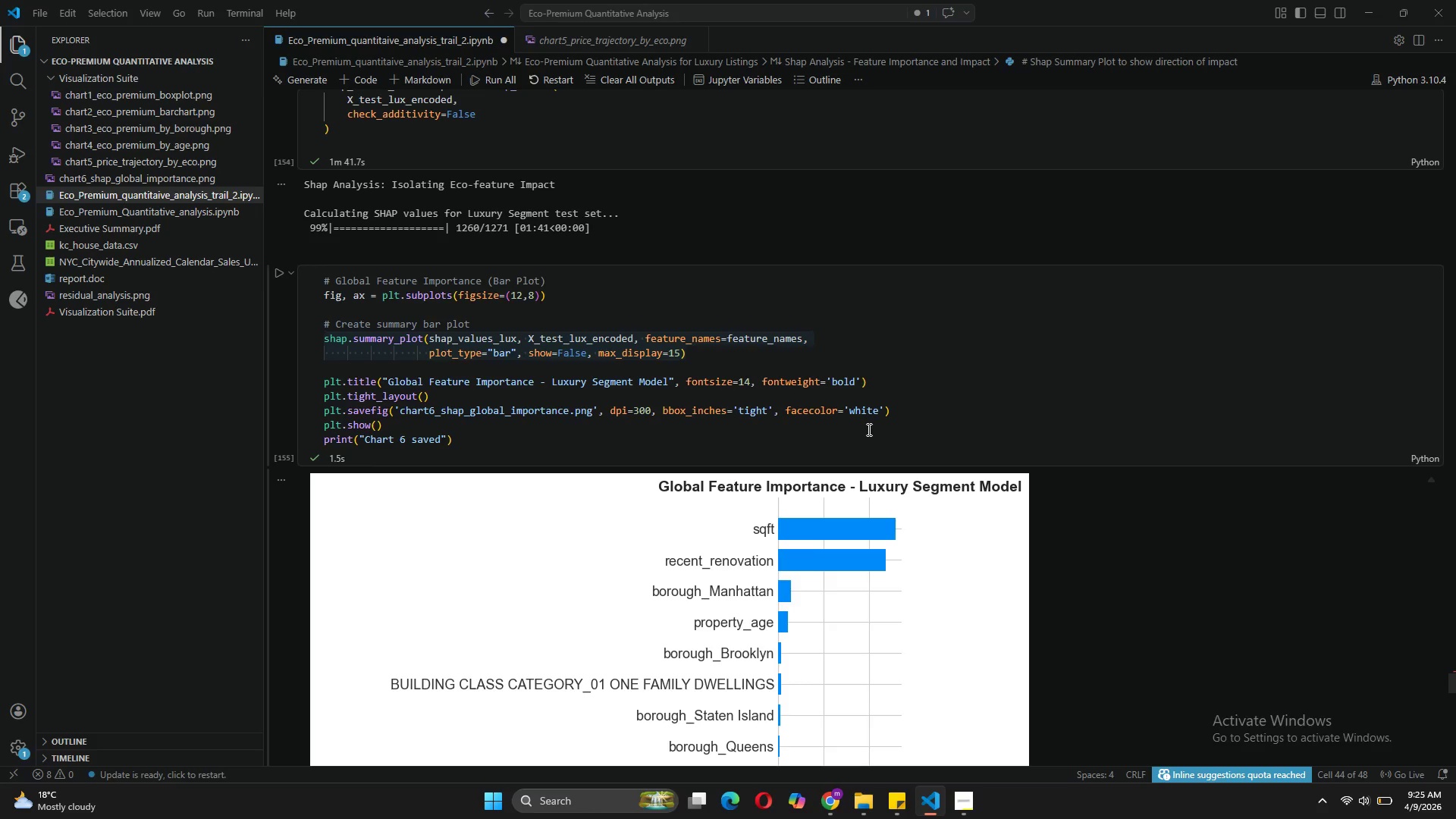 
wait(34.3)
 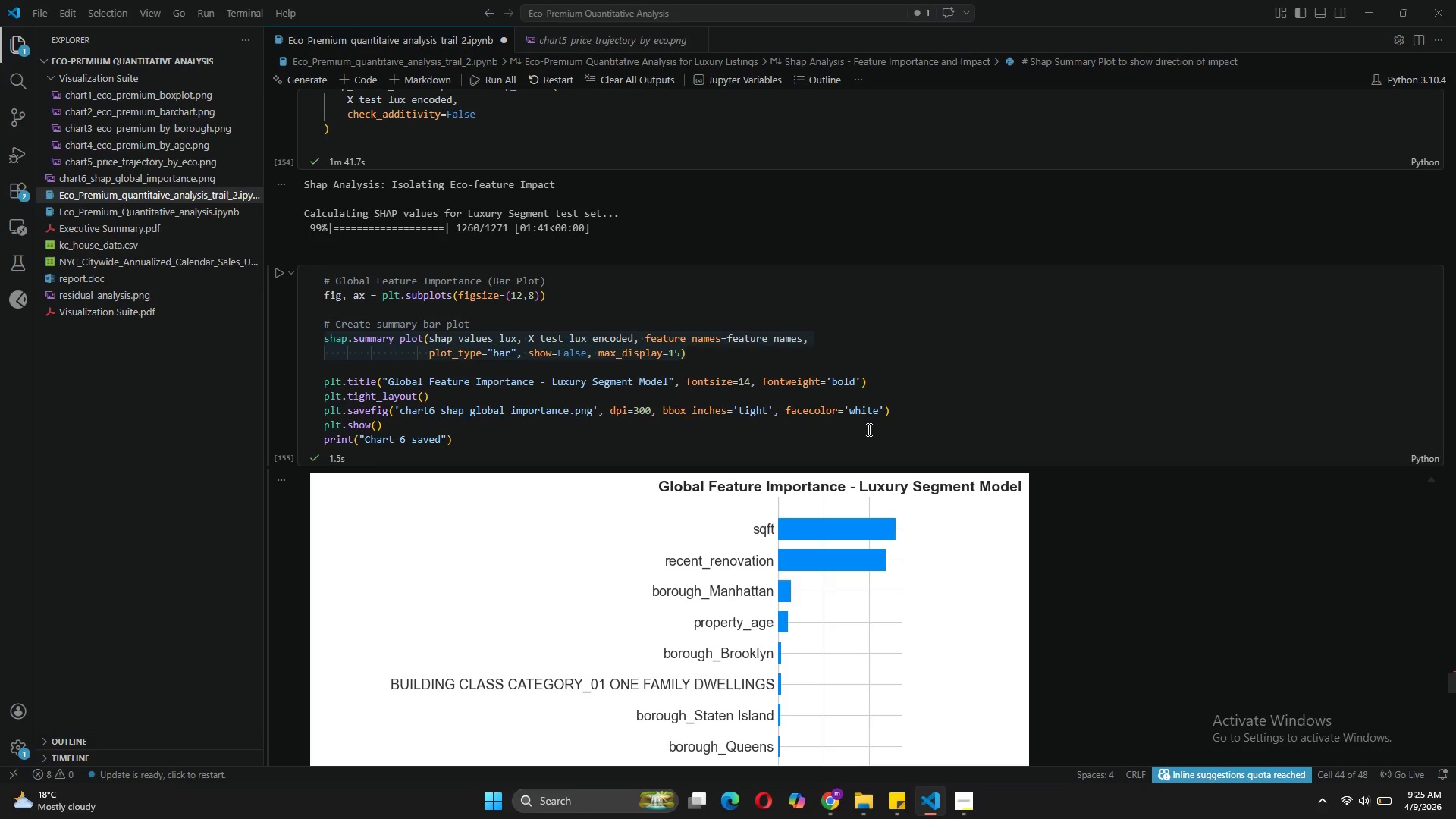 
left_click_drag(start_coordinate=[518, 461], to_coordinate=[431, 462])
 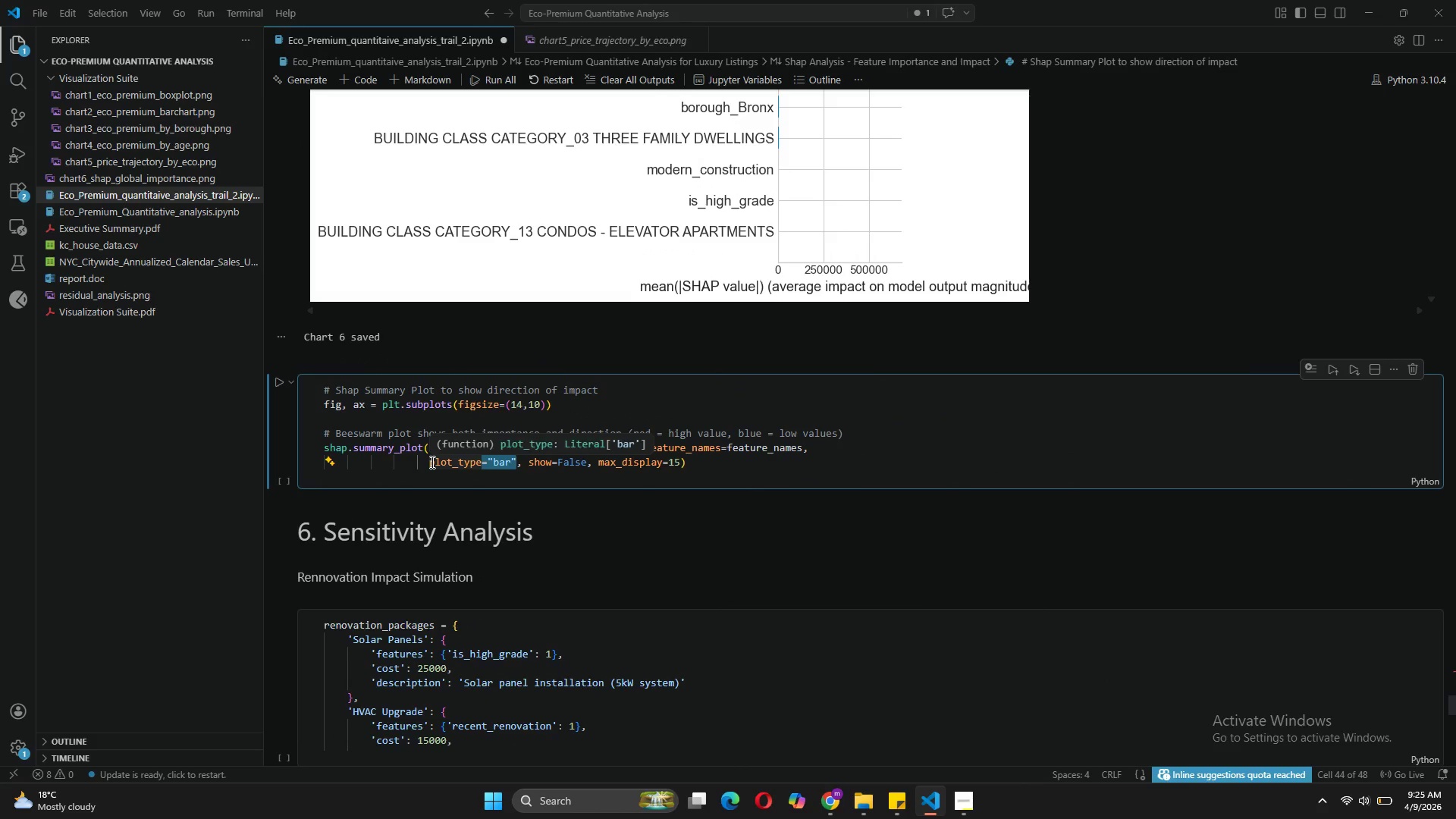 
key(Backspace)
 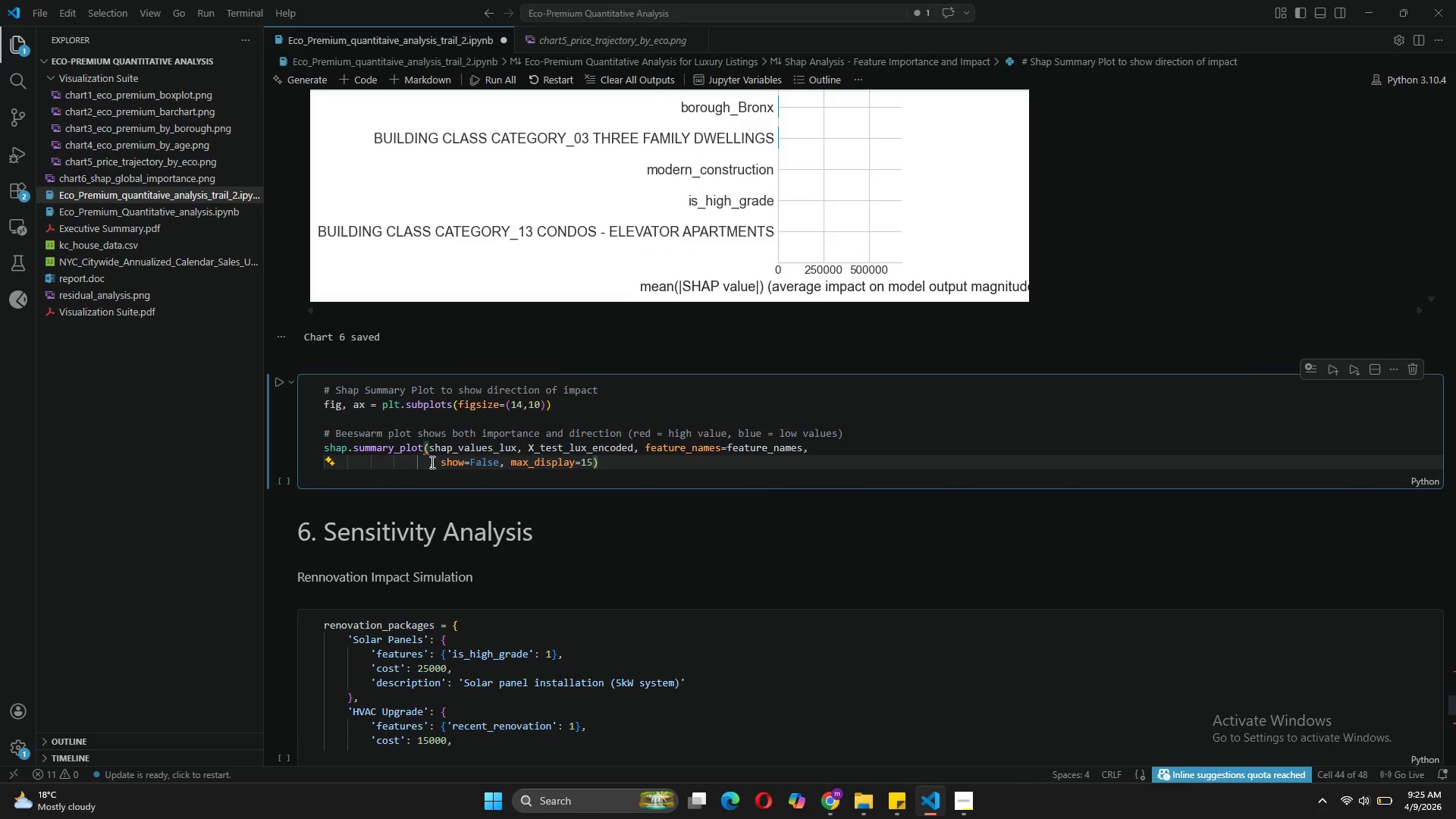 
key(ArrowRight)
 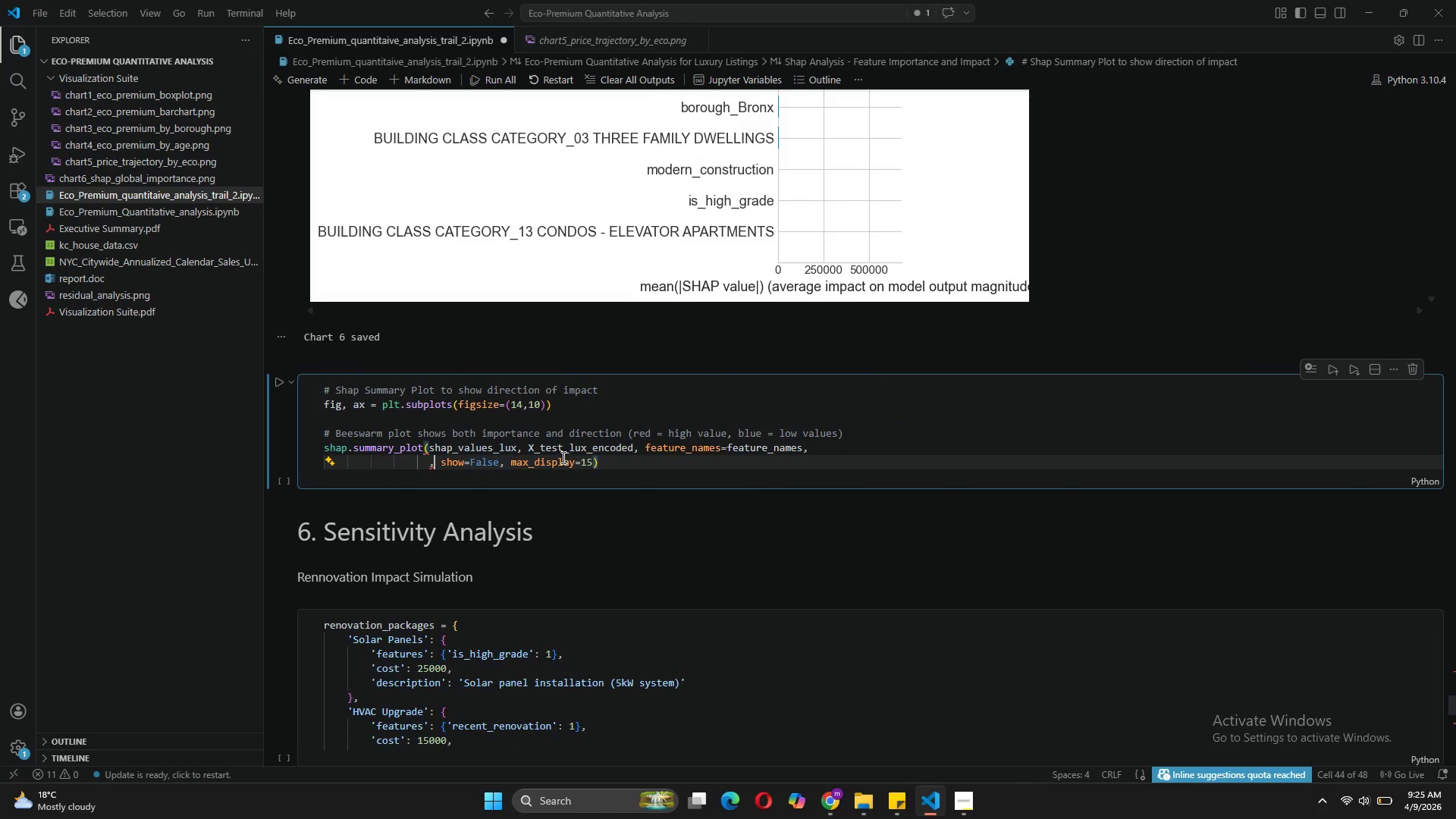 
key(Backspace)
 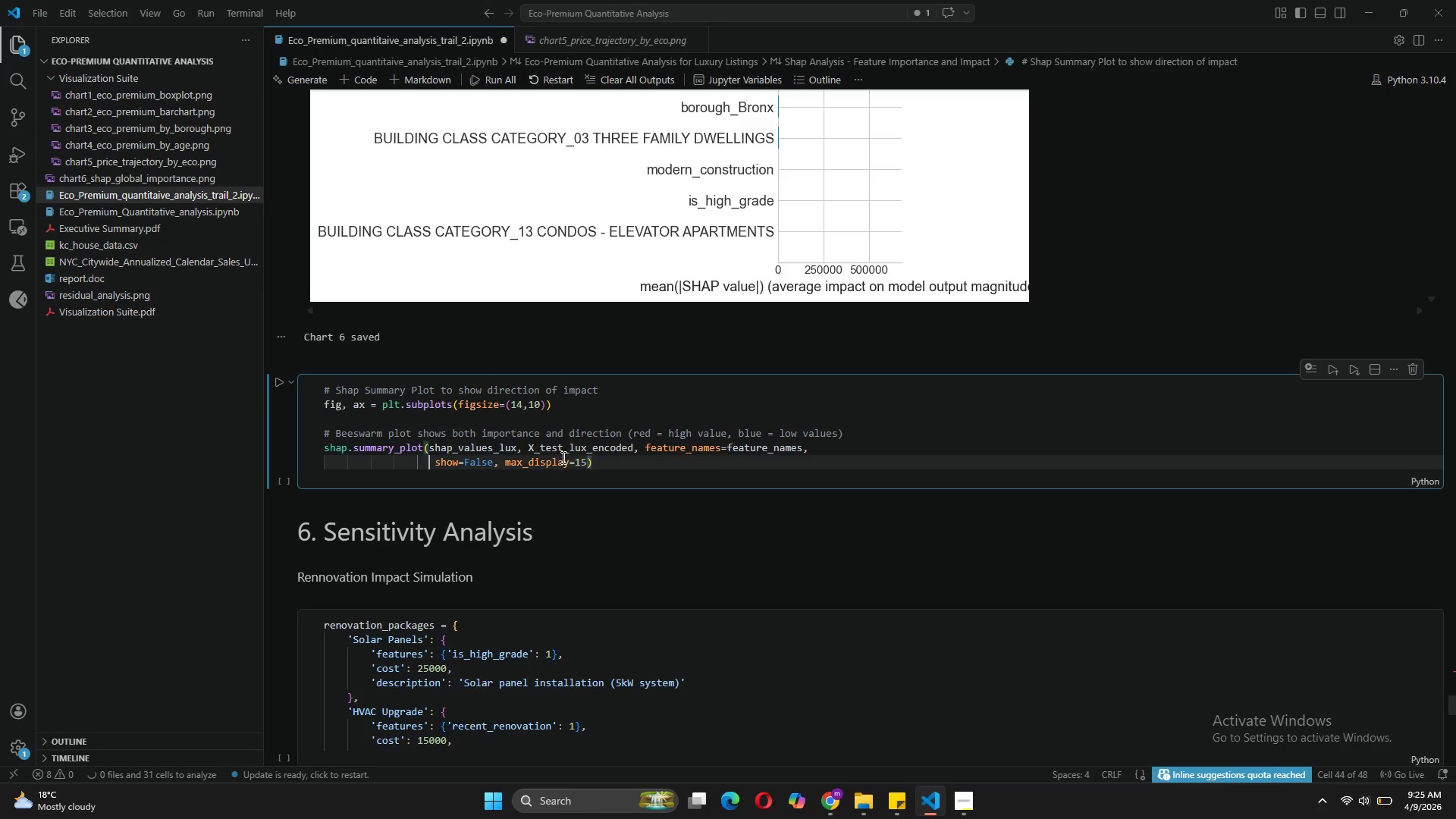 
key(ArrowRight)
 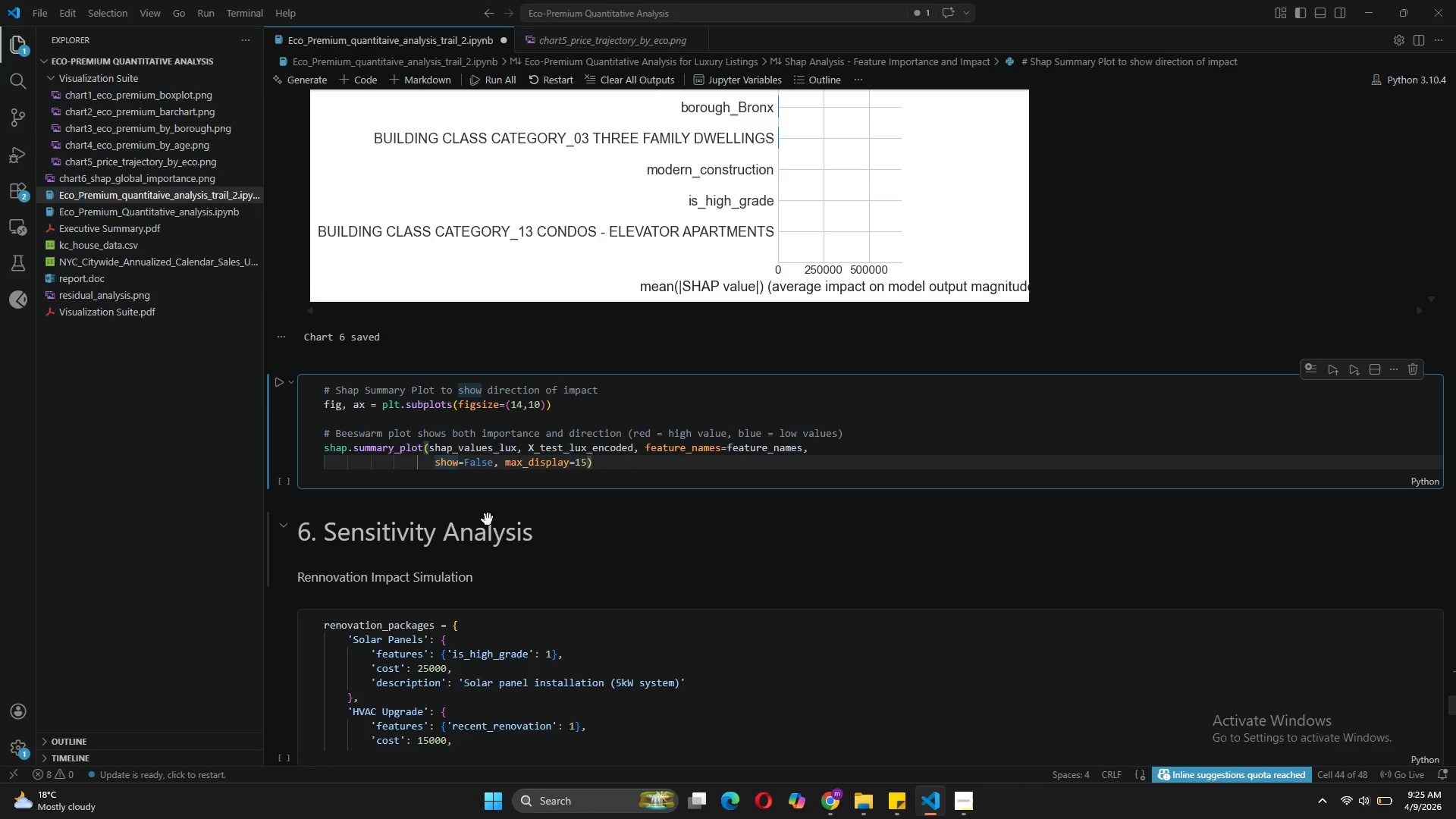 
left_click([616, 468])
 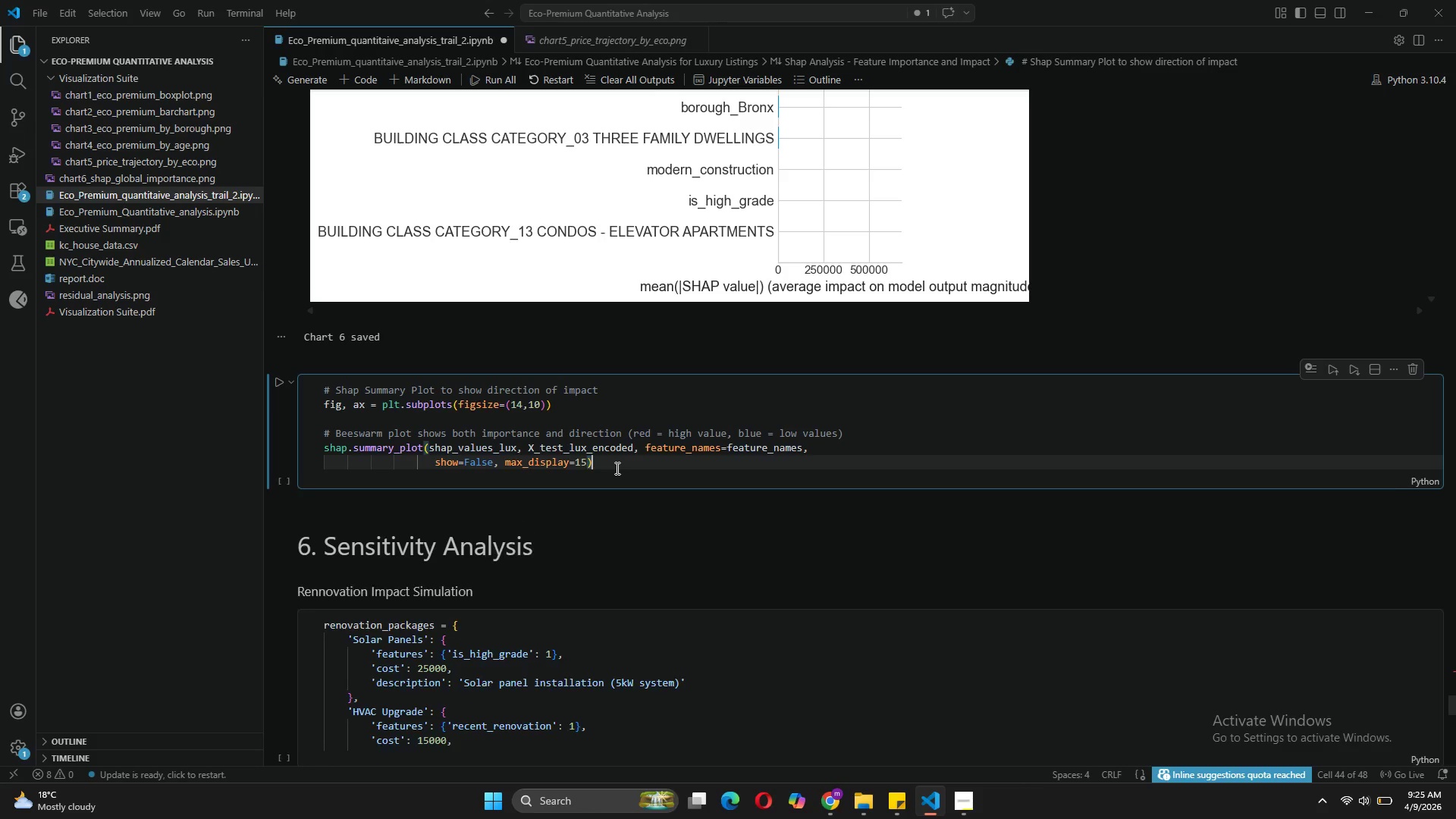 
key(Enter)
 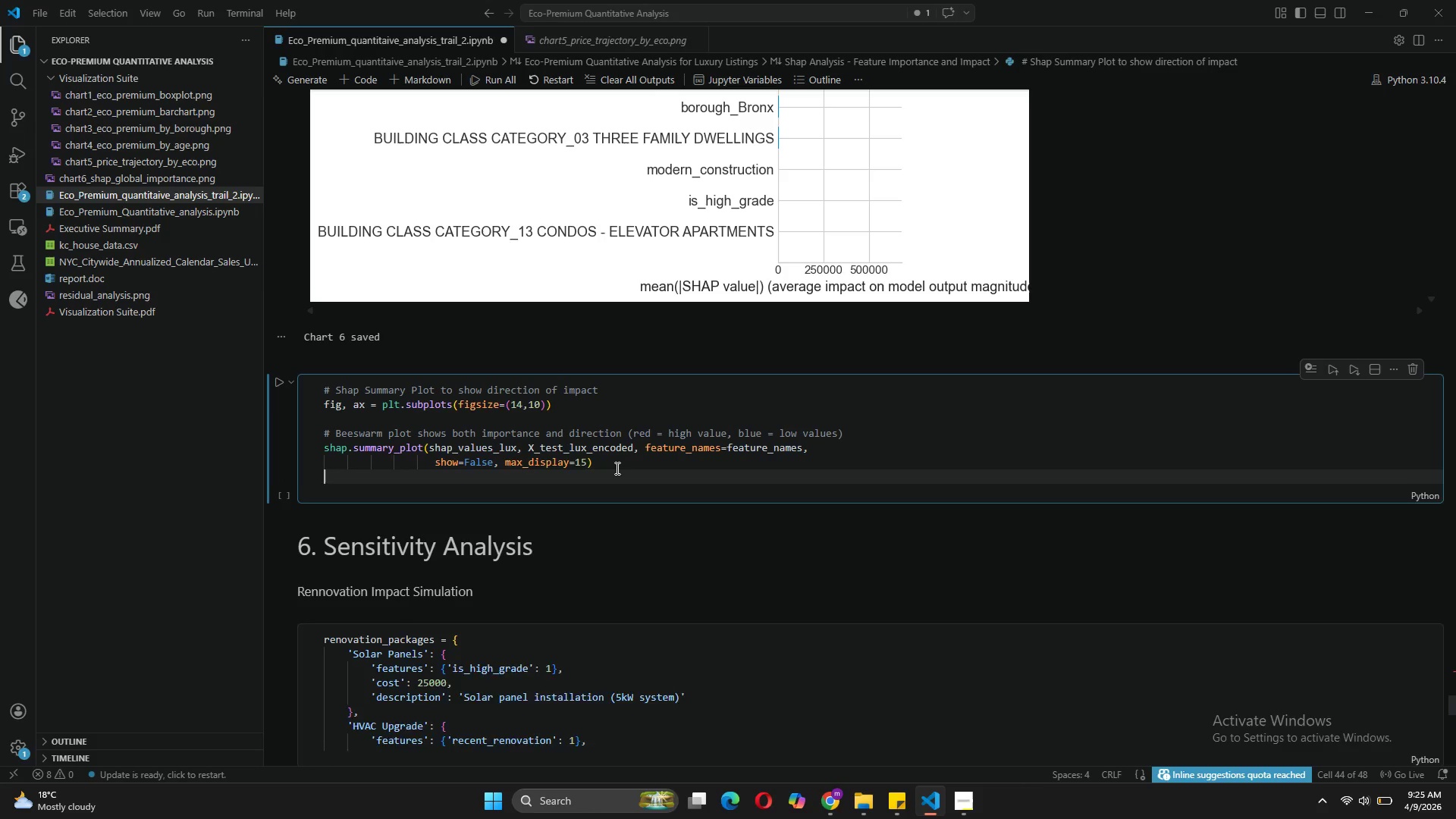 
key(Enter)
 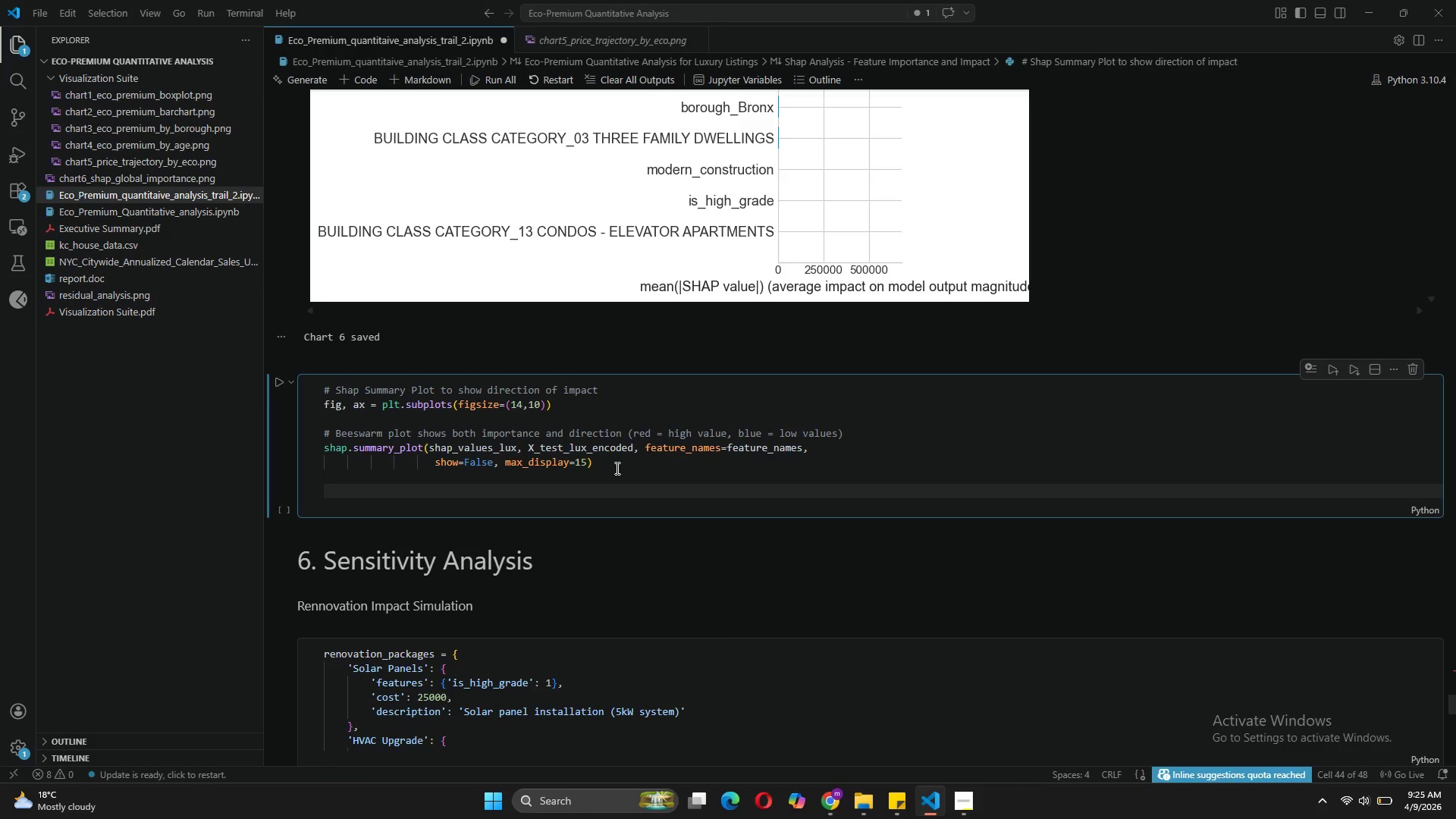 
type(plt.title("Sha)
key(Backspace)
key(Backspace)
type(HAP f)
key(Backspace)
type(Feature Impact - How each feature)
 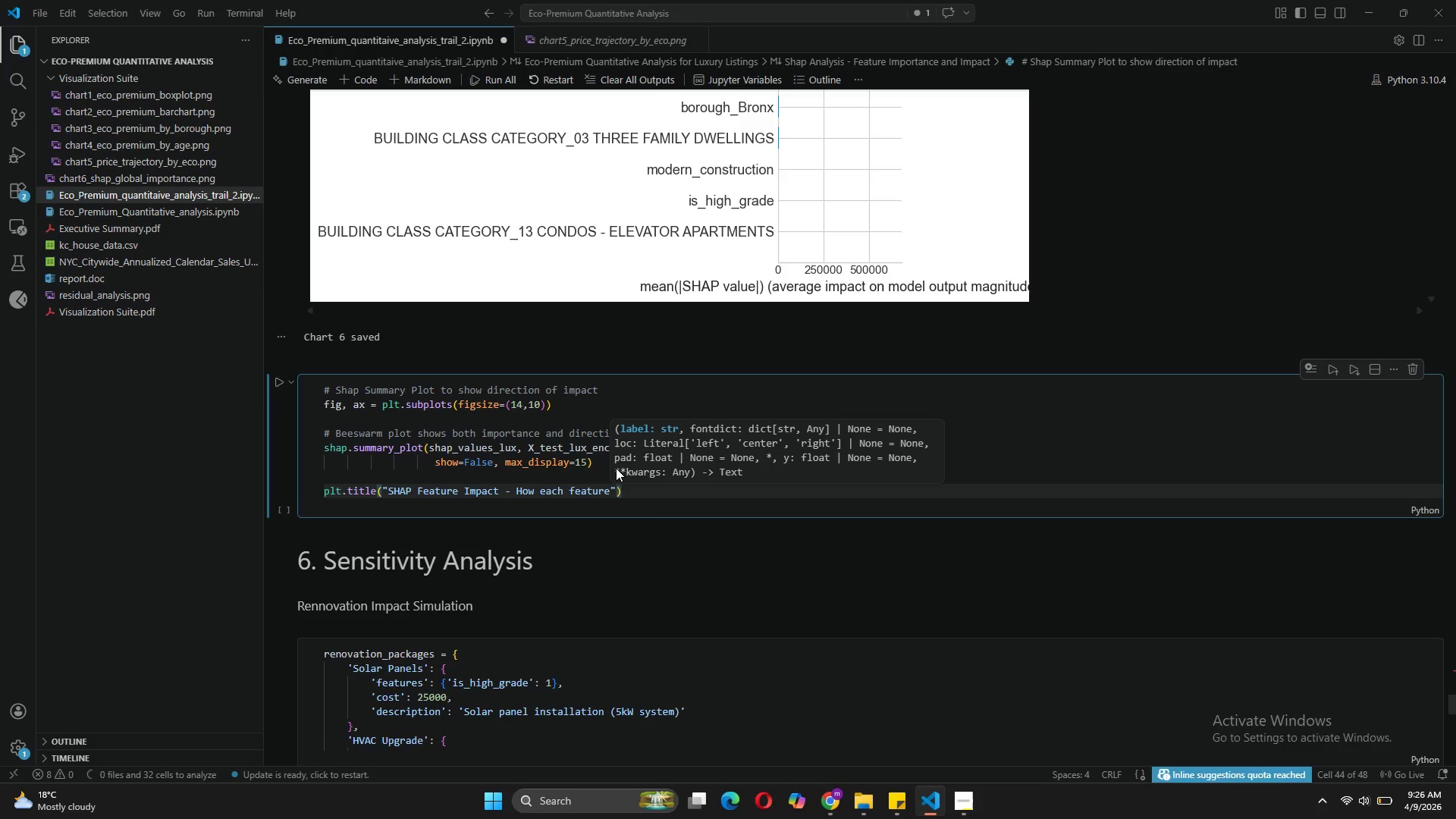 
type( Affects Price )
 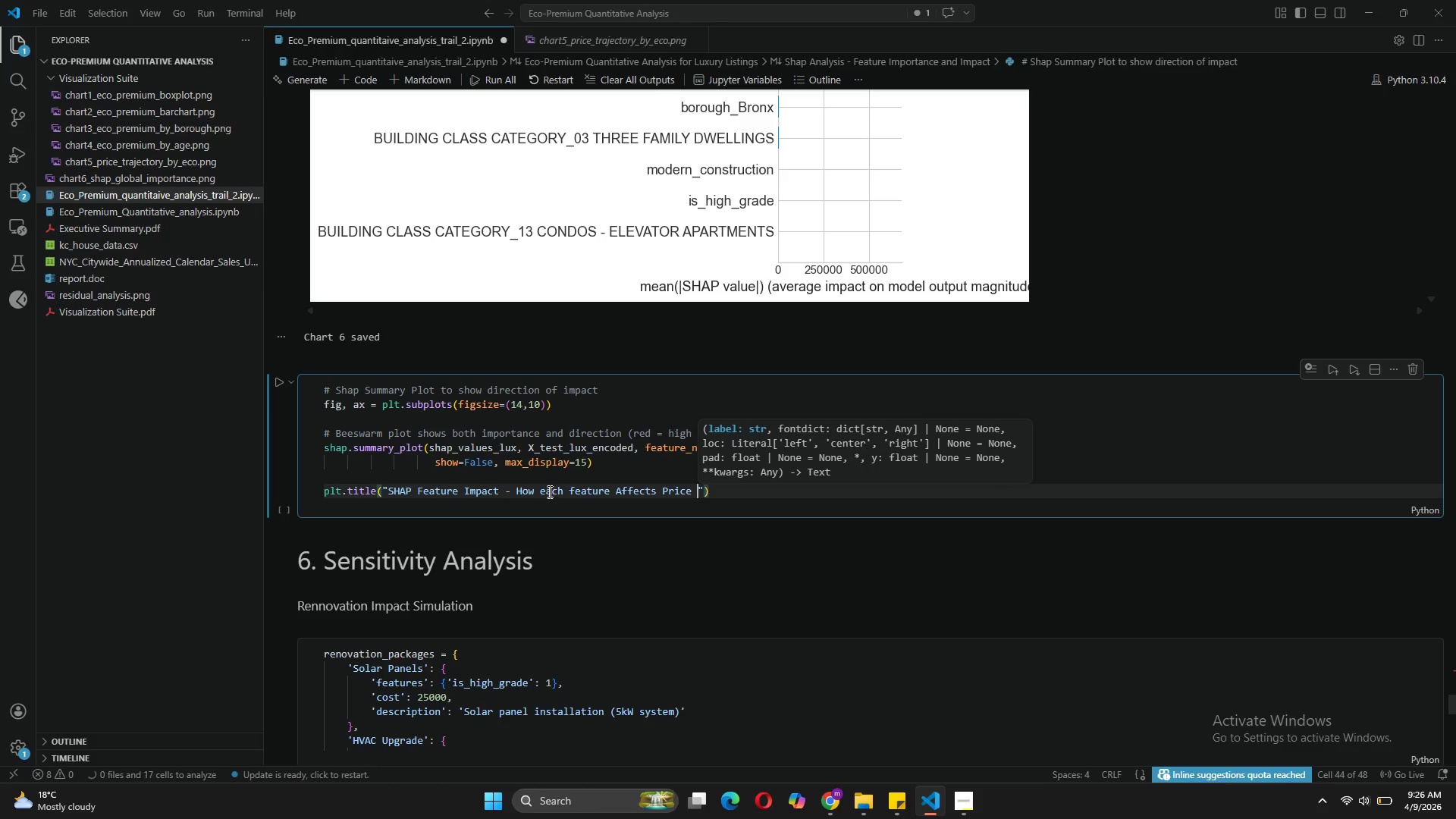 
left_click([546, 491])
 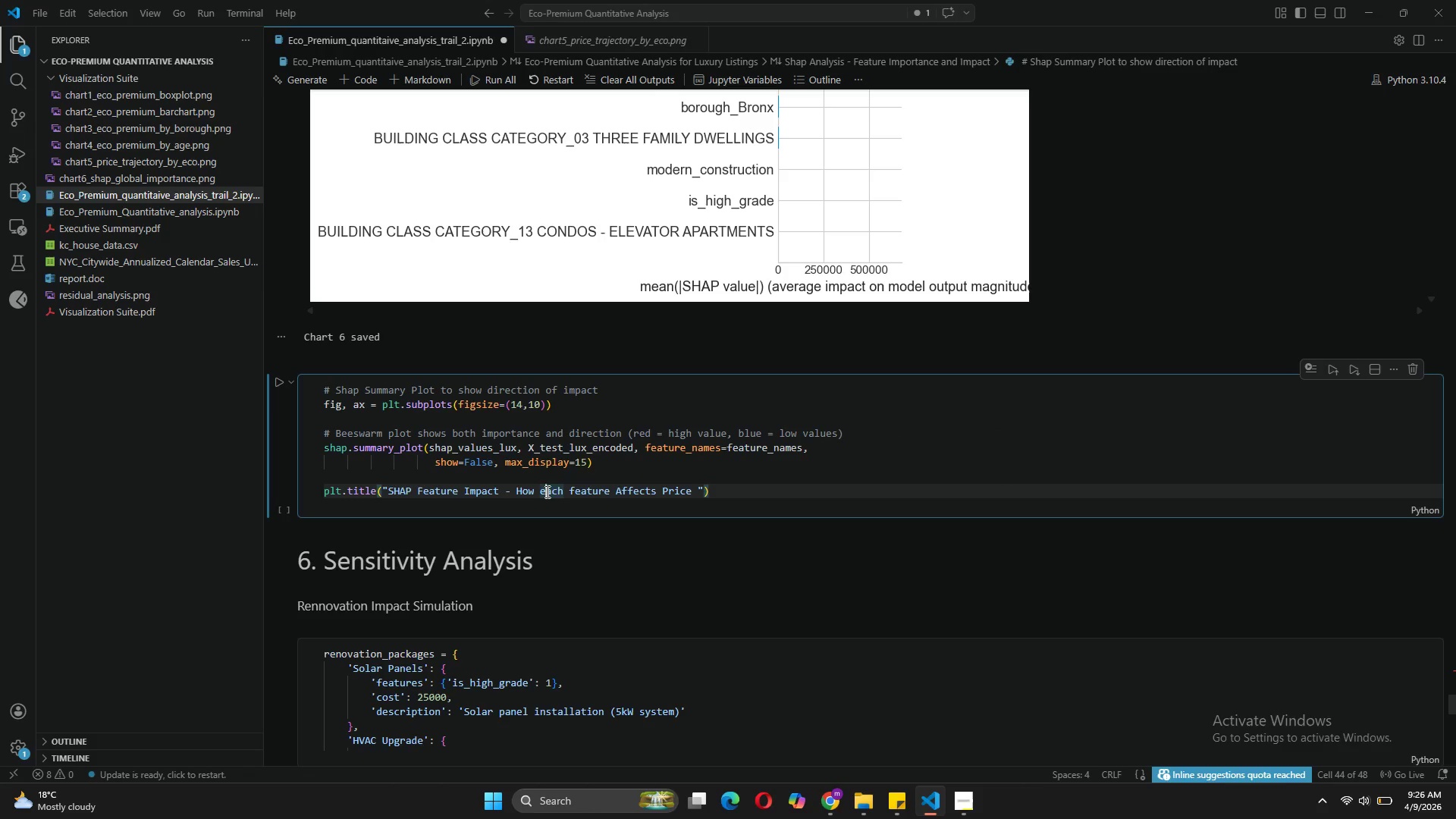 
key(Backspace)
 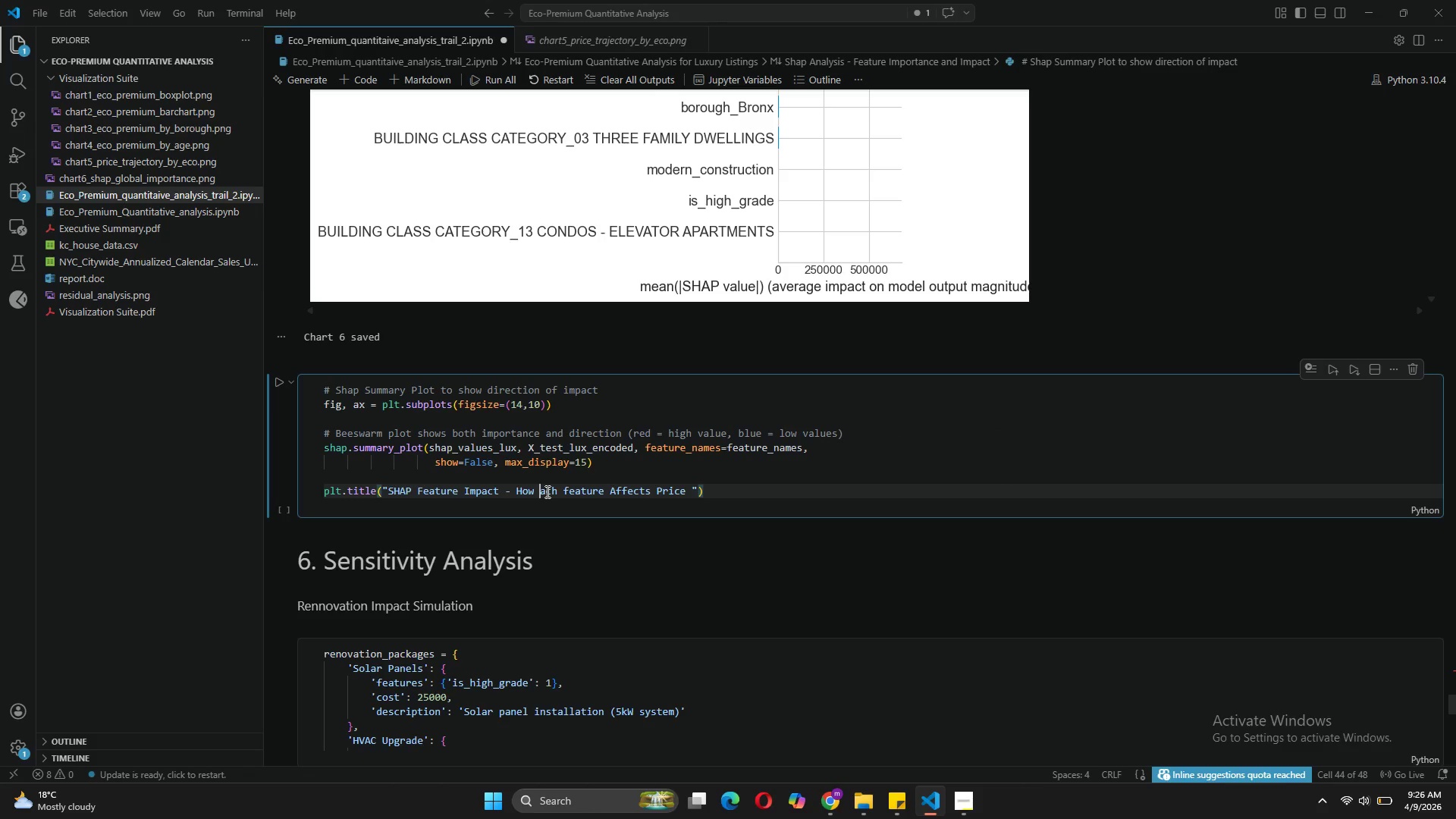 
key(CapsLock)
 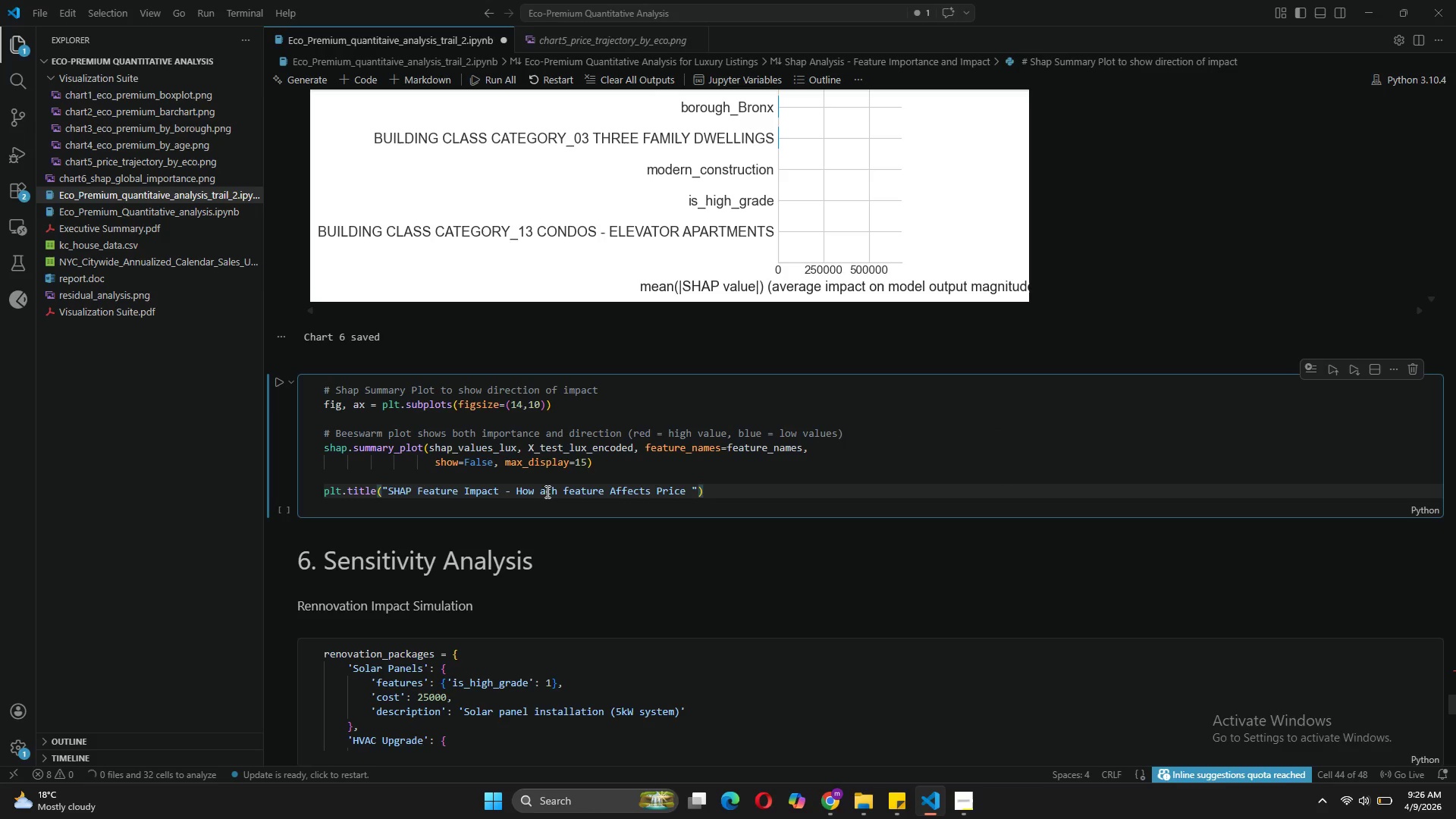 
key(E)
 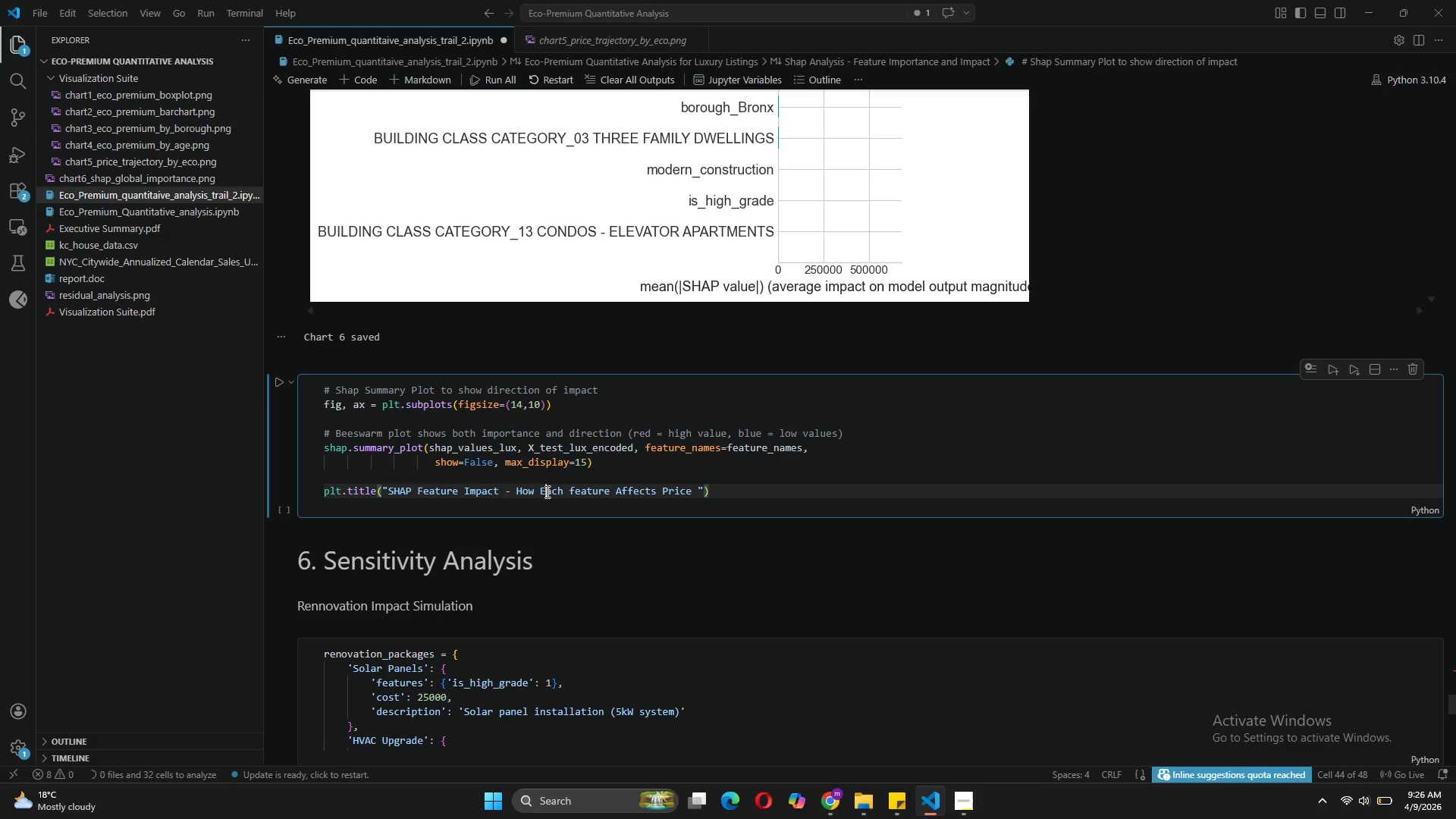 
key(CapsLock)
 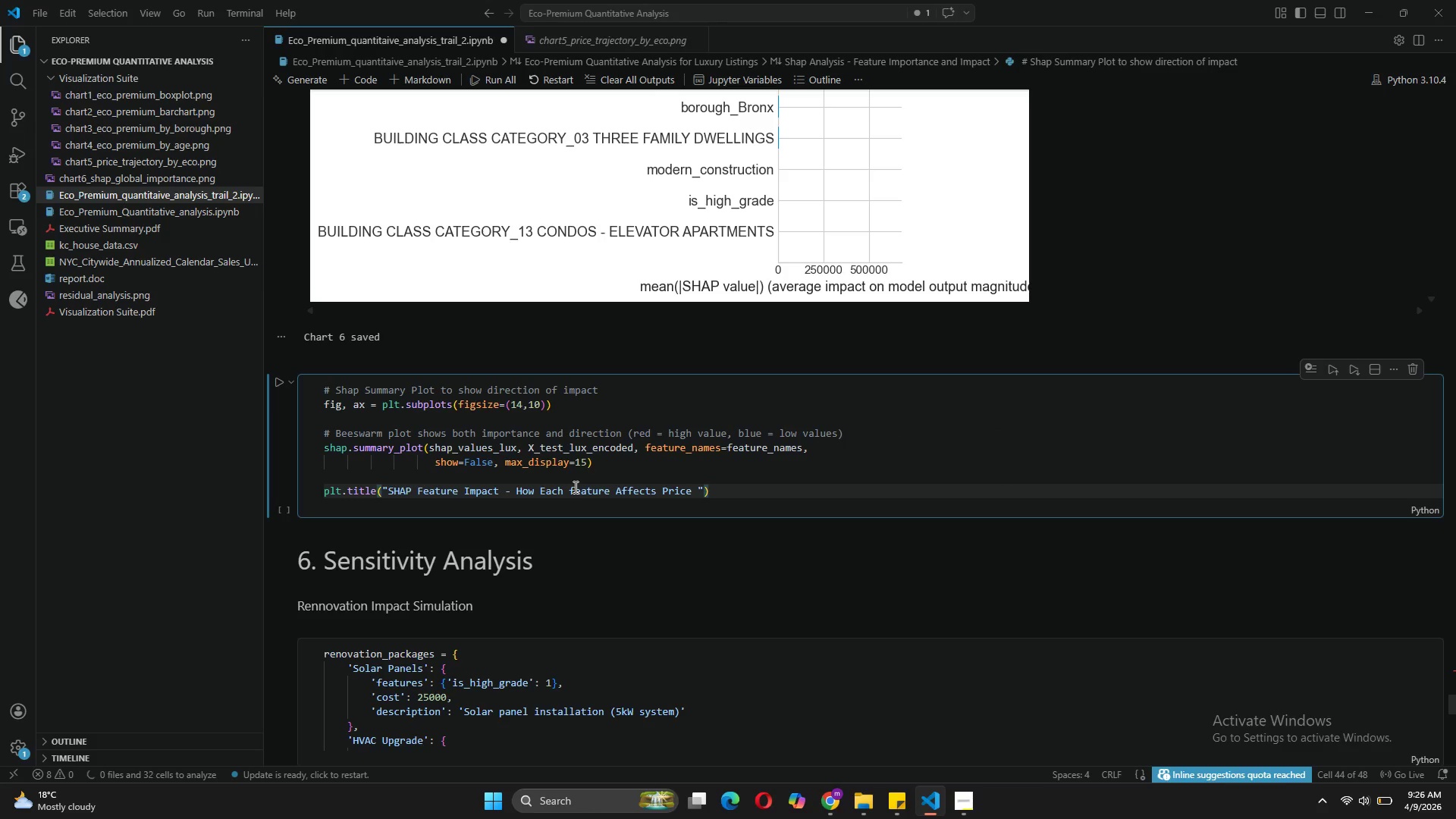 
left_click([574, 487])
 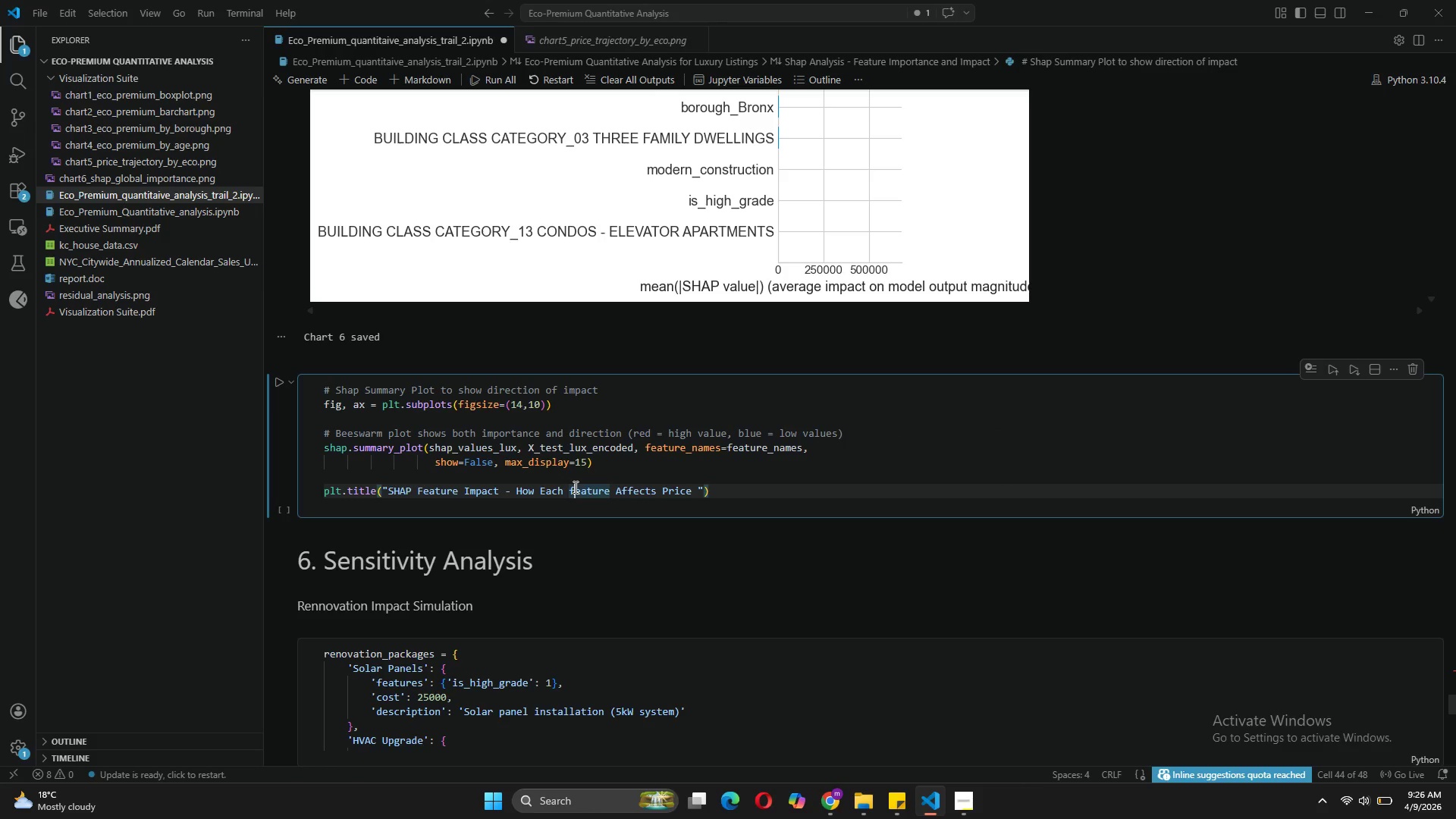 
key(Backspace)
 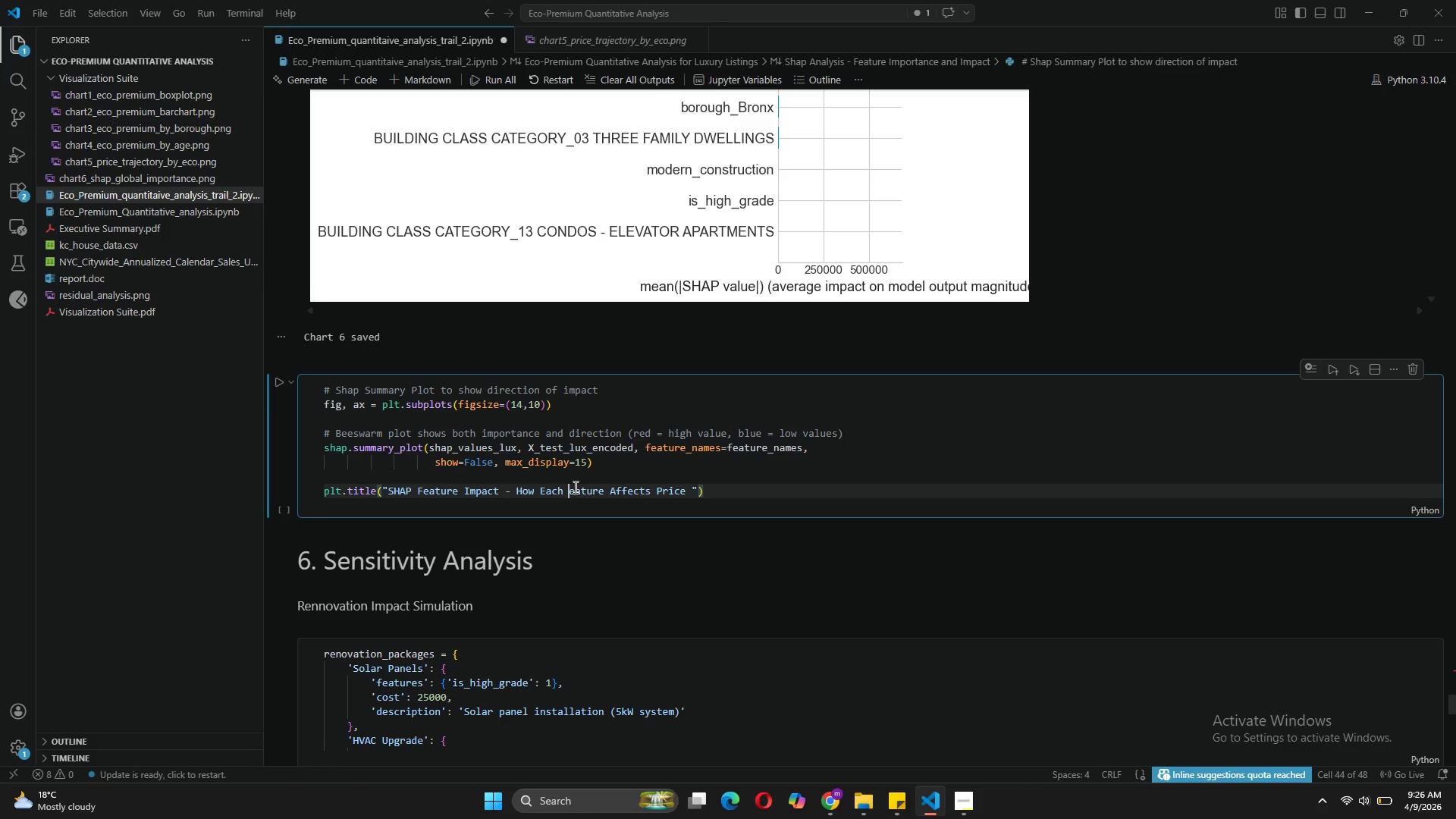 
key(CapsLock)
 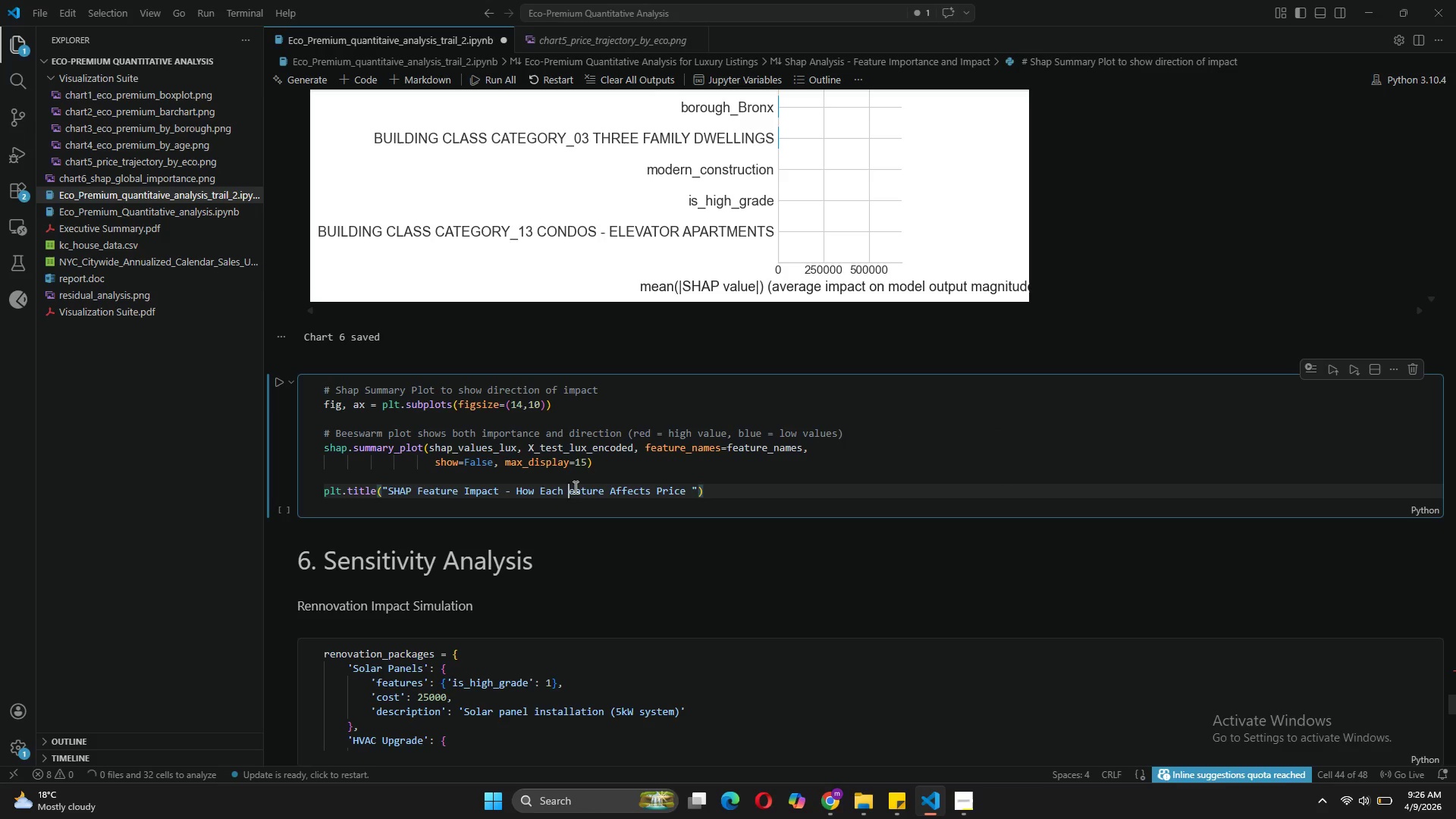 
key(F)
 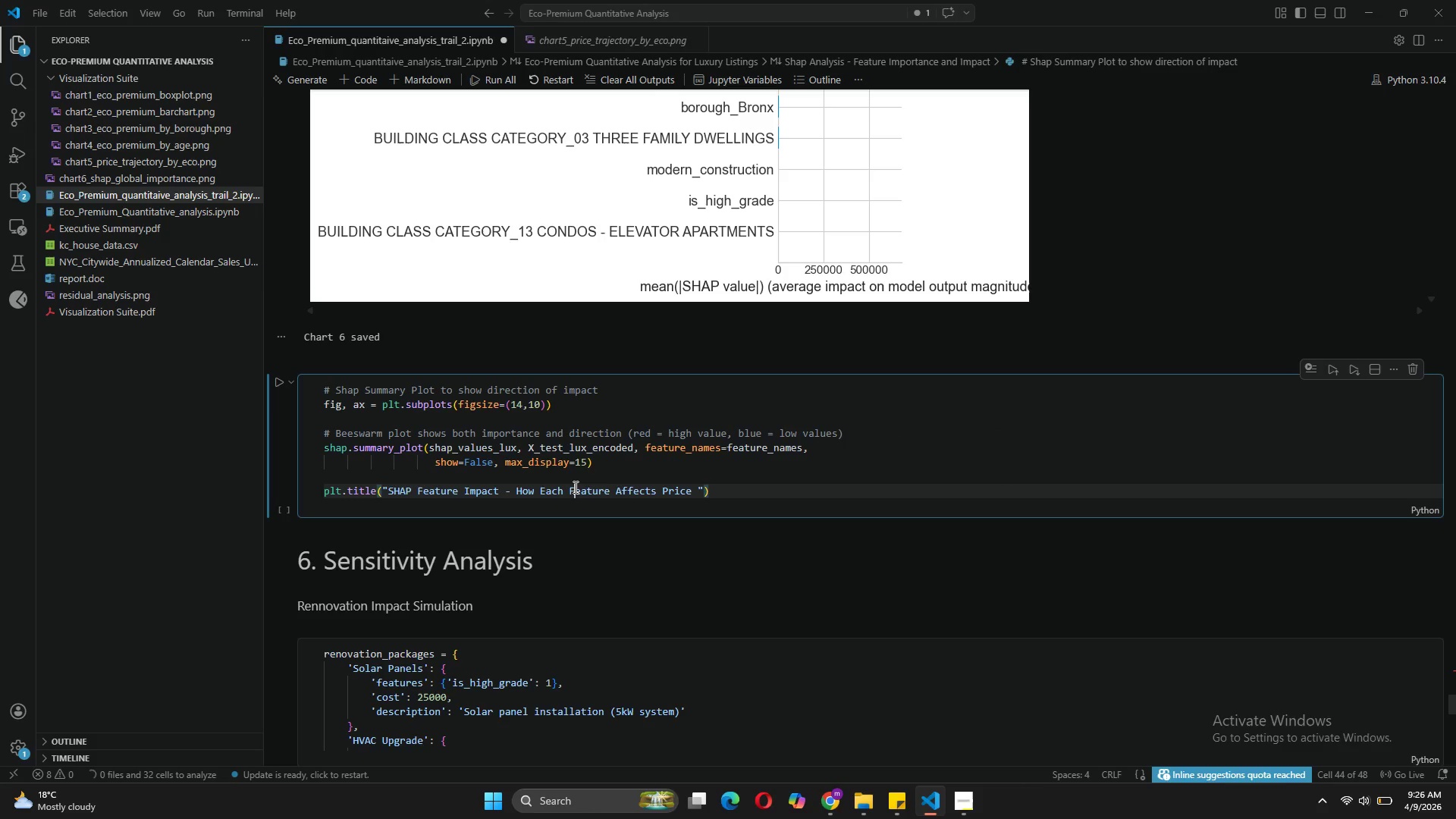 
key(CapsLock)
 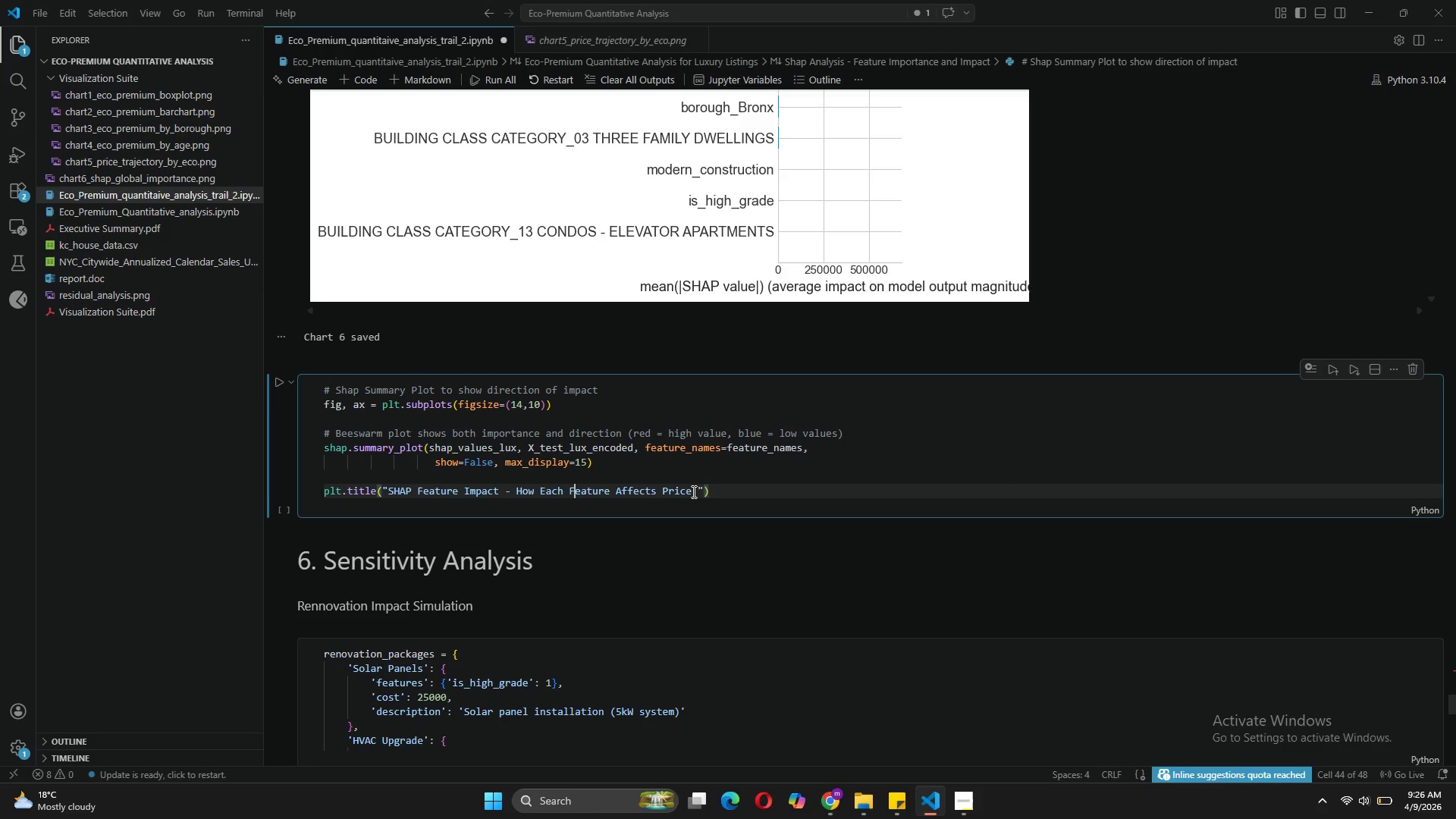 
left_click([698, 493])
 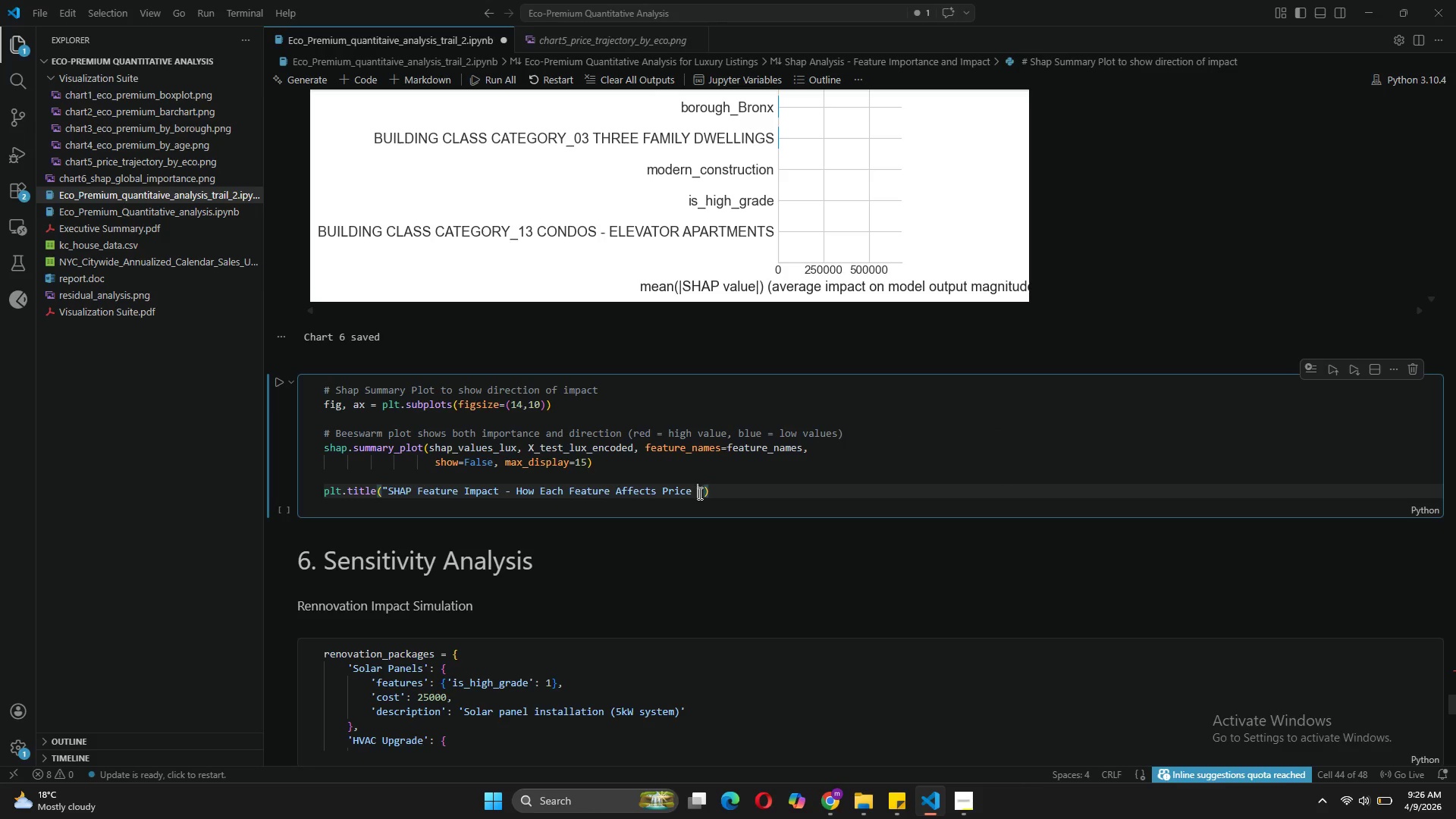 
type(Predictions)
 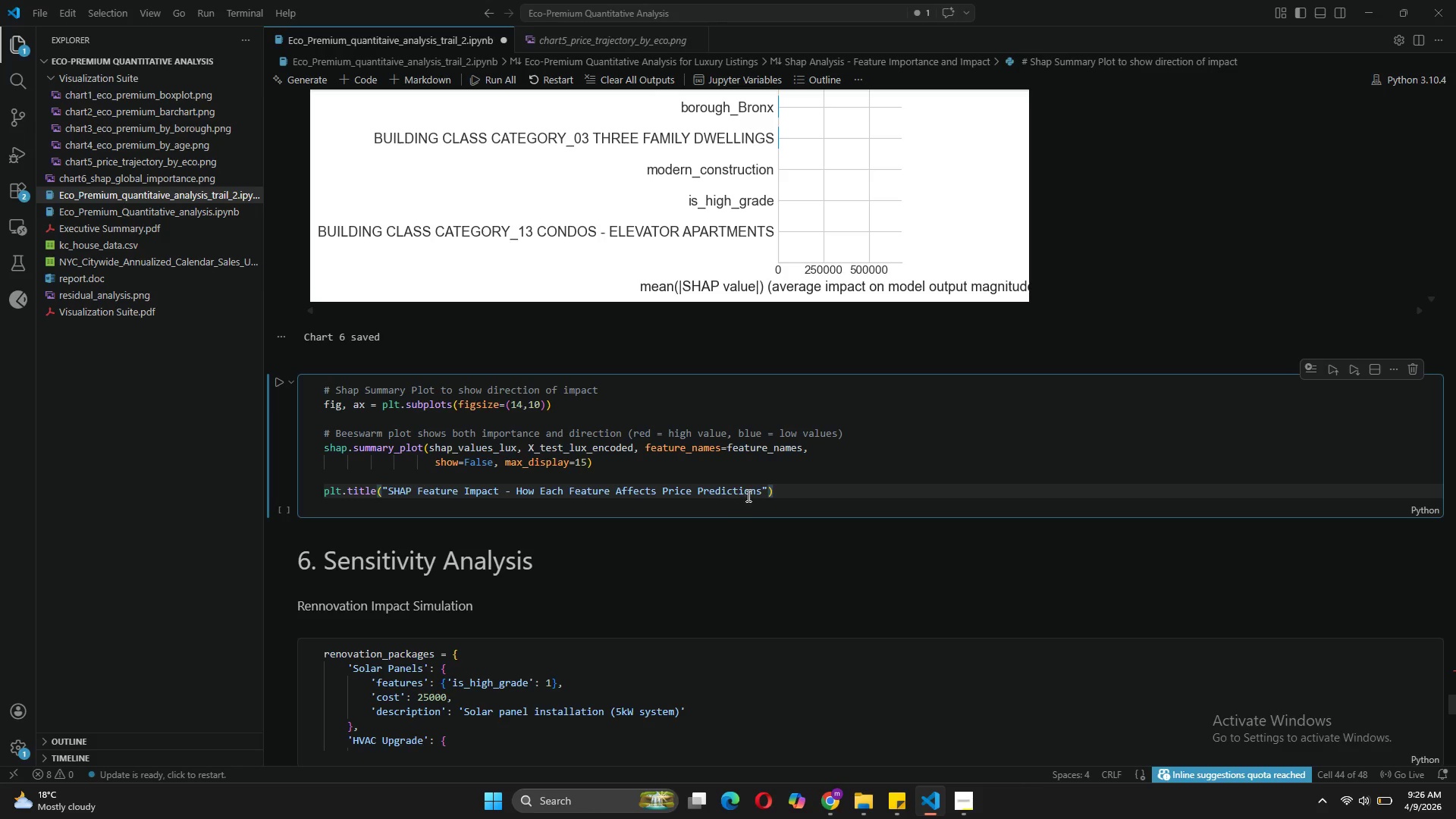 
left_click([770, 485])
 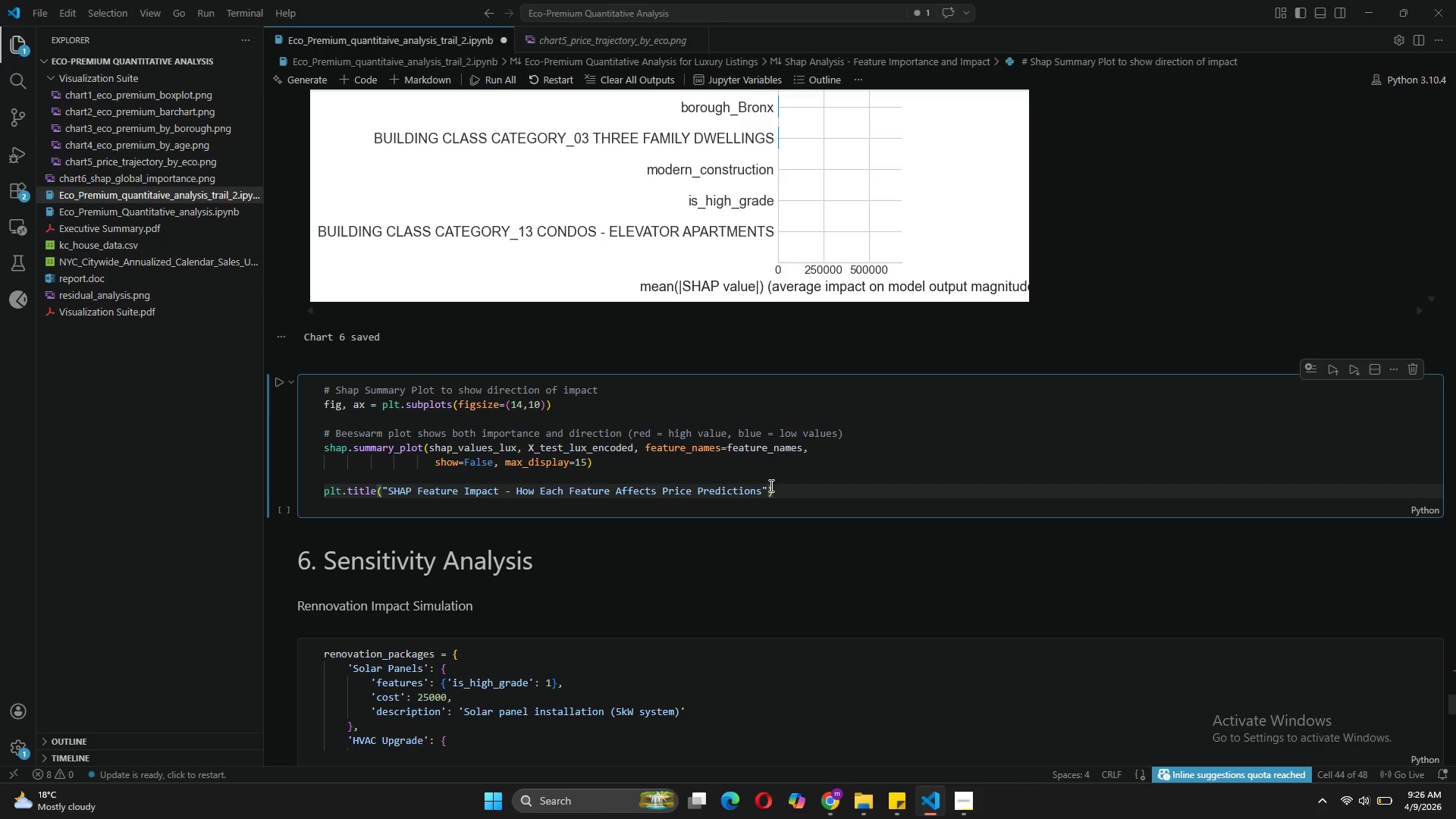 
type(, fontsize=14)
 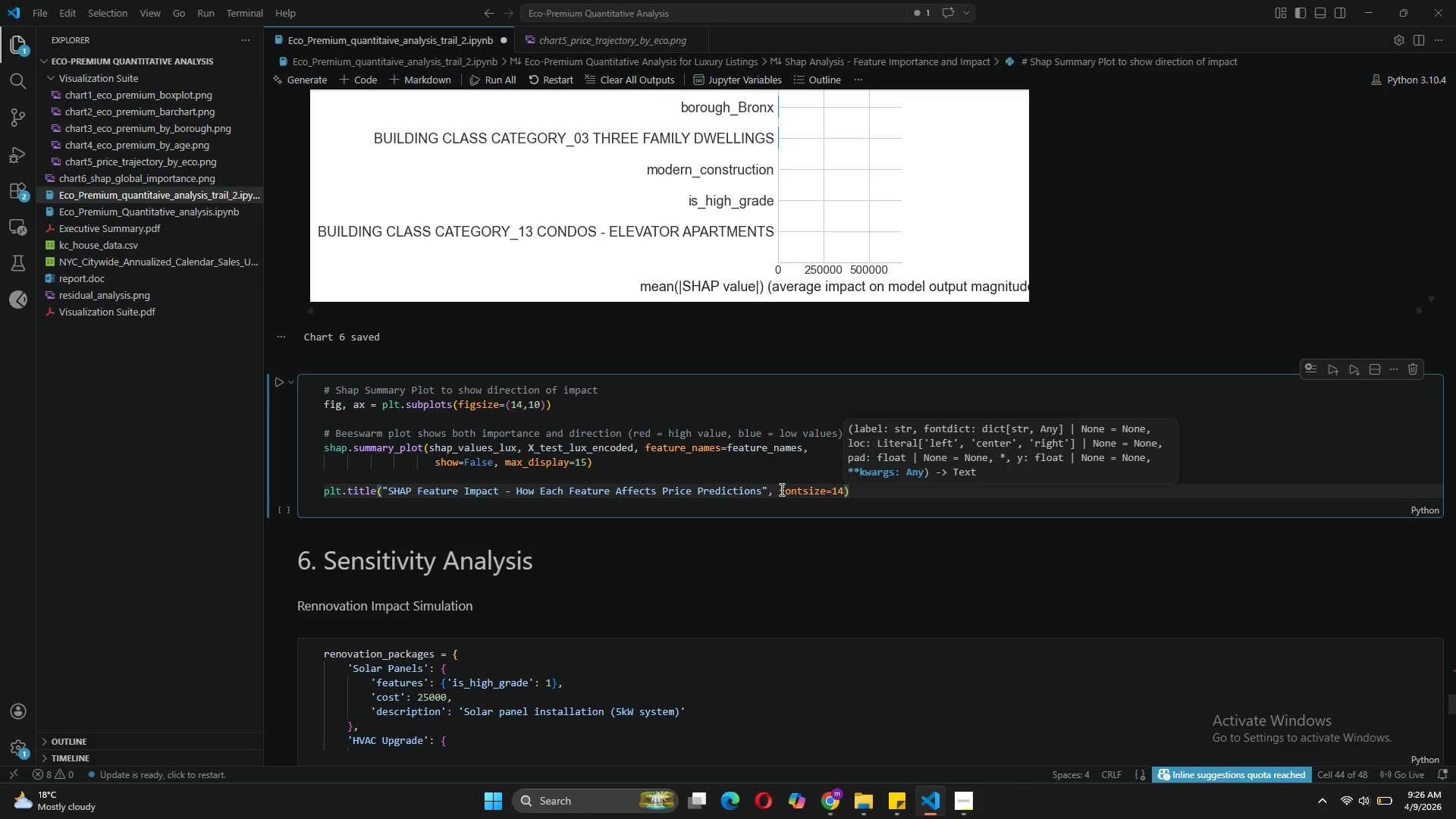 
type(, fontweight= 'bold)
 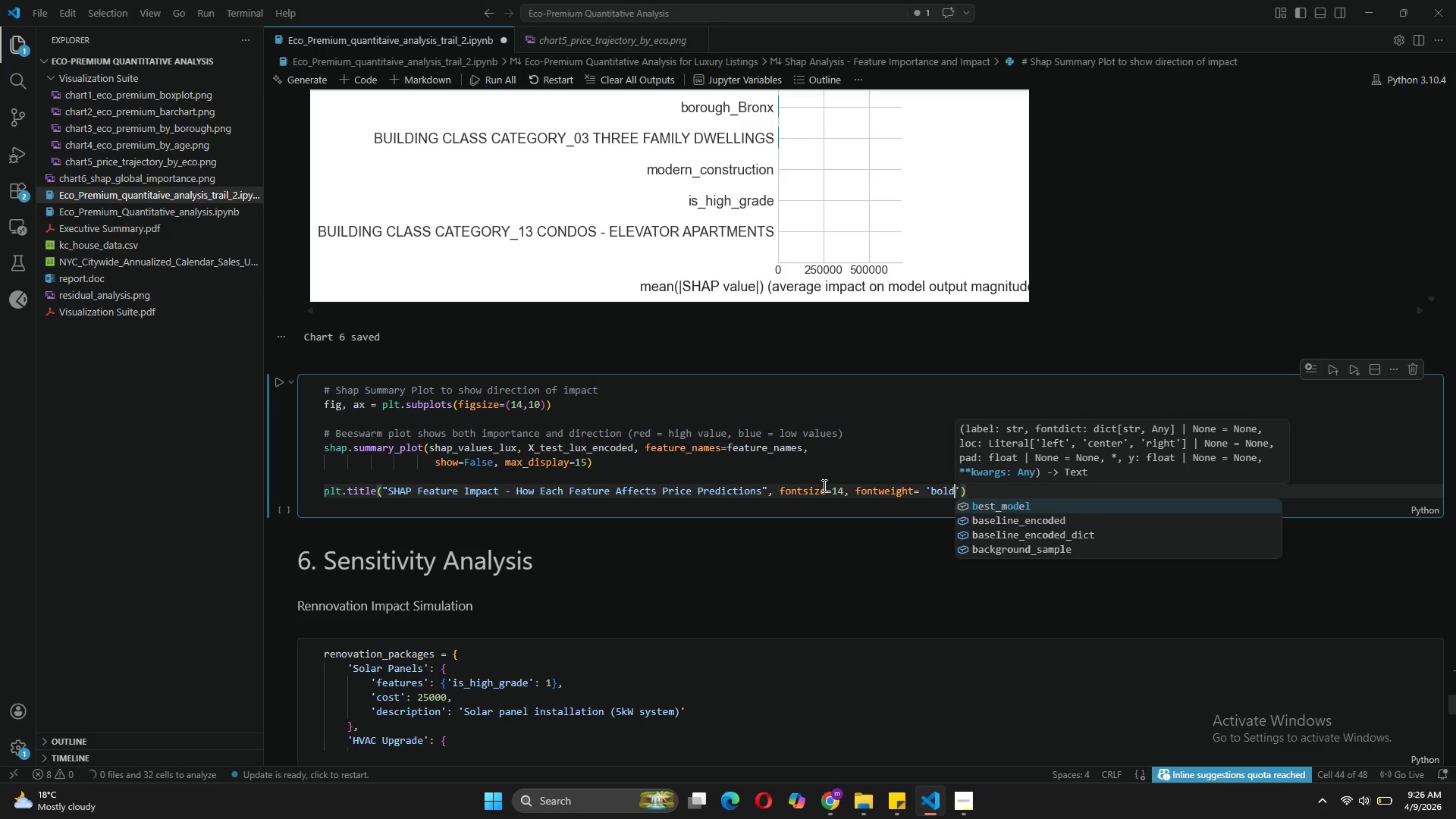 
key(ArrowRight)
 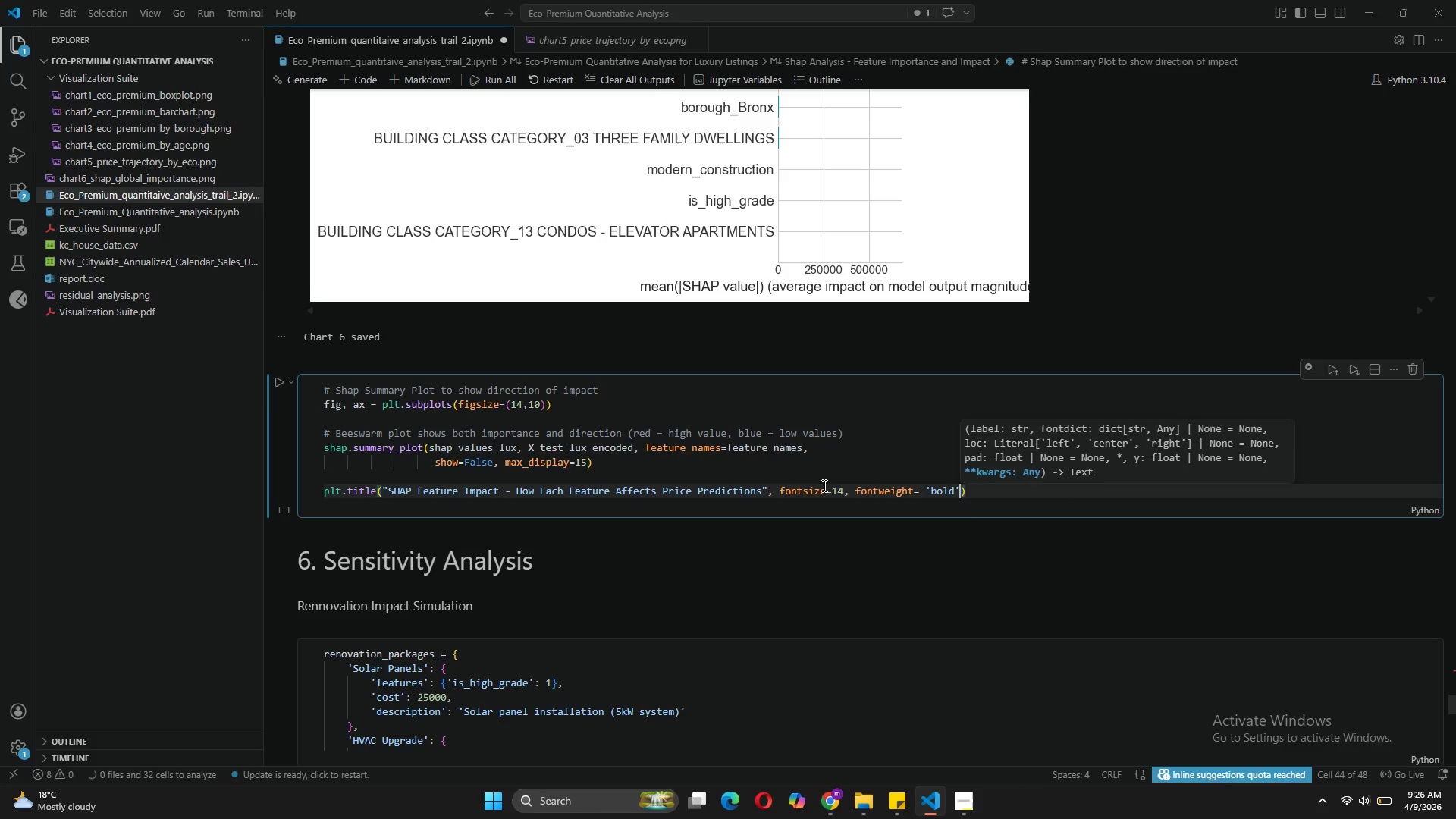 
key(ArrowRight)
 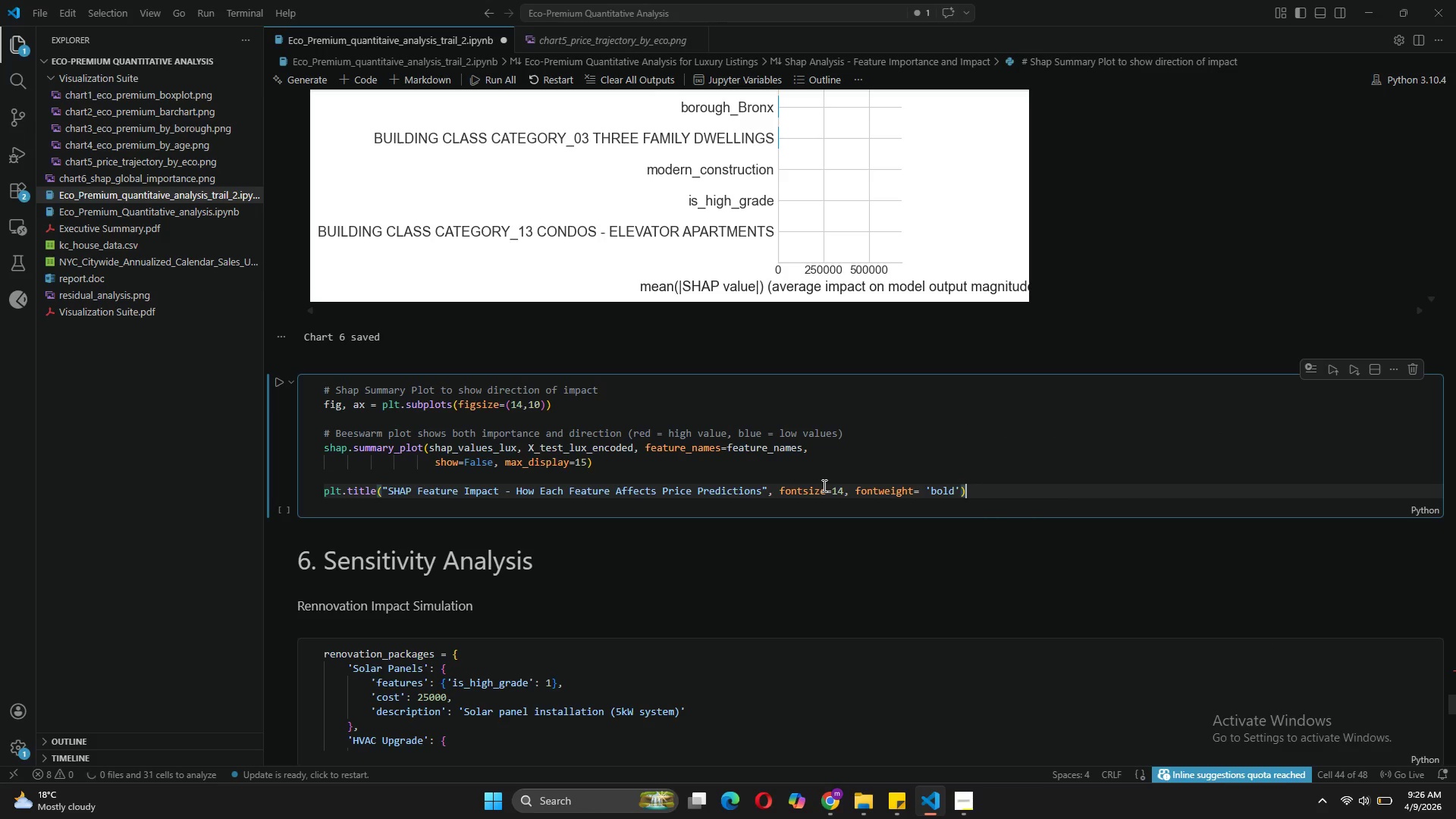 
key(Enter)
 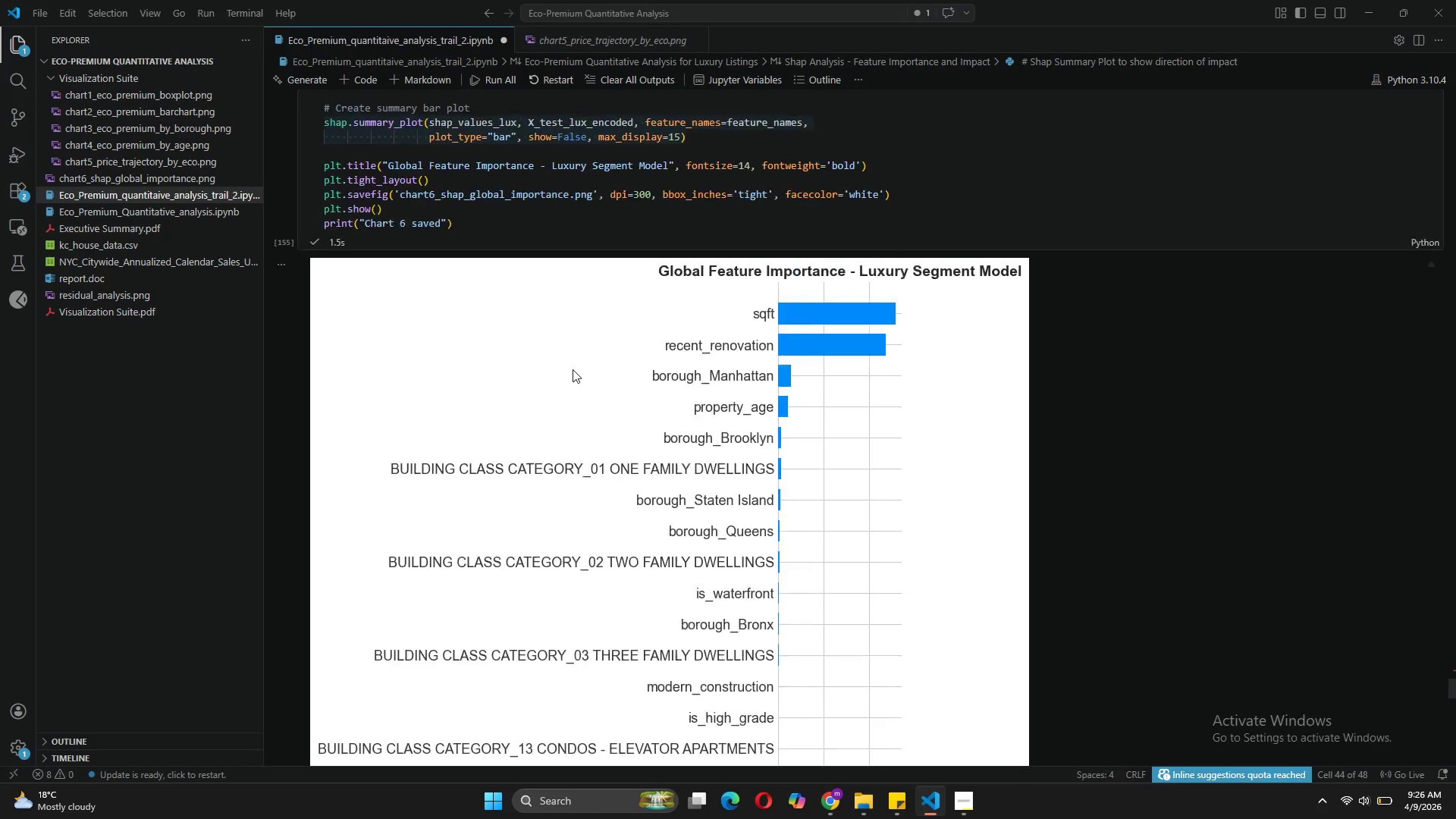 
left_click_drag(start_coordinate=[468, 315], to_coordinate=[308, 283])
 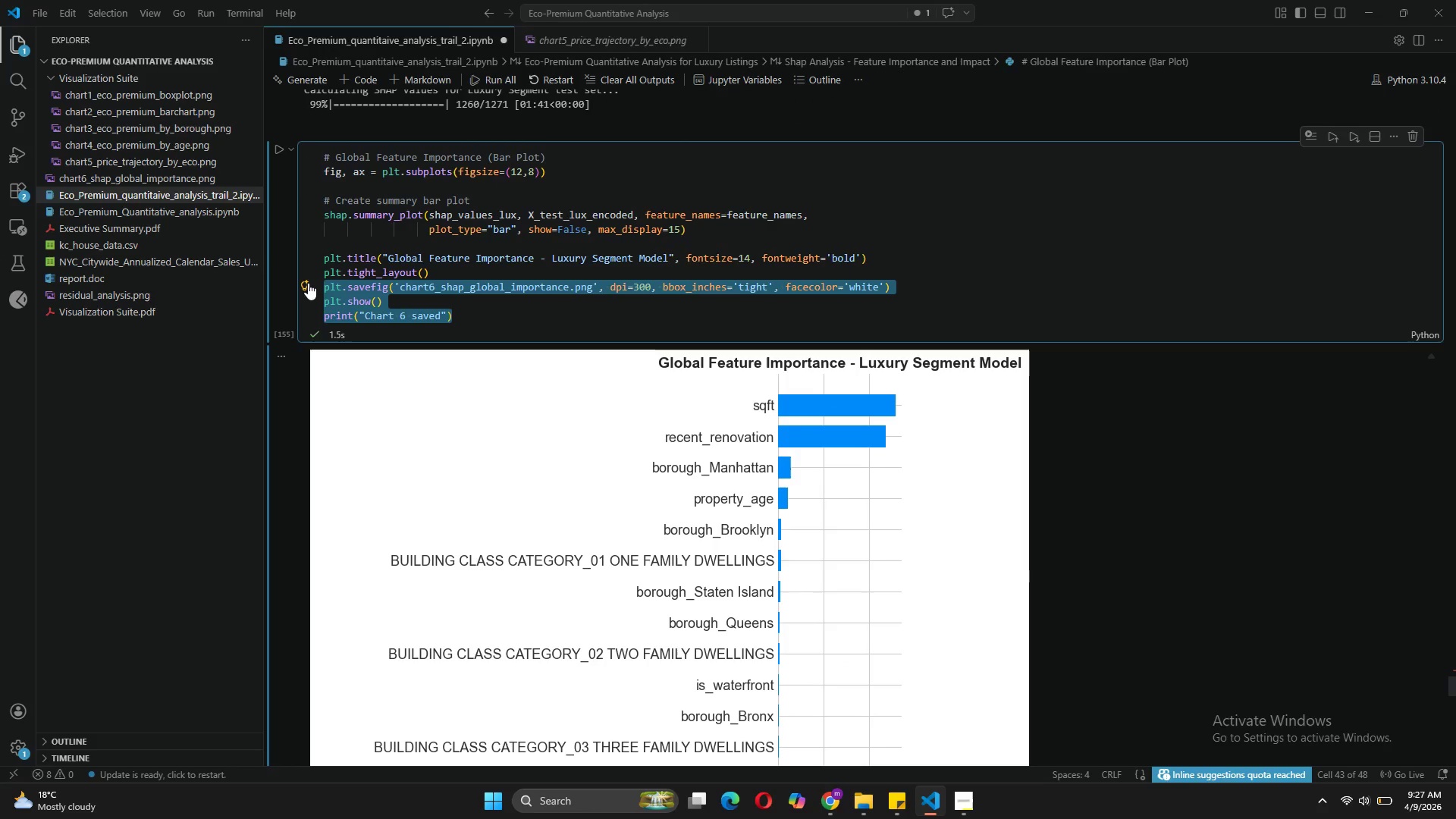 
key(Control+ControlLeft)
 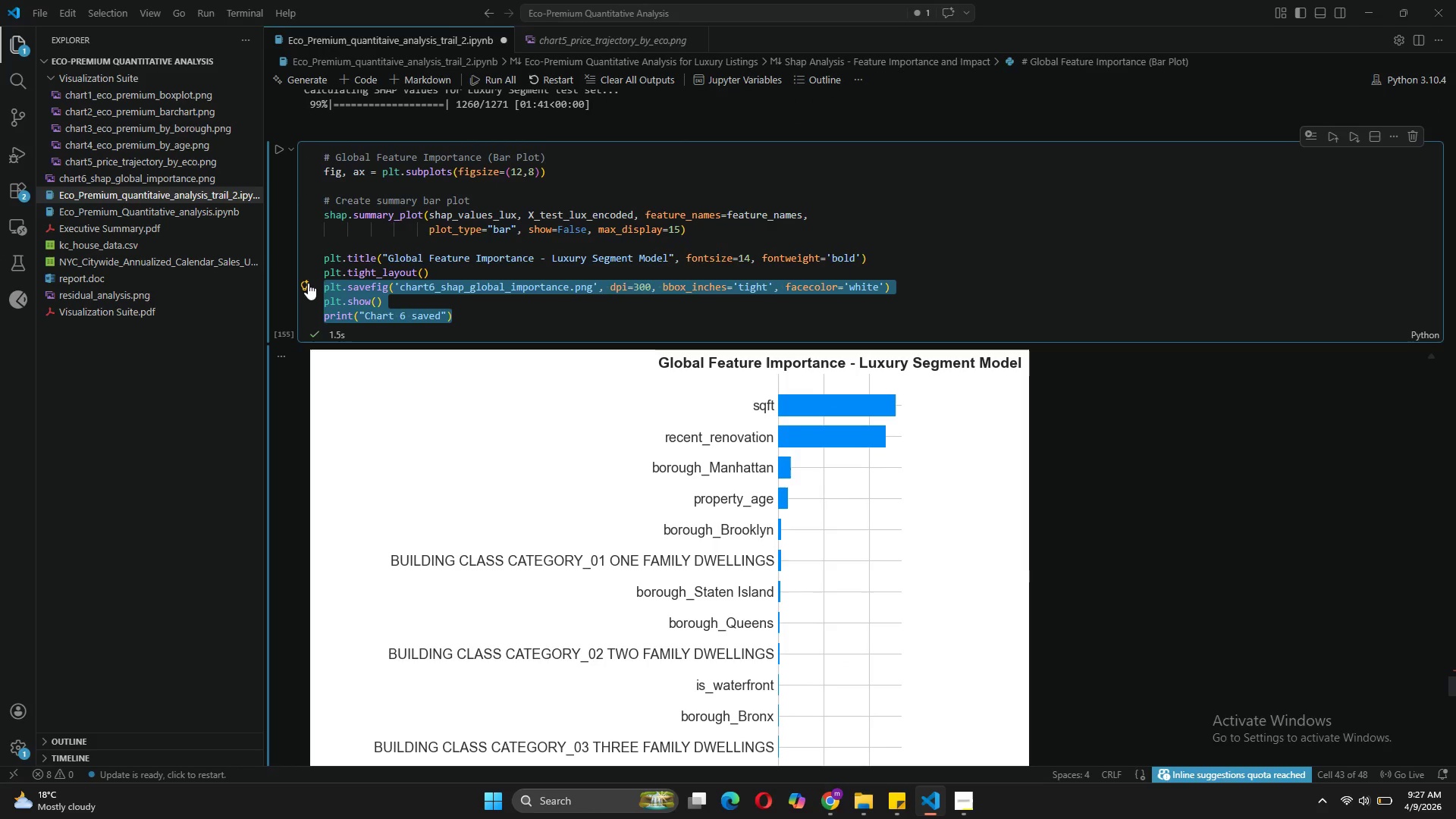 
key(Control+C)
 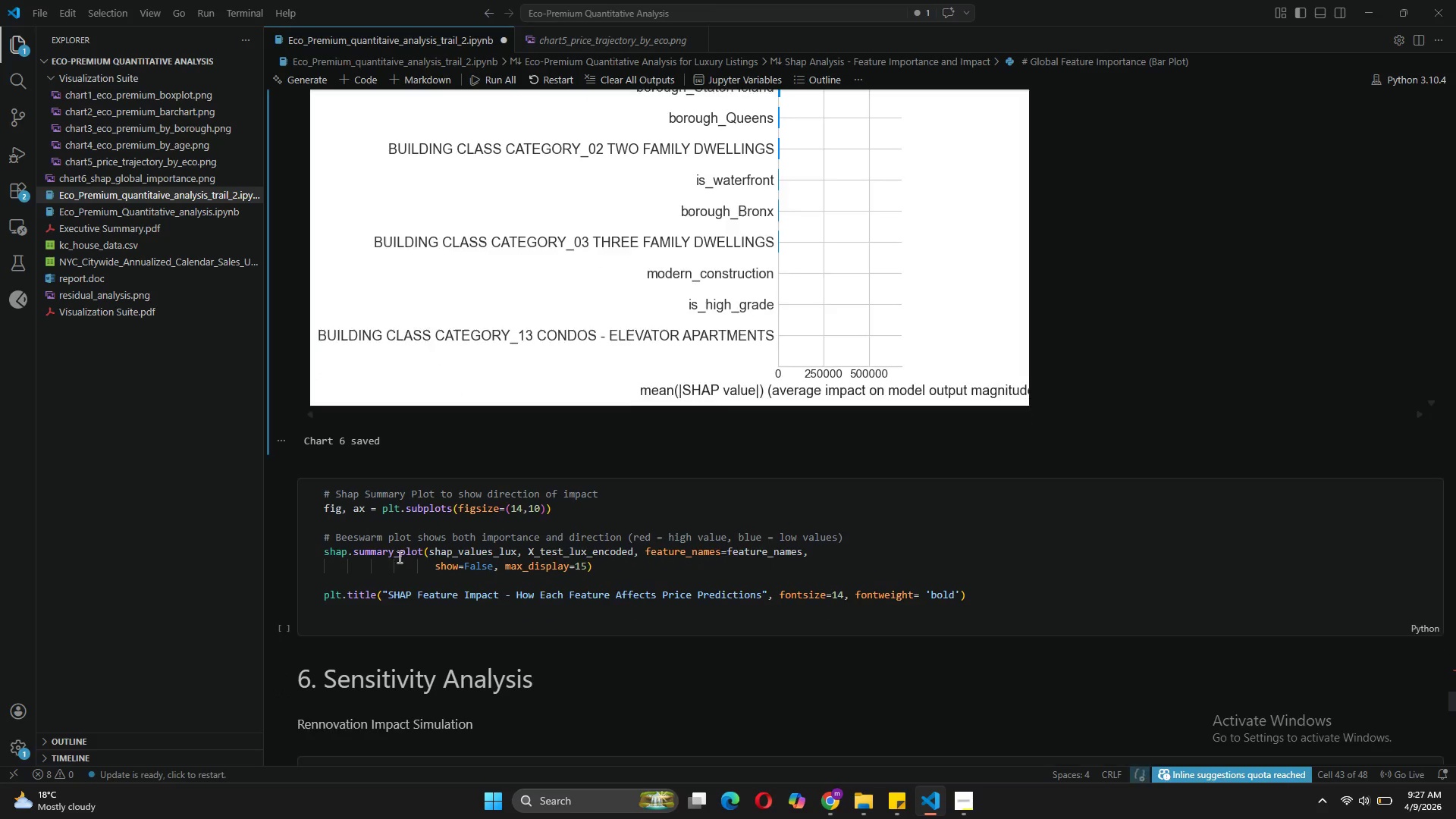 
left_click([338, 617])
 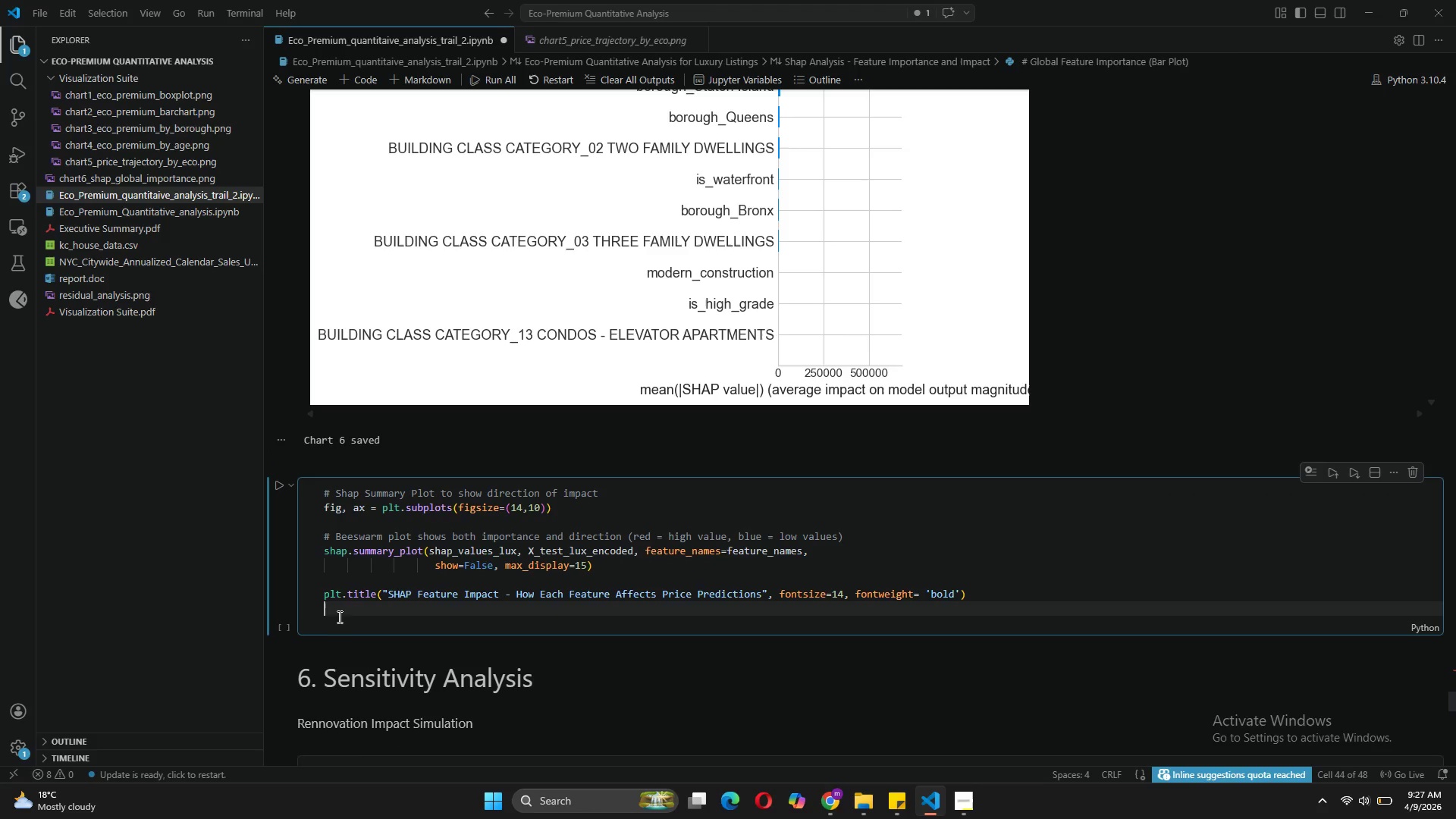 
key(Control+V)
 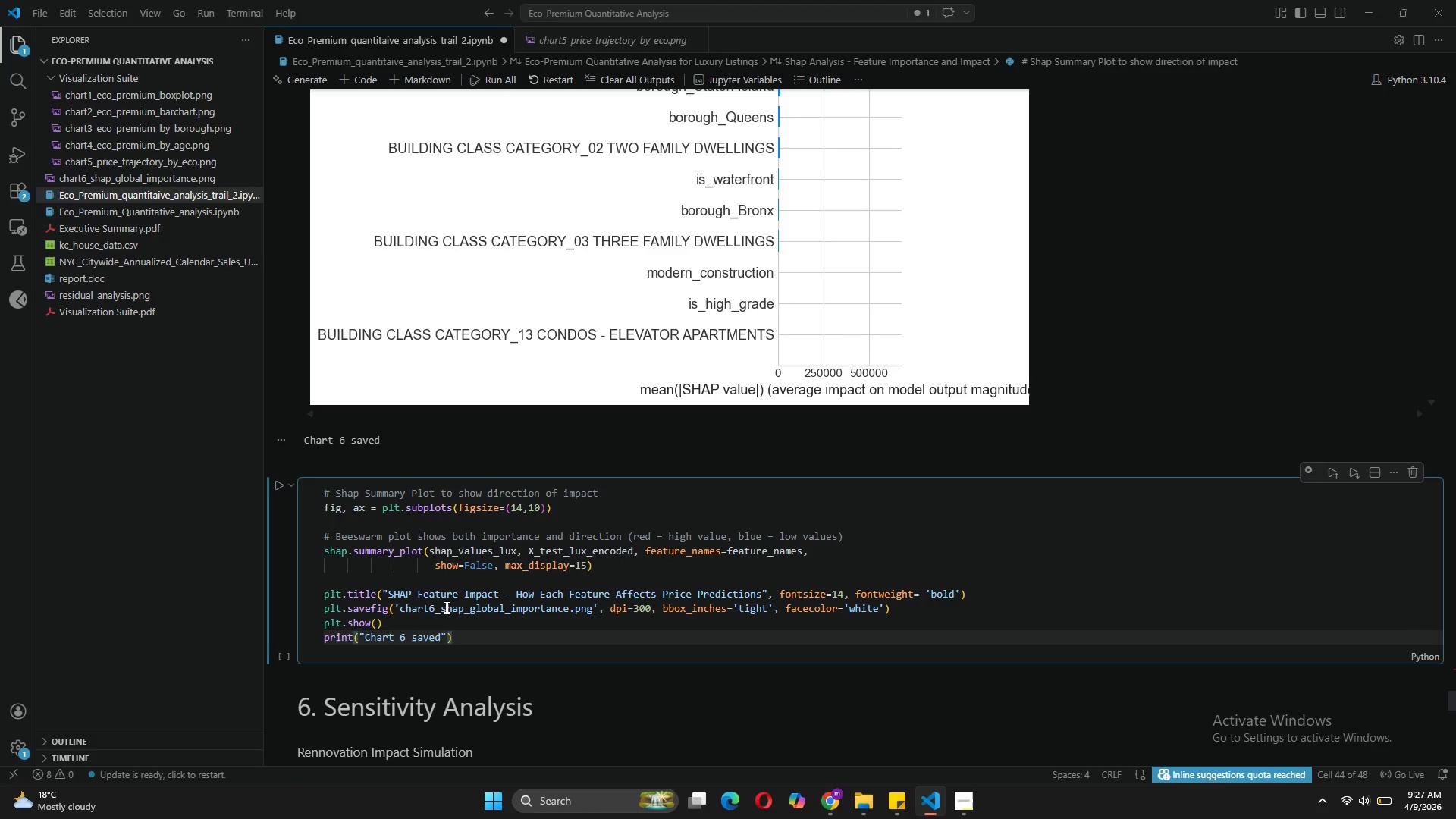 
left_click([433, 607])
 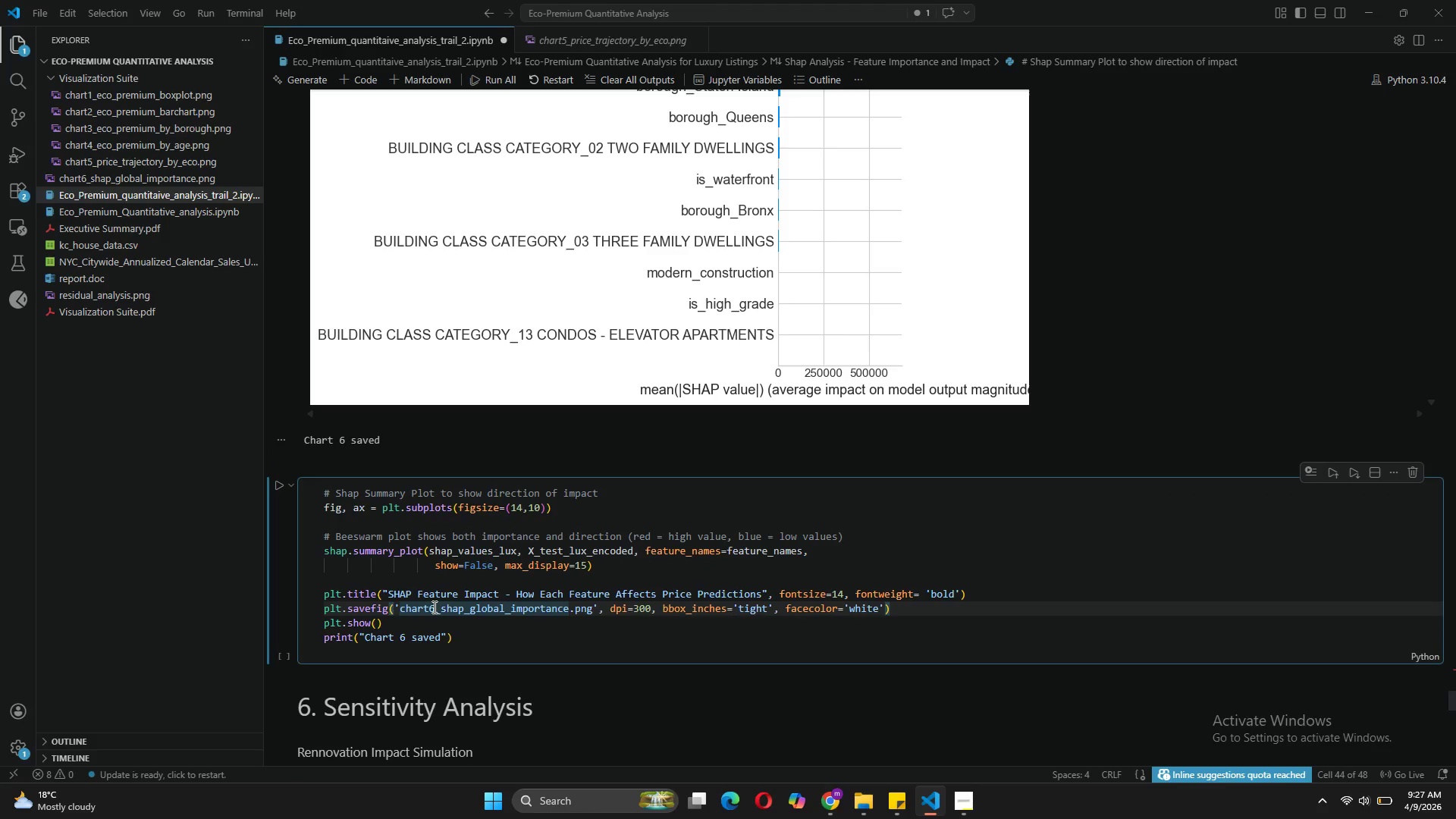 
key(Backspace)
 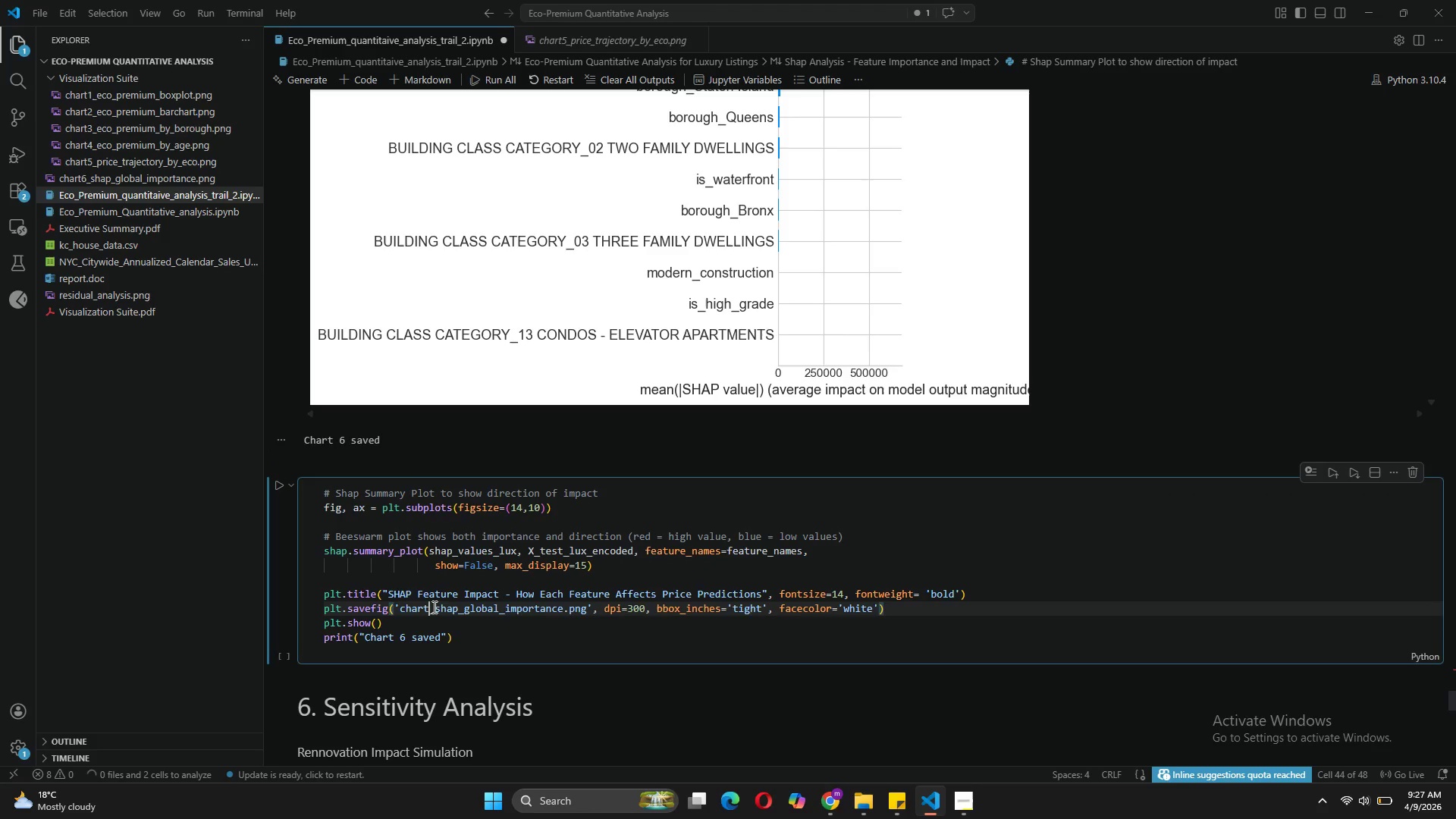 
key(7)
 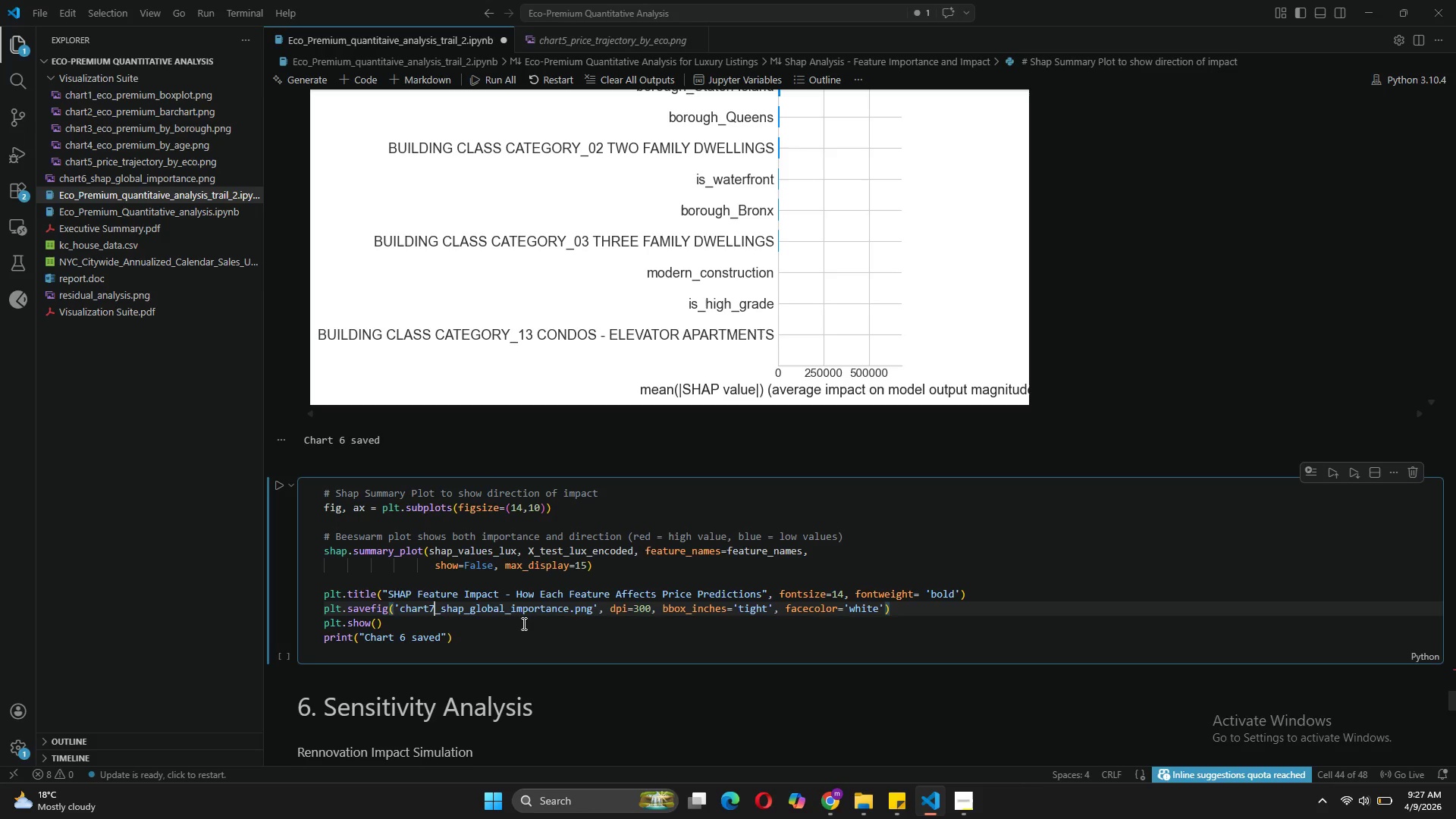 
wait(7.05)
 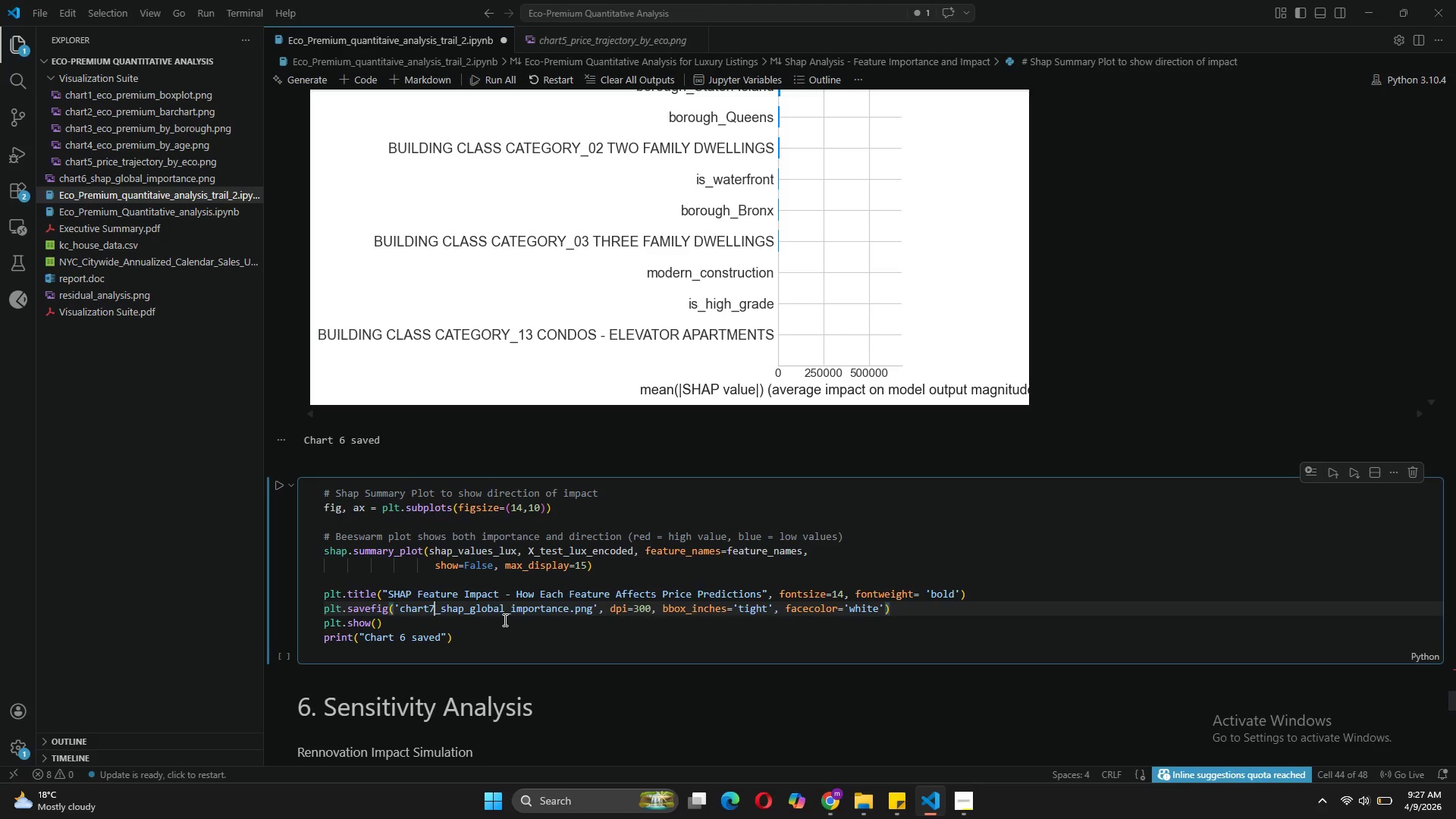 
left_click_drag(start_coordinate=[571, 607], to_coordinate=[470, 608])
 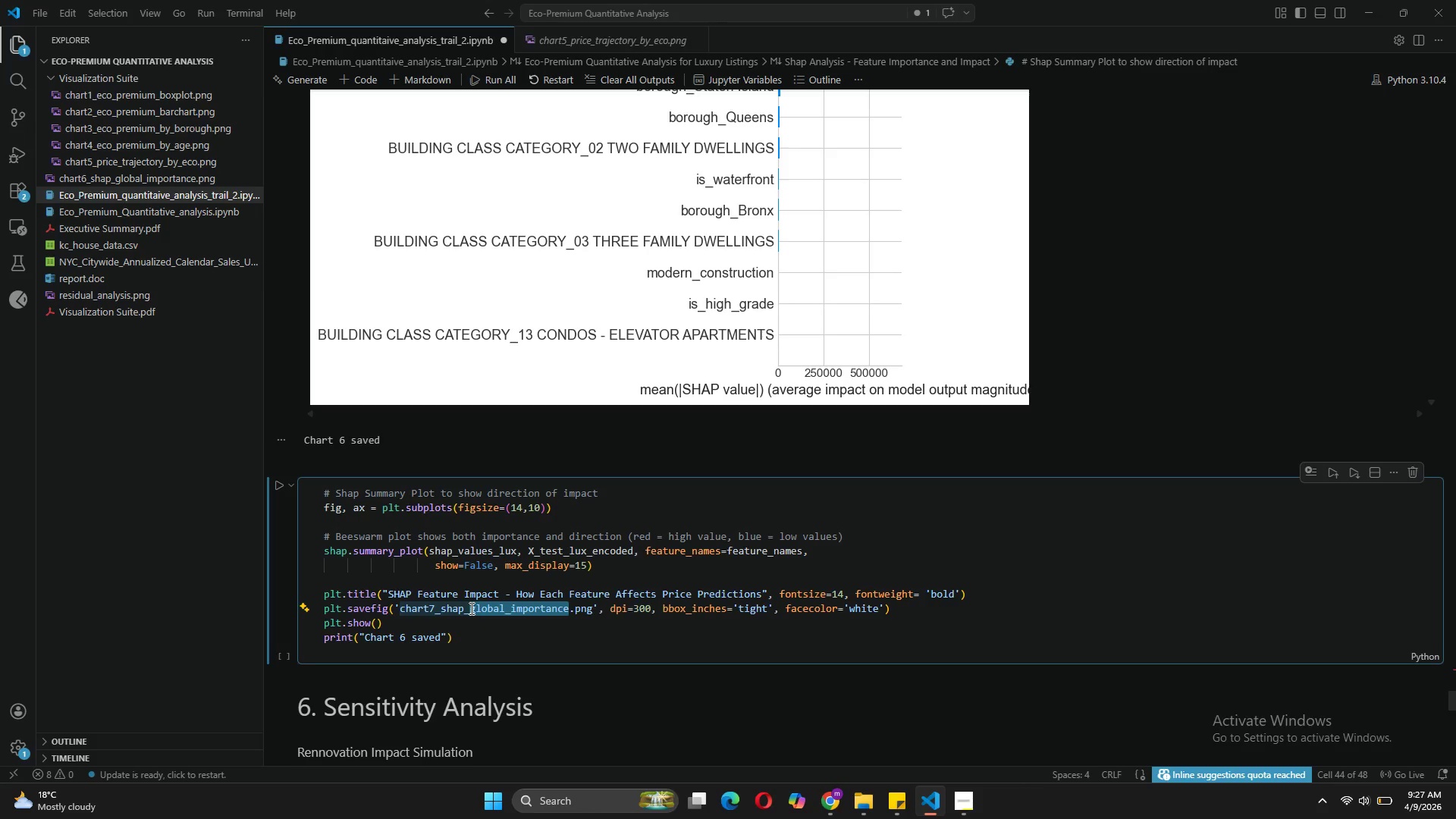 
type(beesq)
key(Backspace)
type(war,)
key(Backspace)
type(m)
 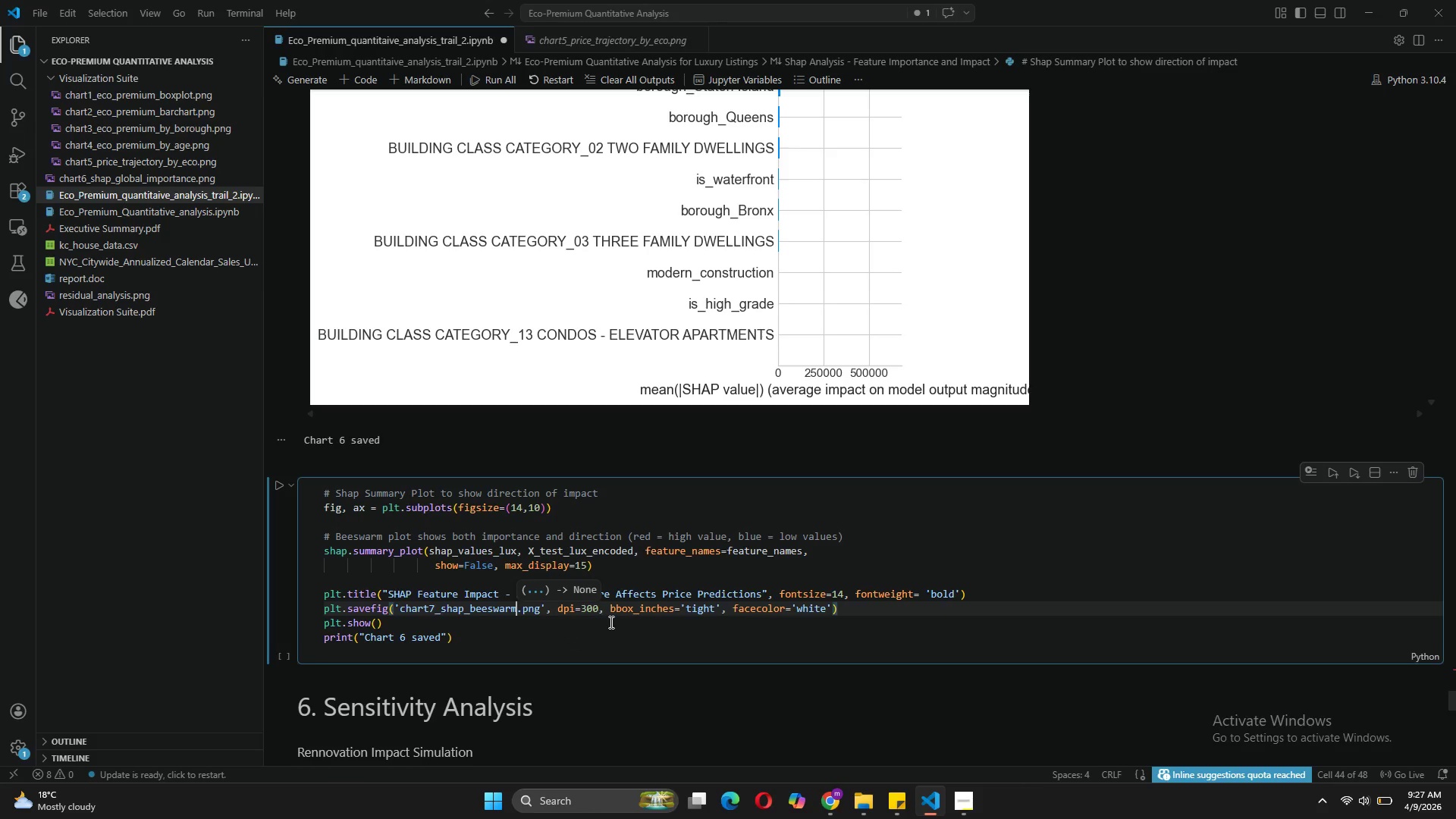 
wait(6.8)
 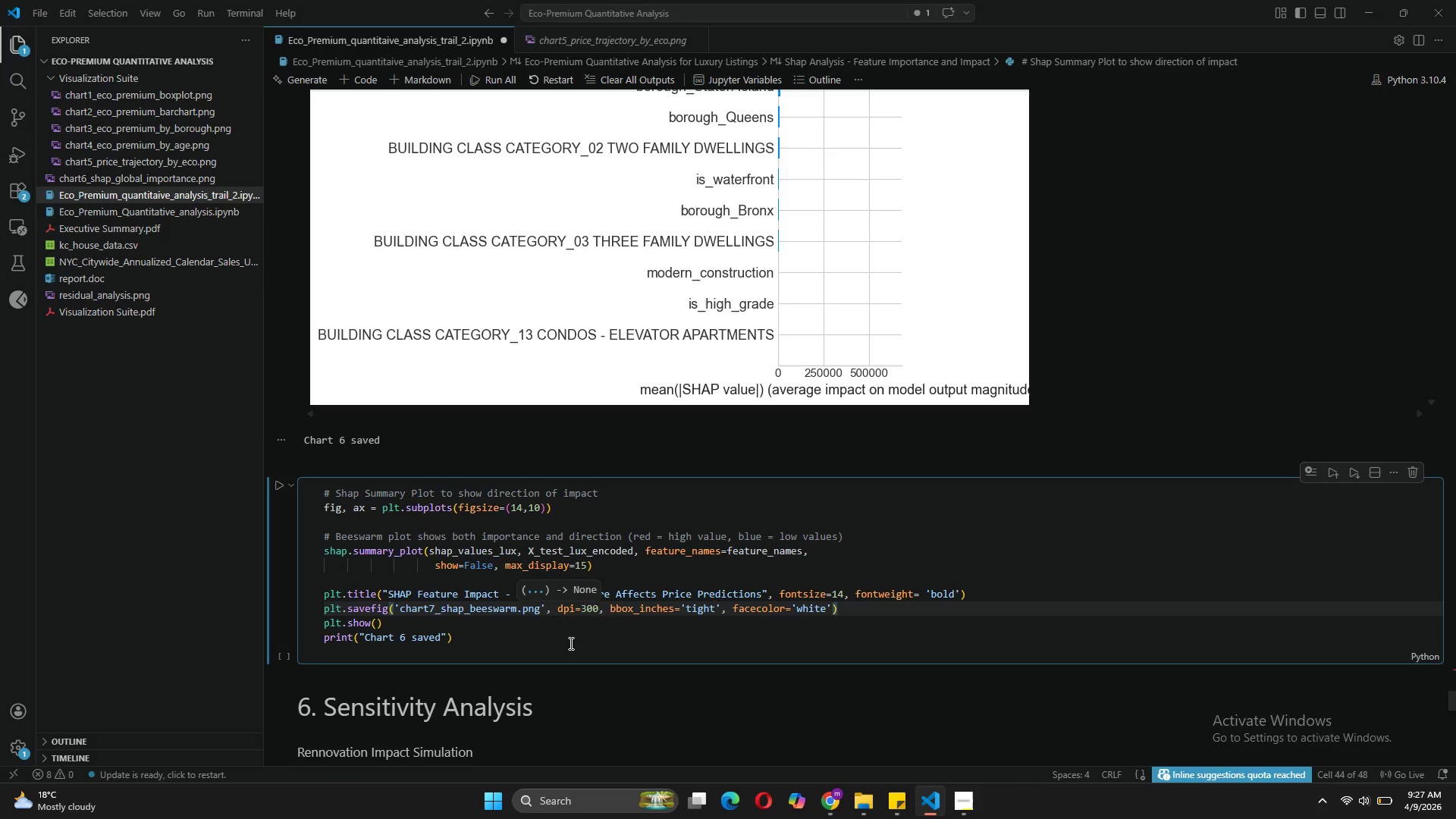 
left_click([408, 636])
 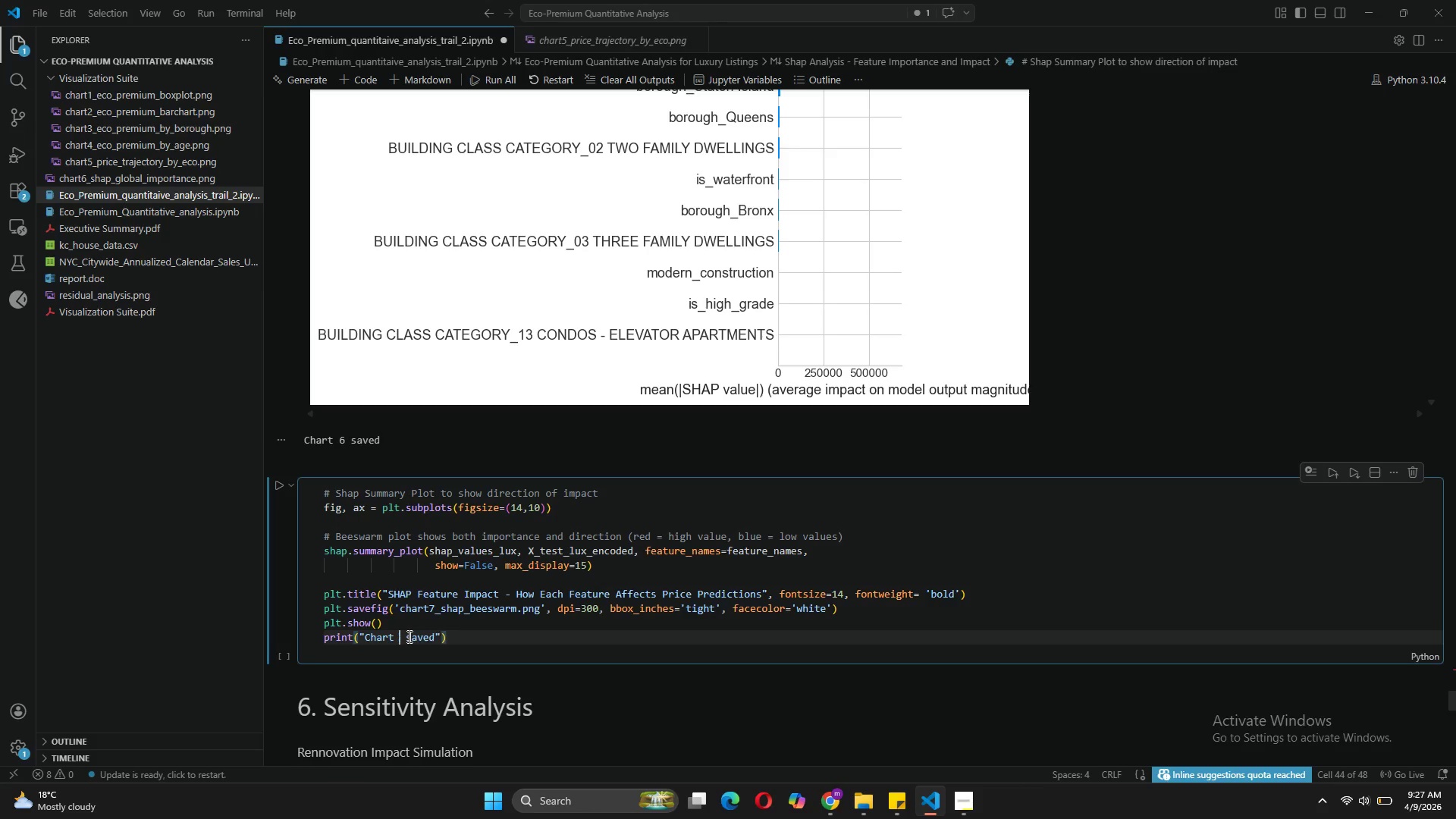 
key(Backspace)
 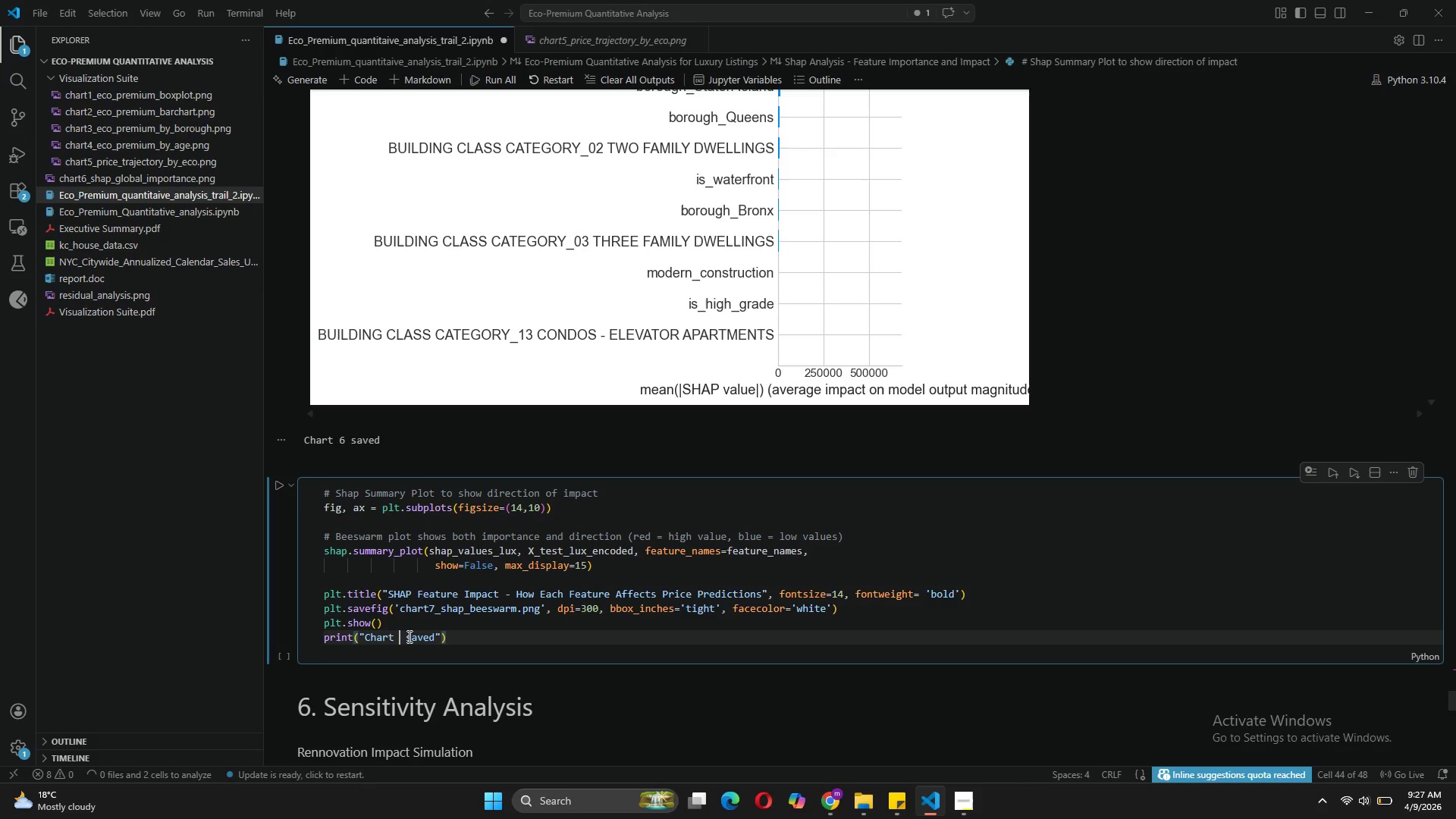 
key(7)
 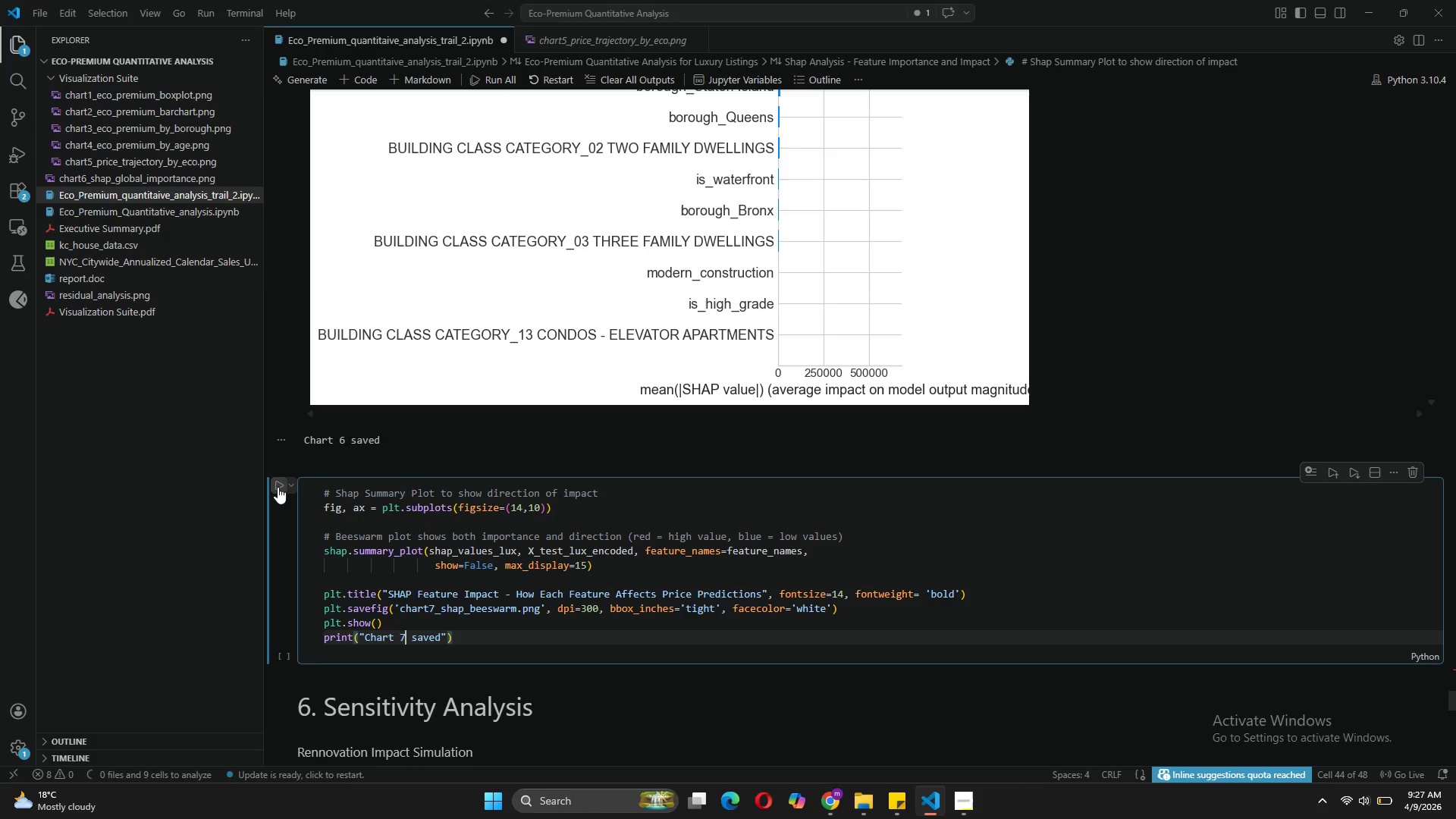 
left_click([278, 487])
 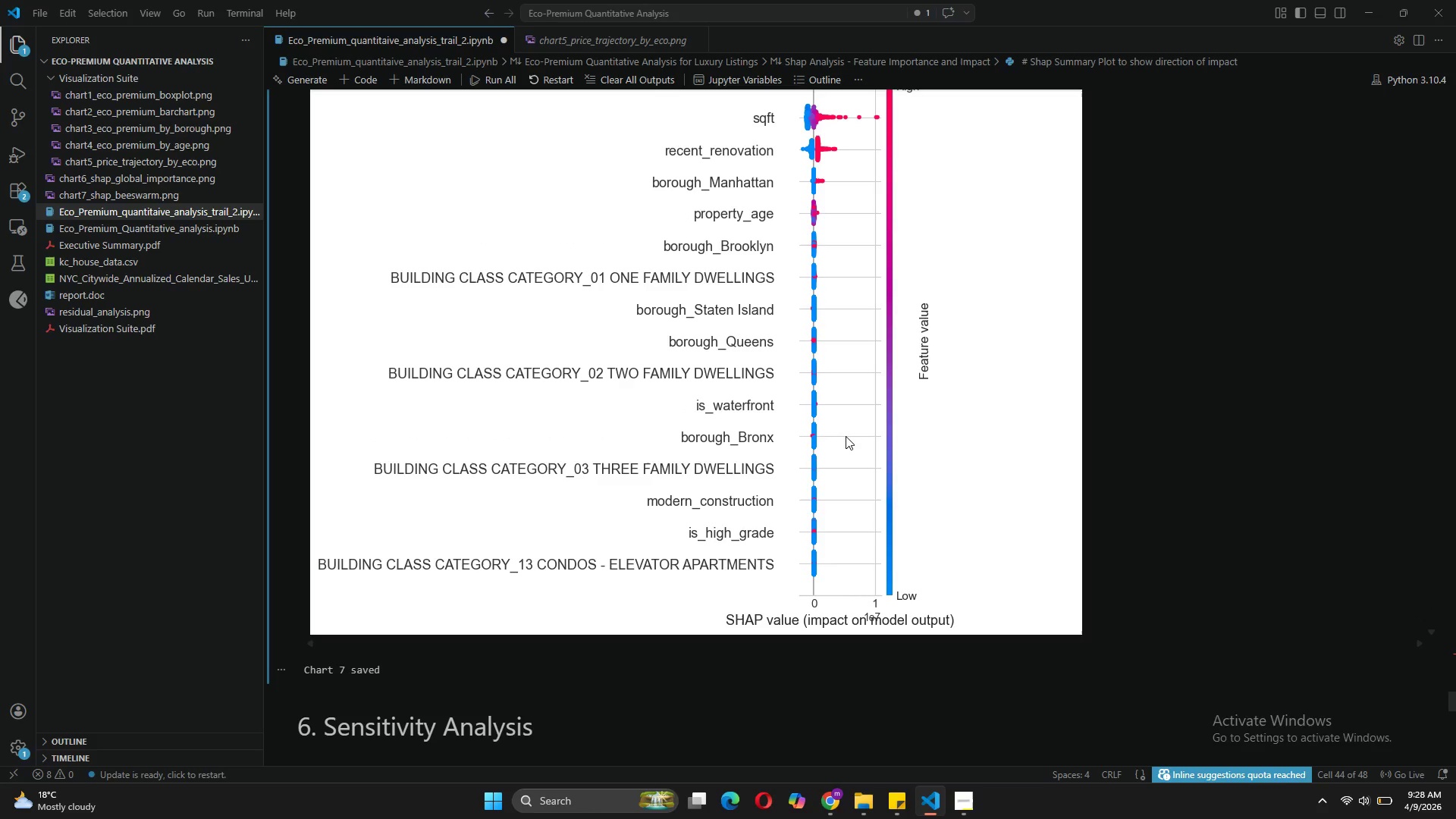 
wait(57.24)
 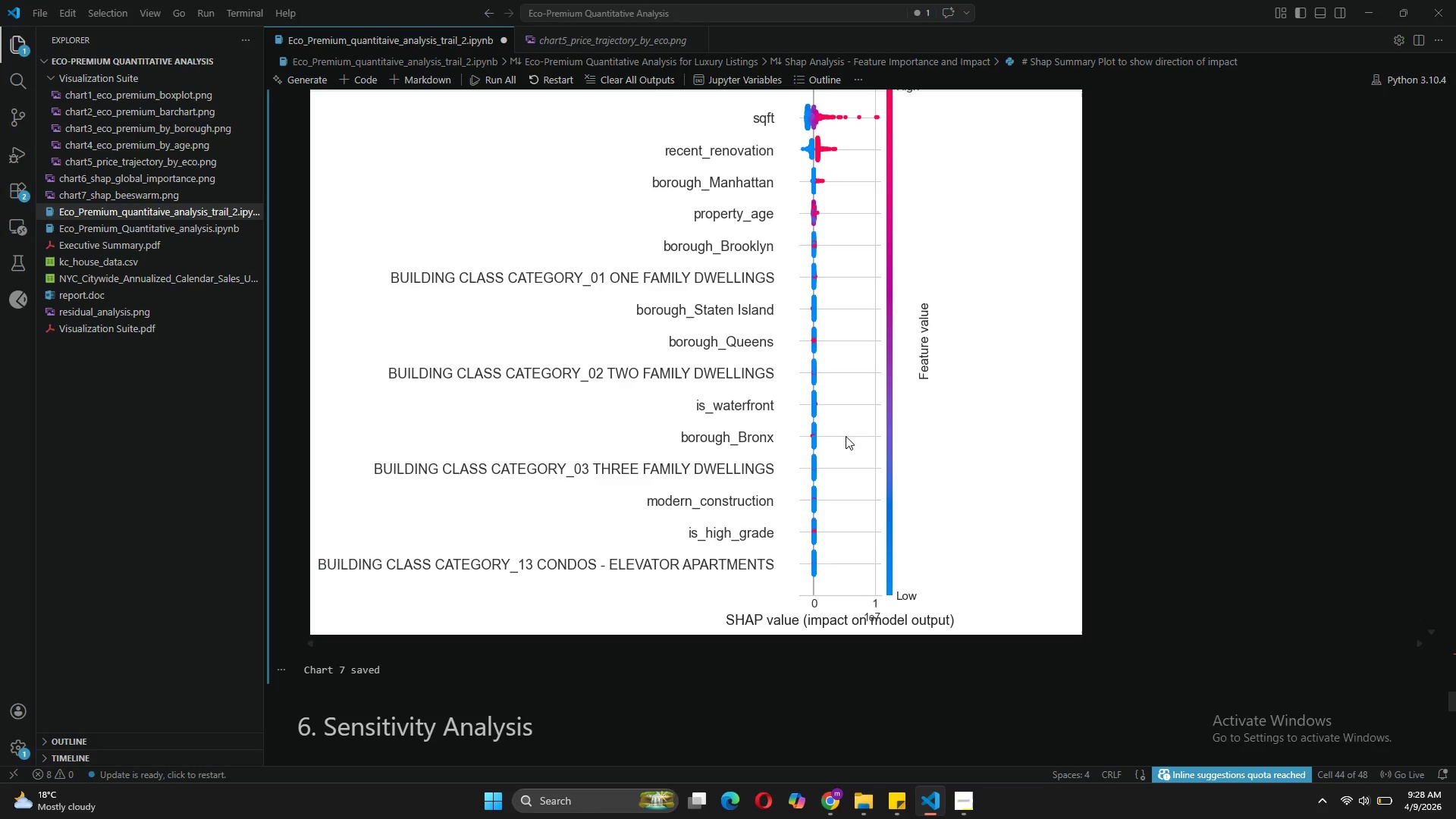 
left_click([360, 80])
 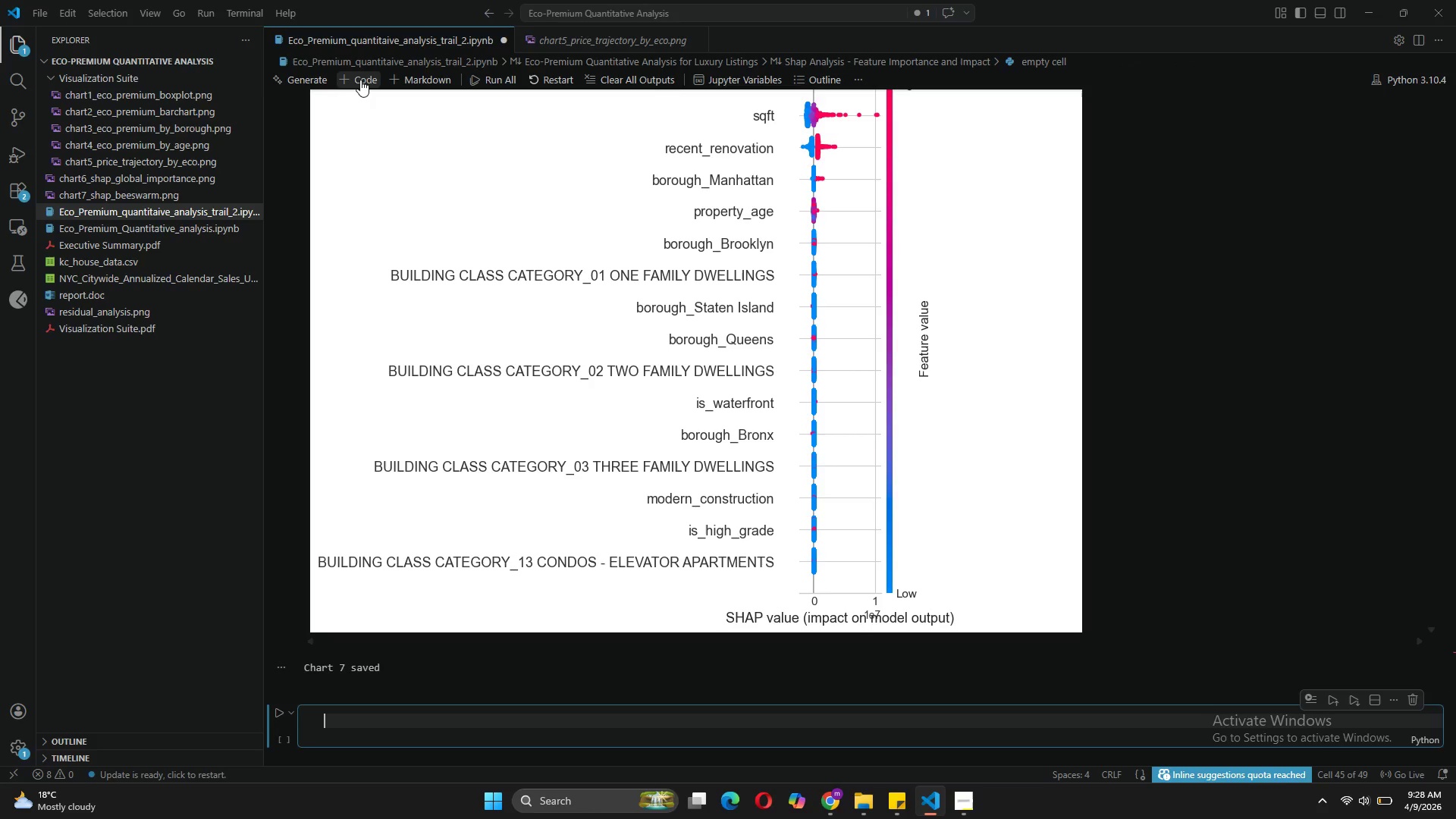 
type(3 )
key(Backspace)
key(Backspace)
type(# Dollar )
key(Backspace)
type(-value Impact of Eco-Features (The "Eco-preo)
key(Backspace)
type(mium)
 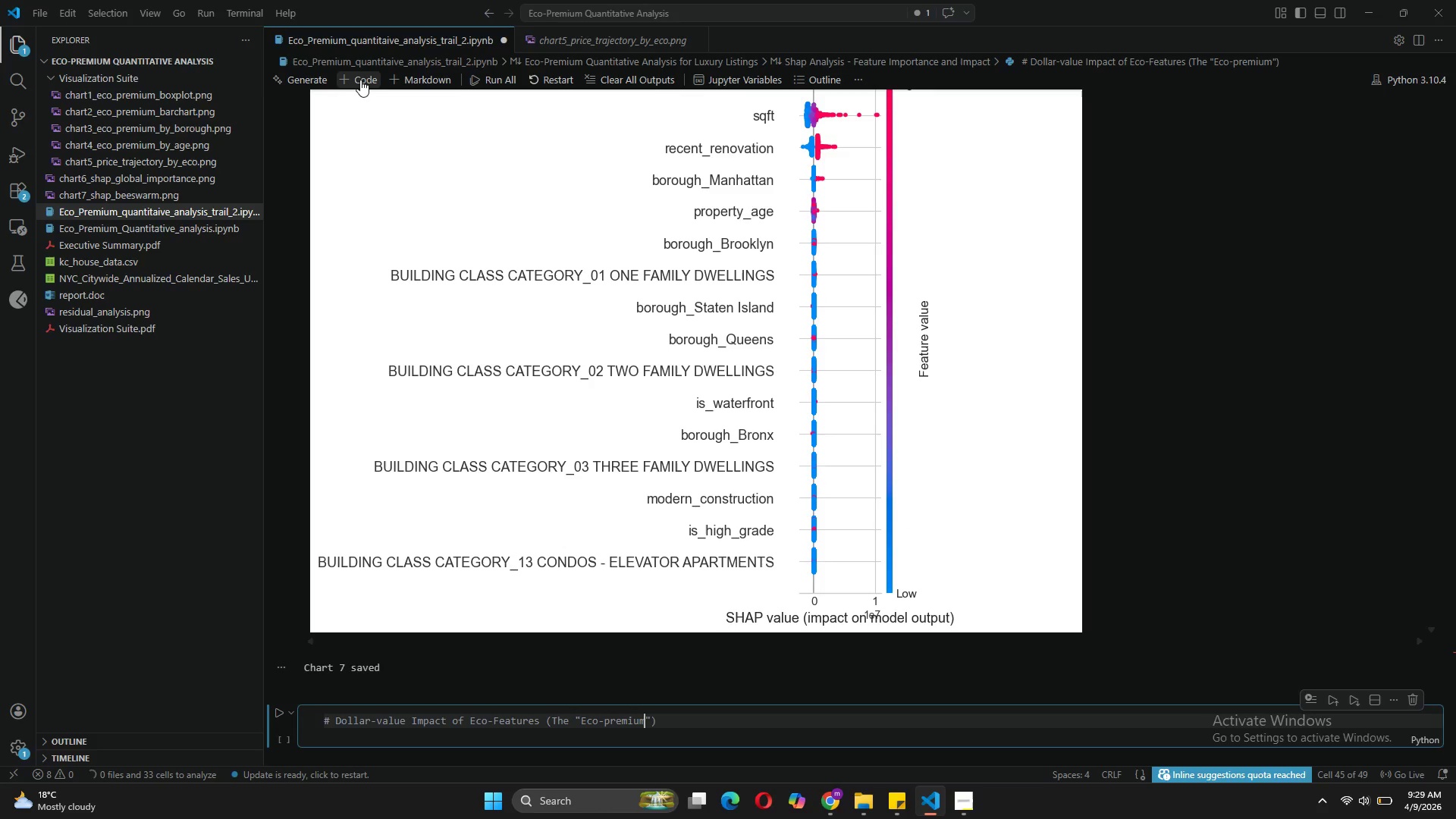 
key(ArrowRight)
 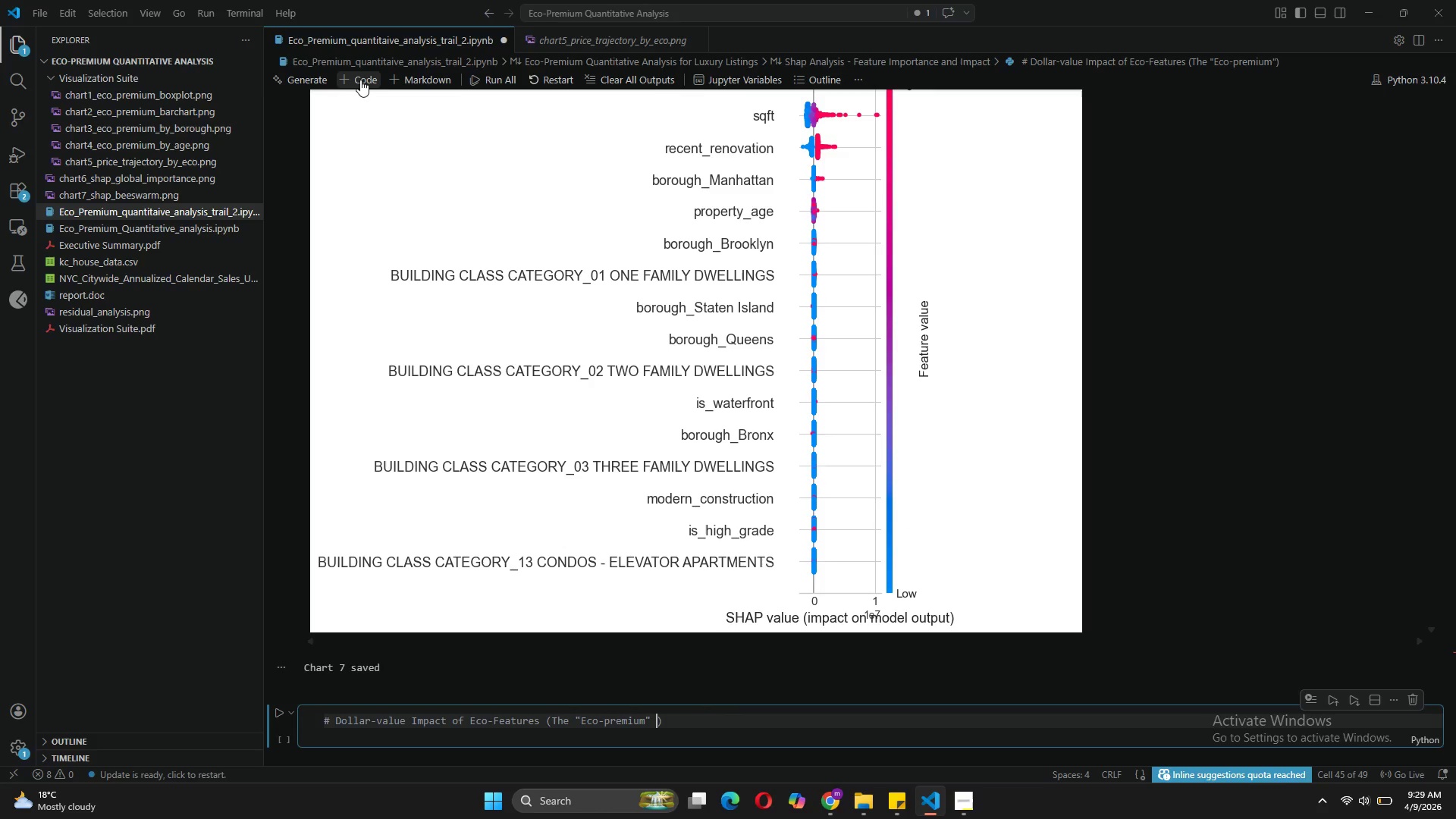 
type( Quantified)
 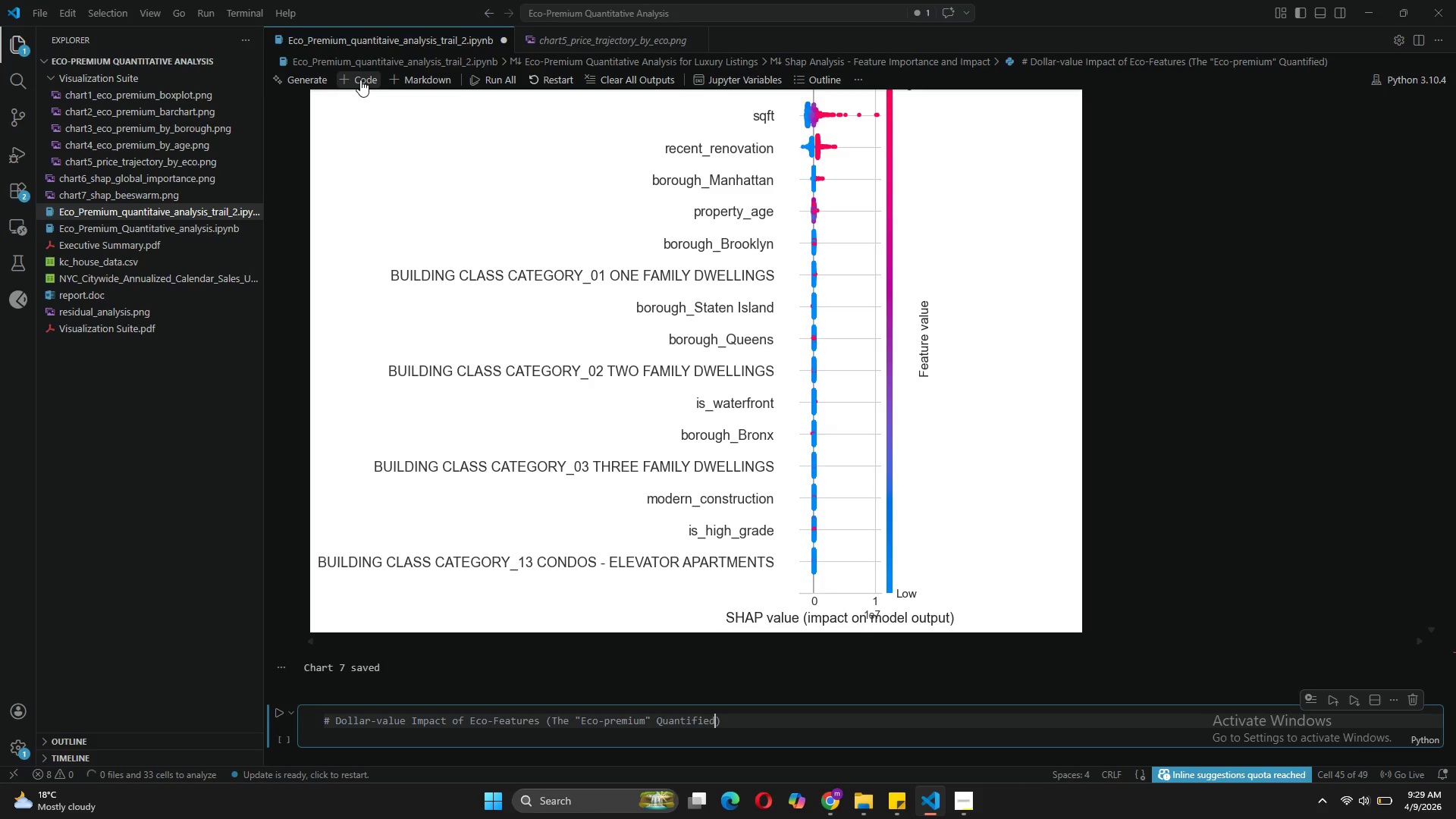 
key(ArrowRight)
 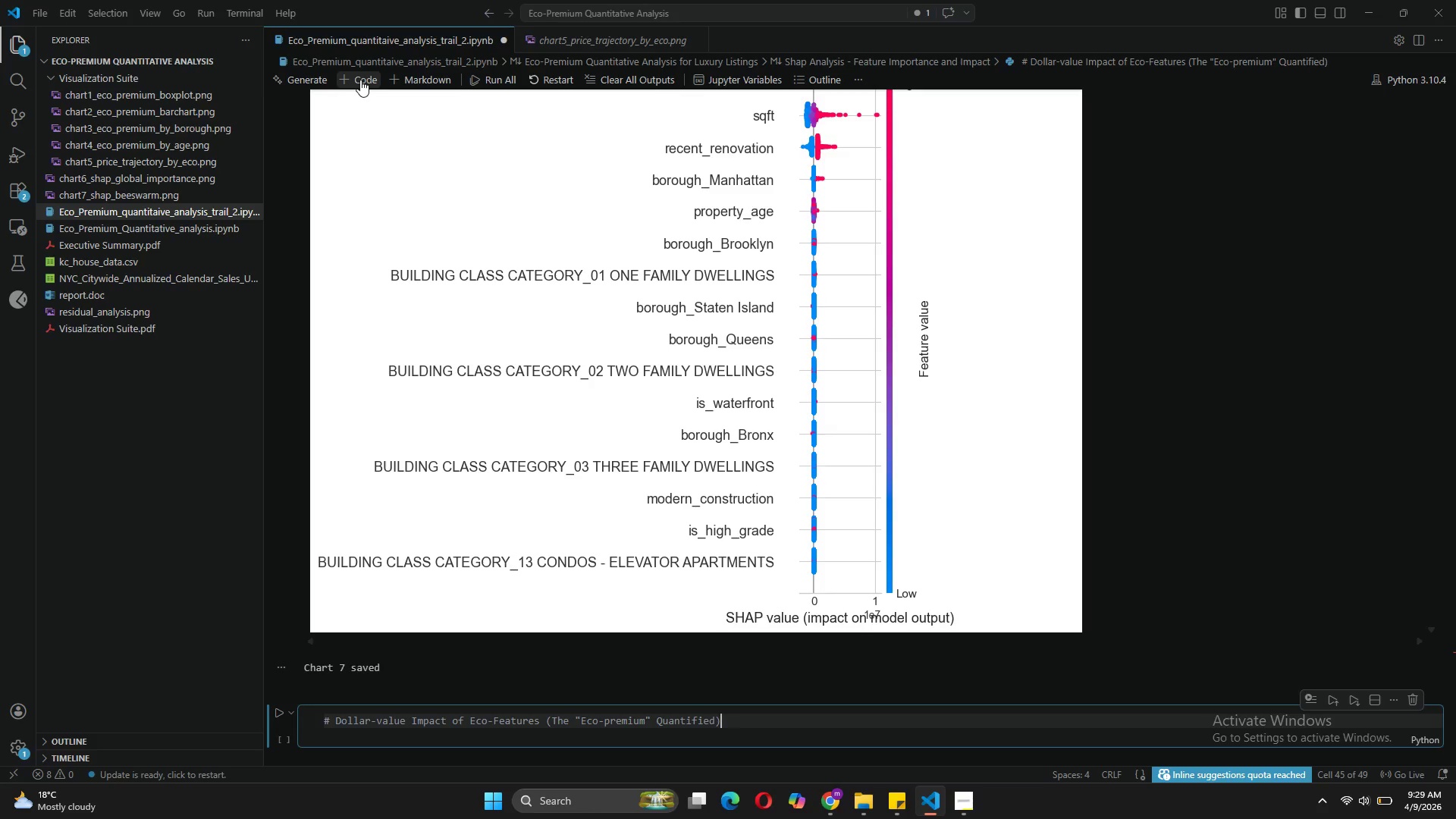 
wait(7.17)
 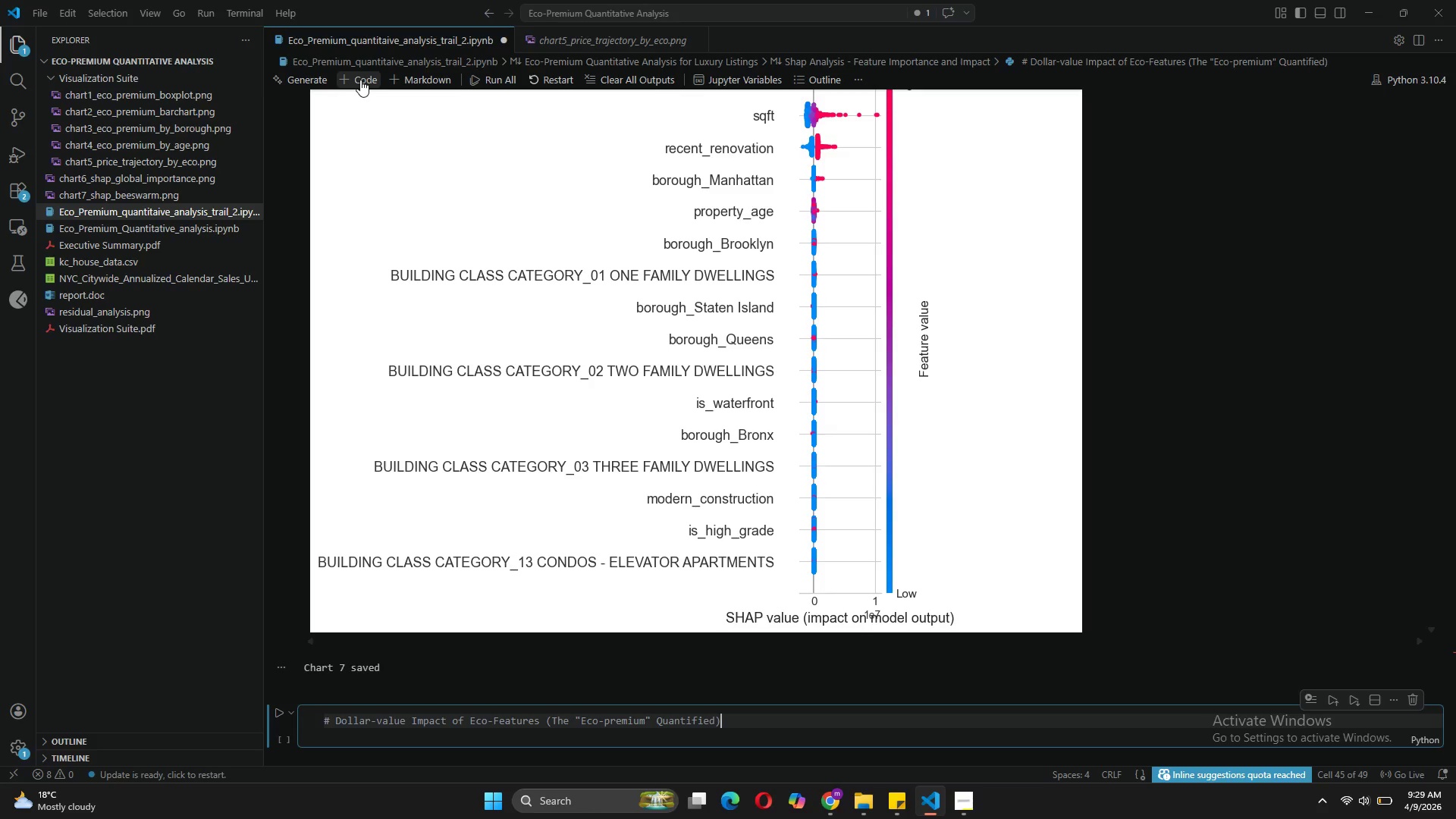 
key(ArrowRight)
 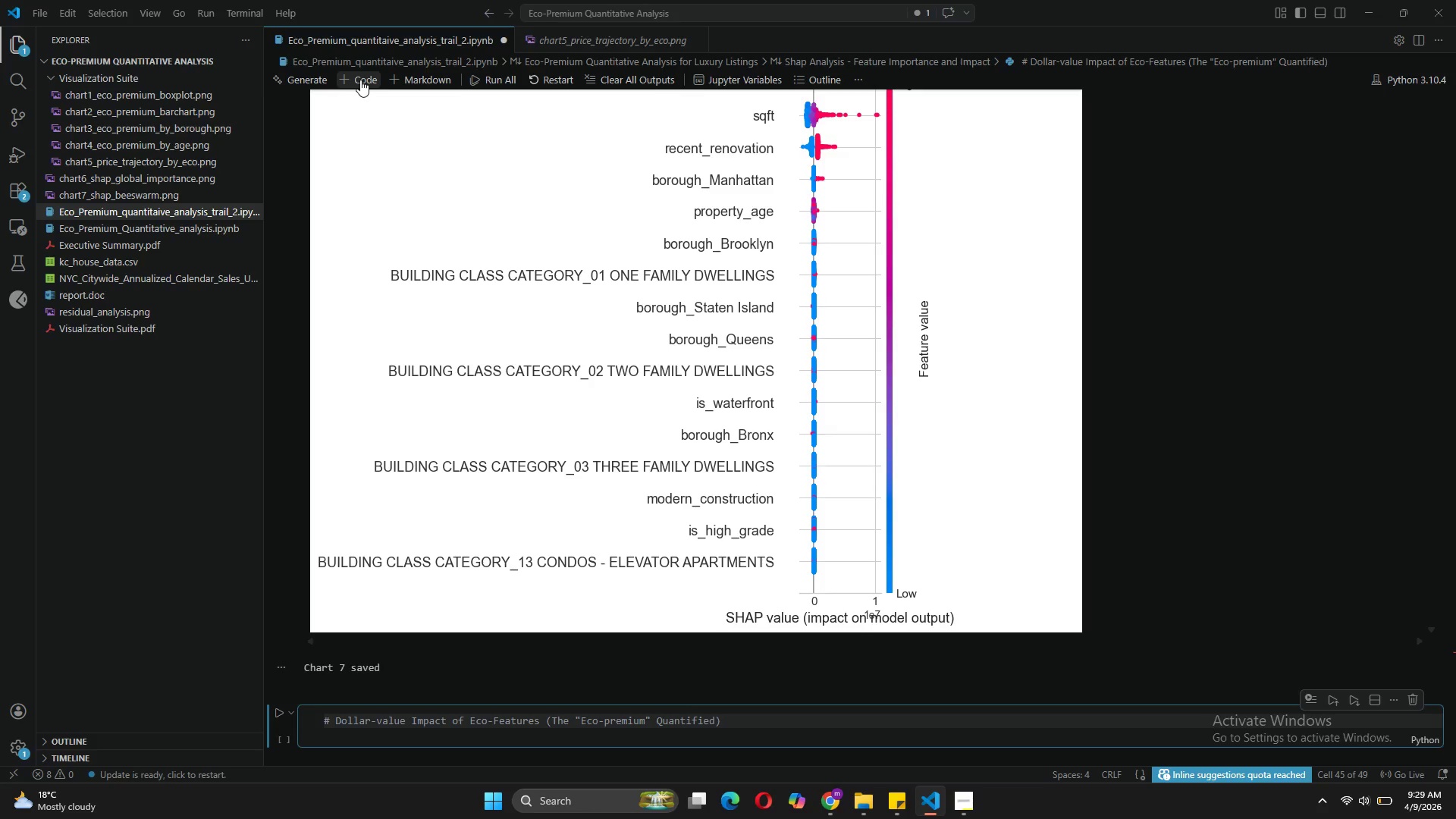 
key(Enter)
 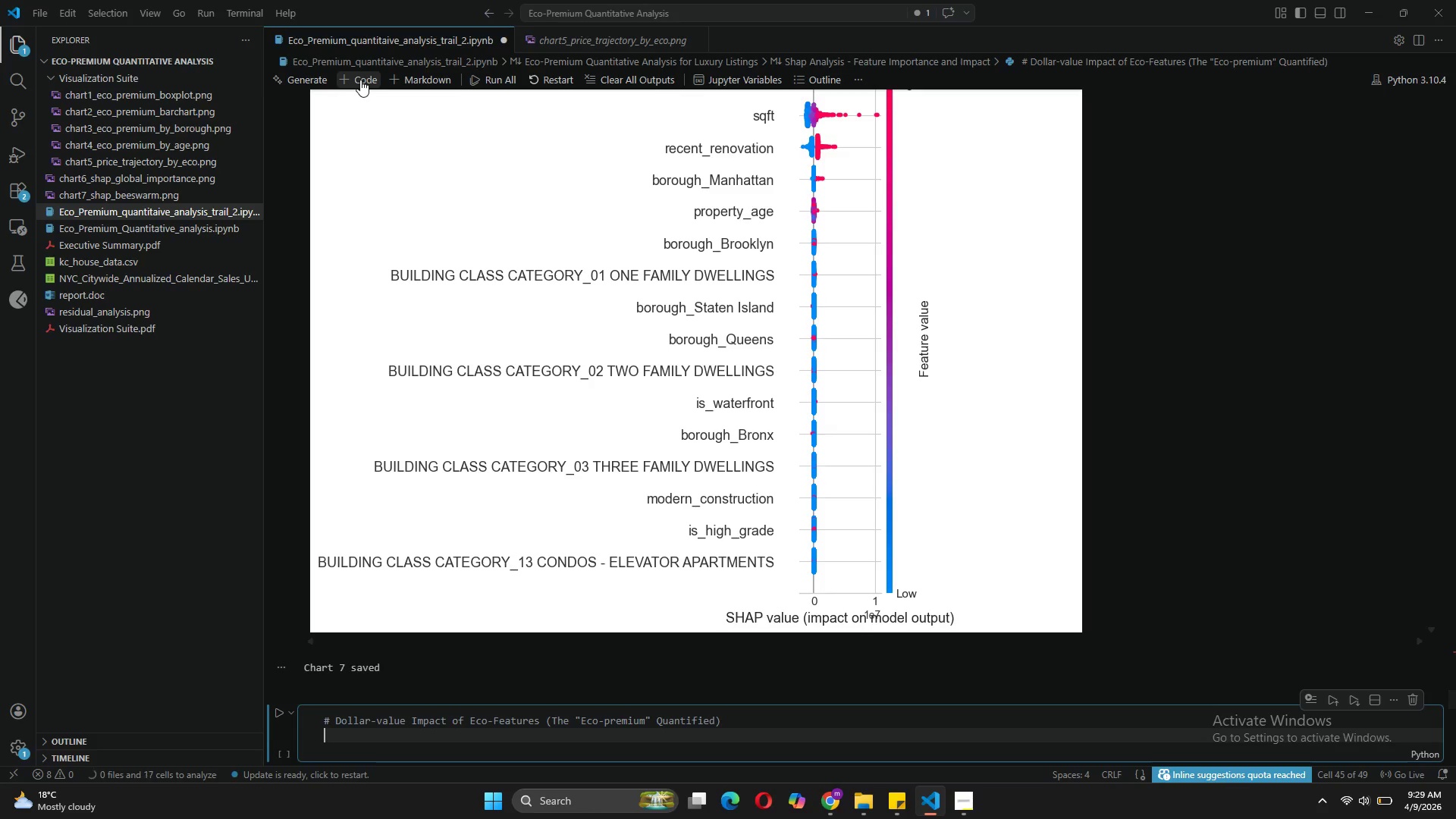 
key(Enter)
 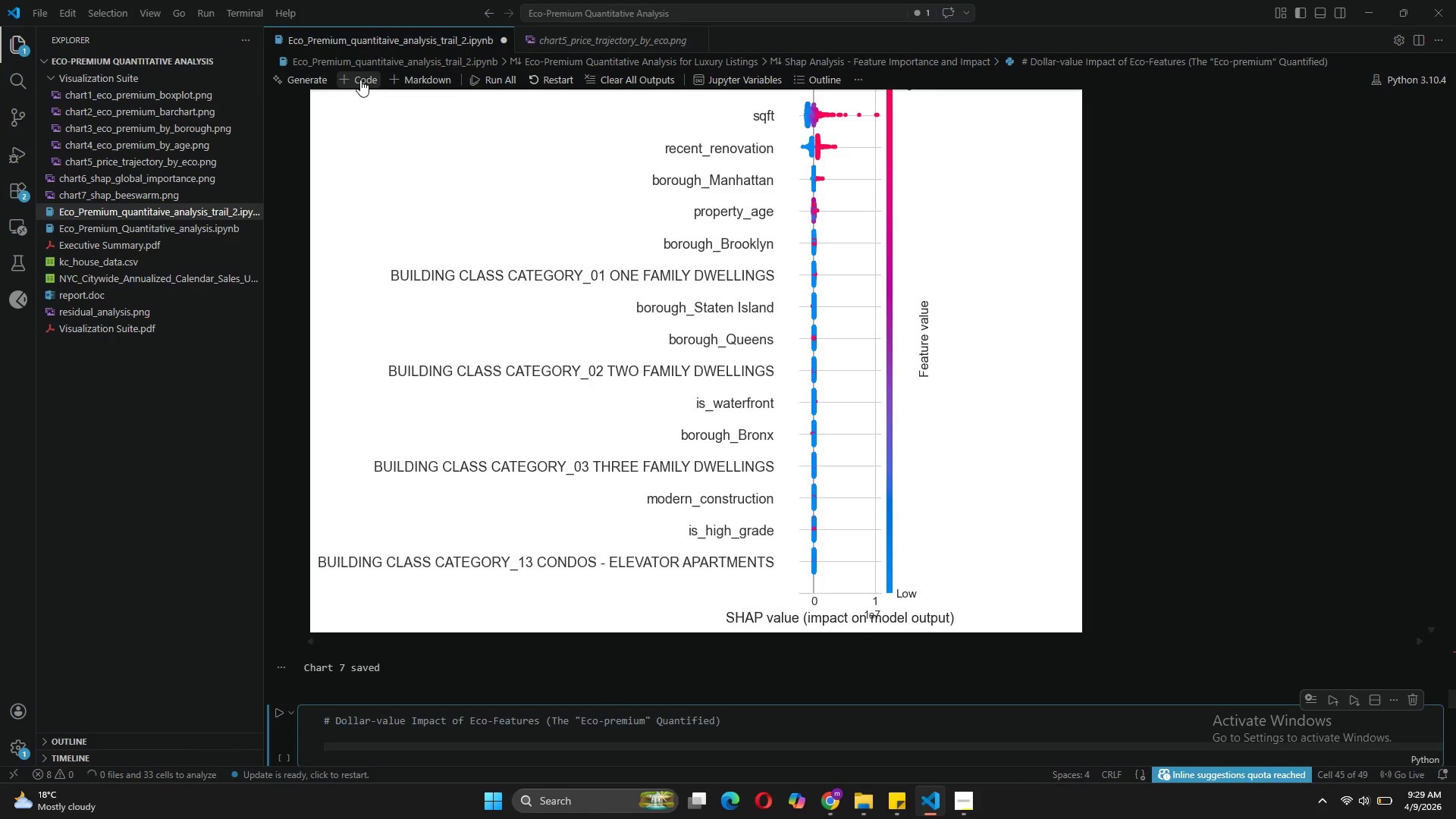 
type(#Identify )
 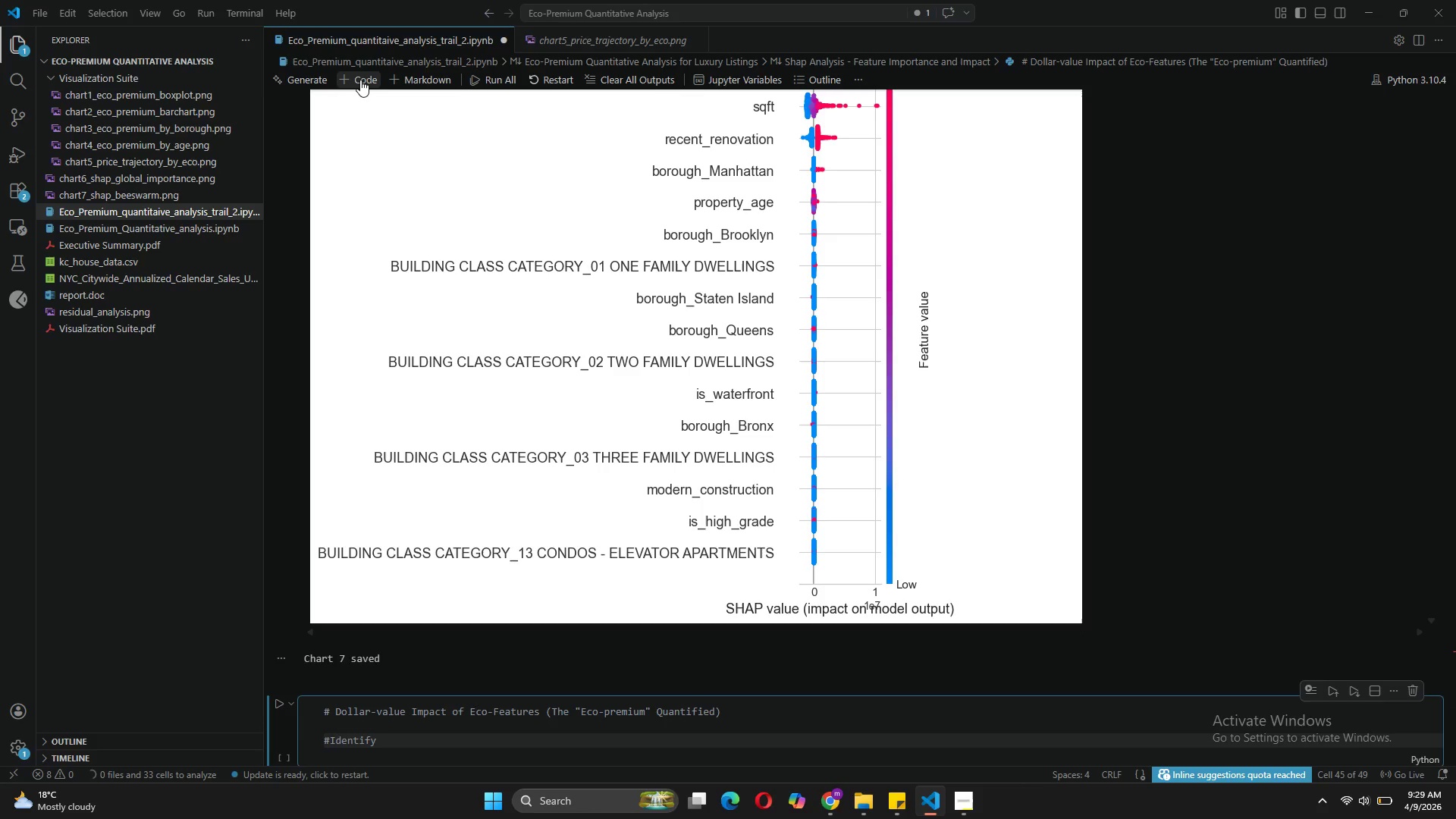 
key(ArrowLeft)
 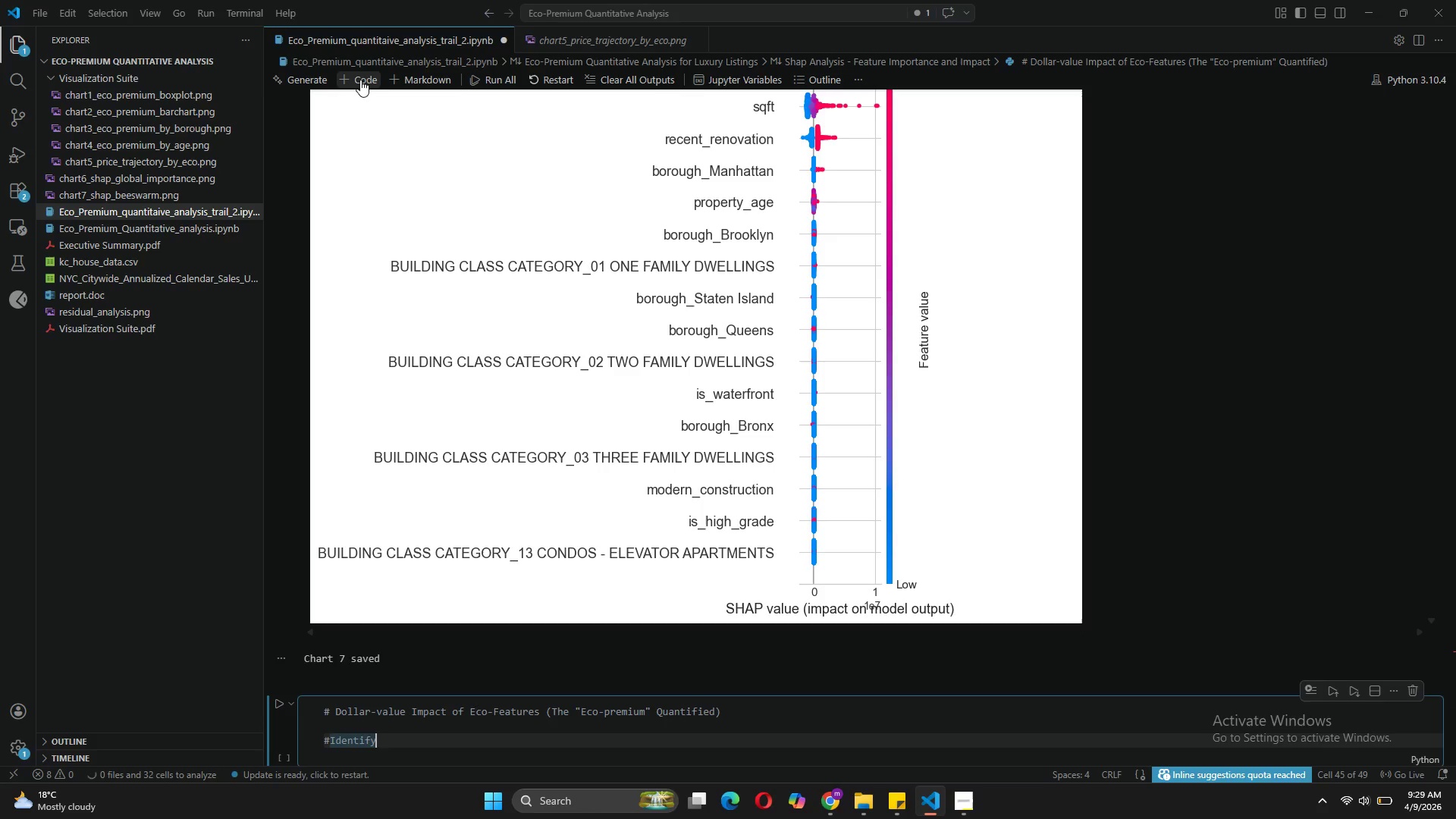 
key(ArrowLeft)
 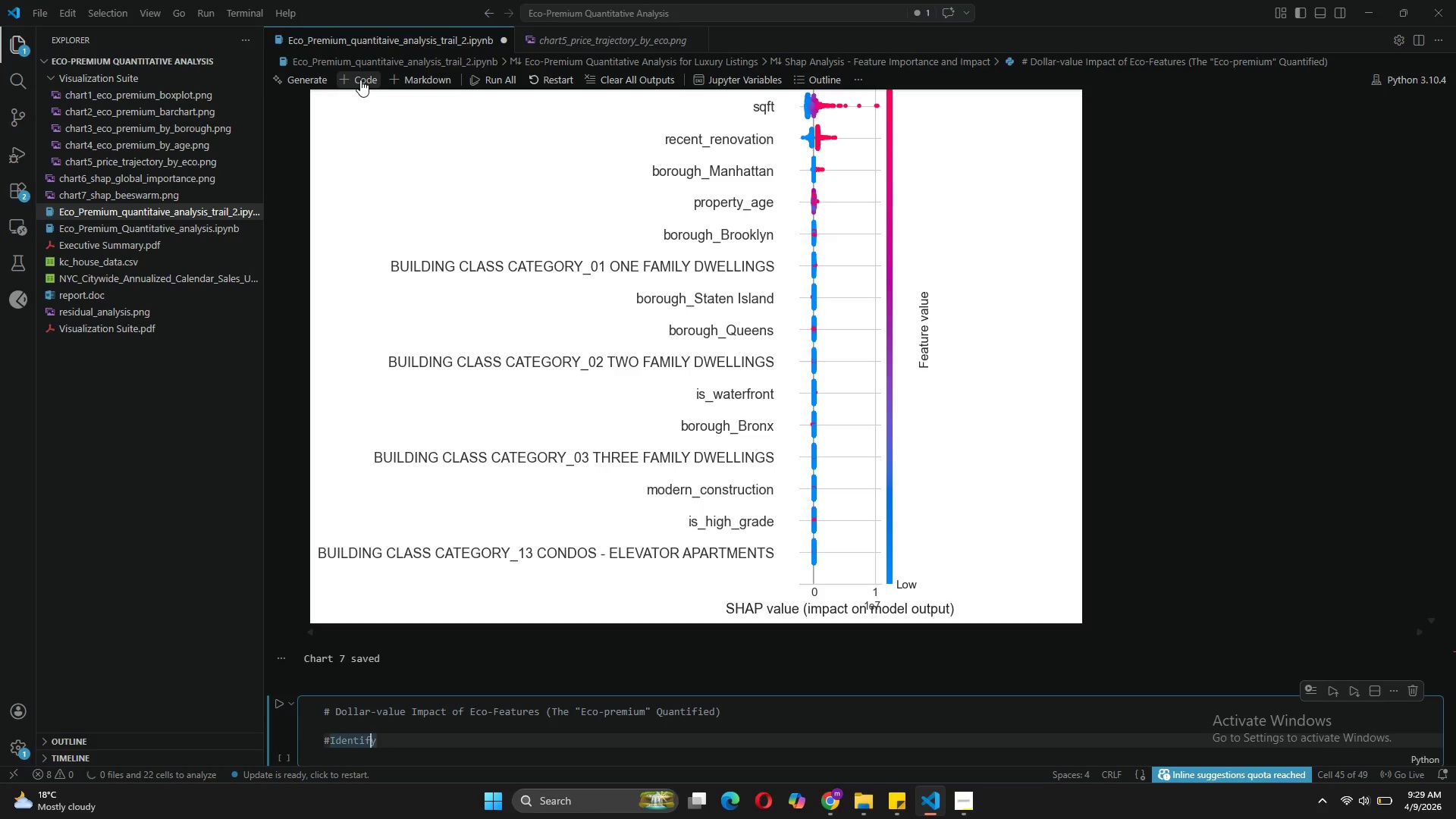 
key(ArrowLeft)
 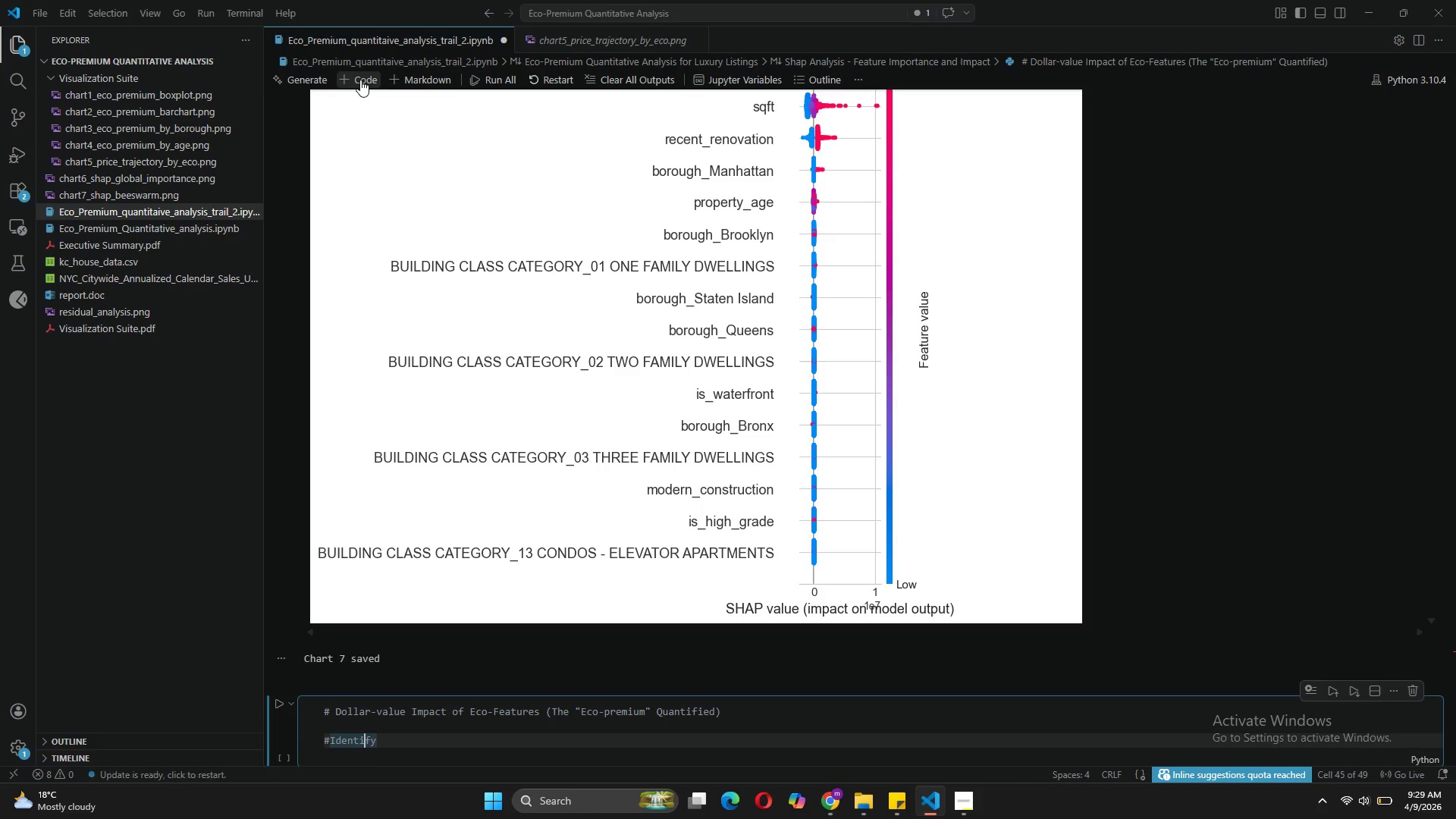 
key(ArrowLeft)
 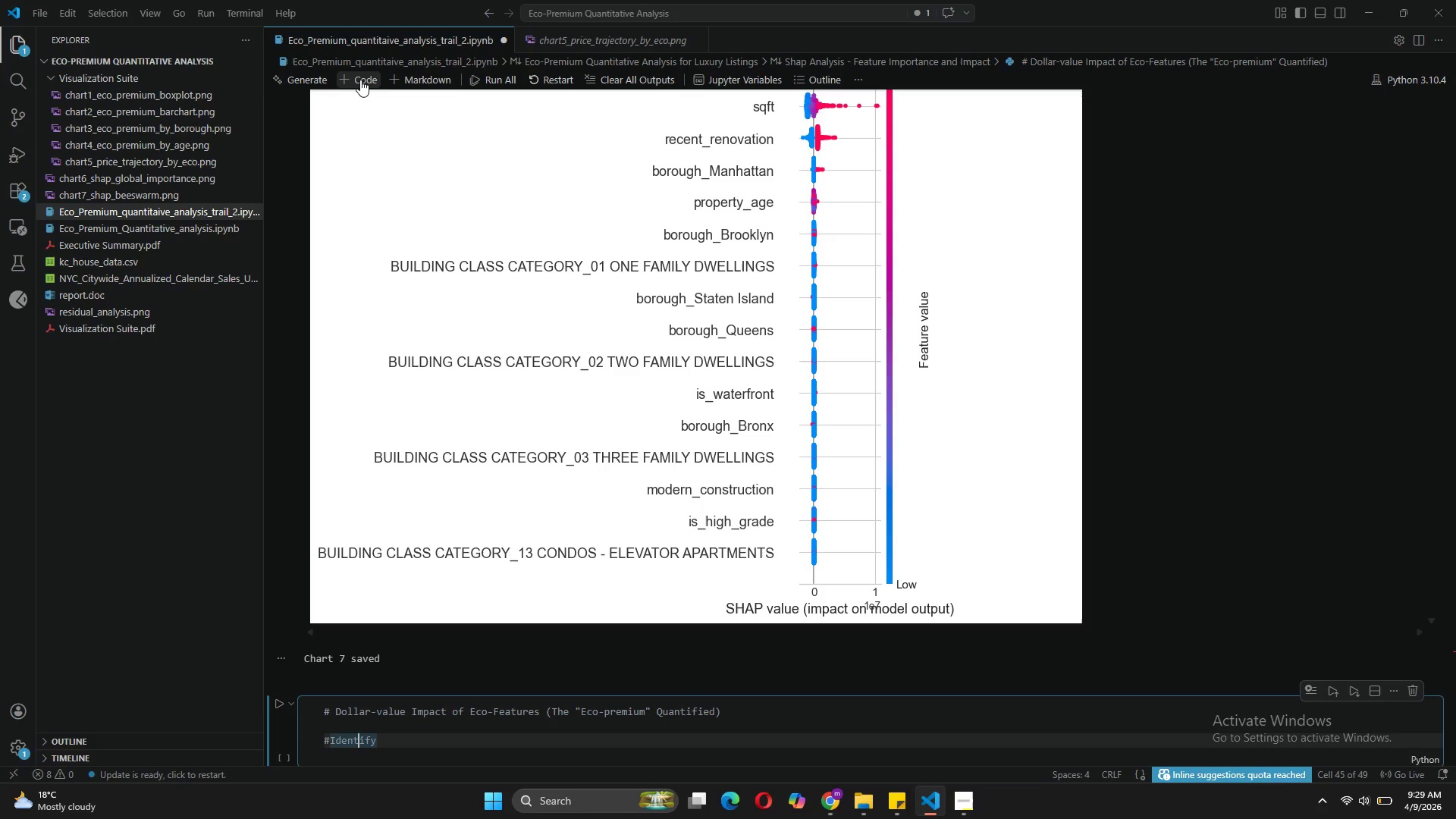 
key(ArrowLeft)
 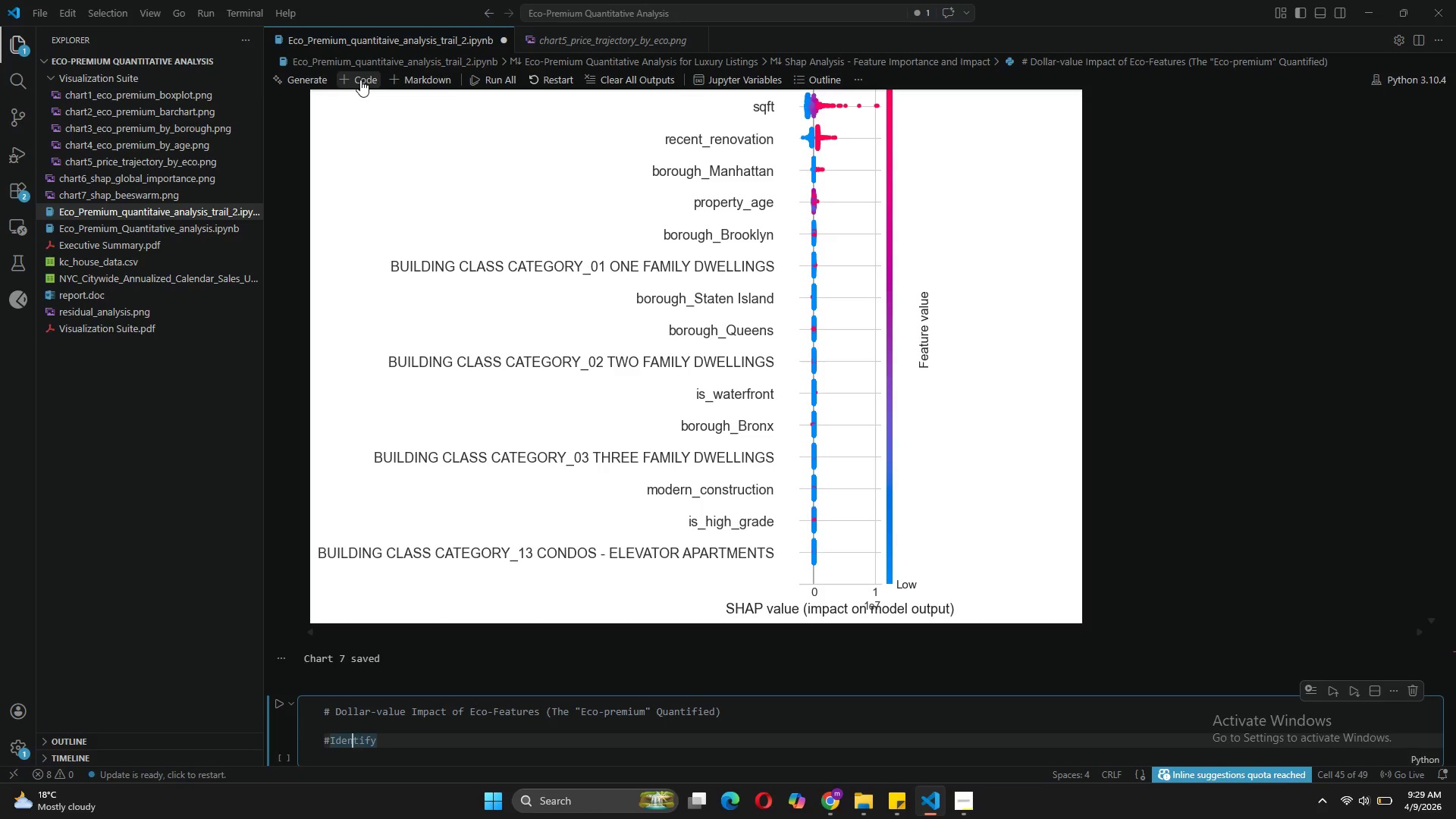 
key(ArrowLeft)
 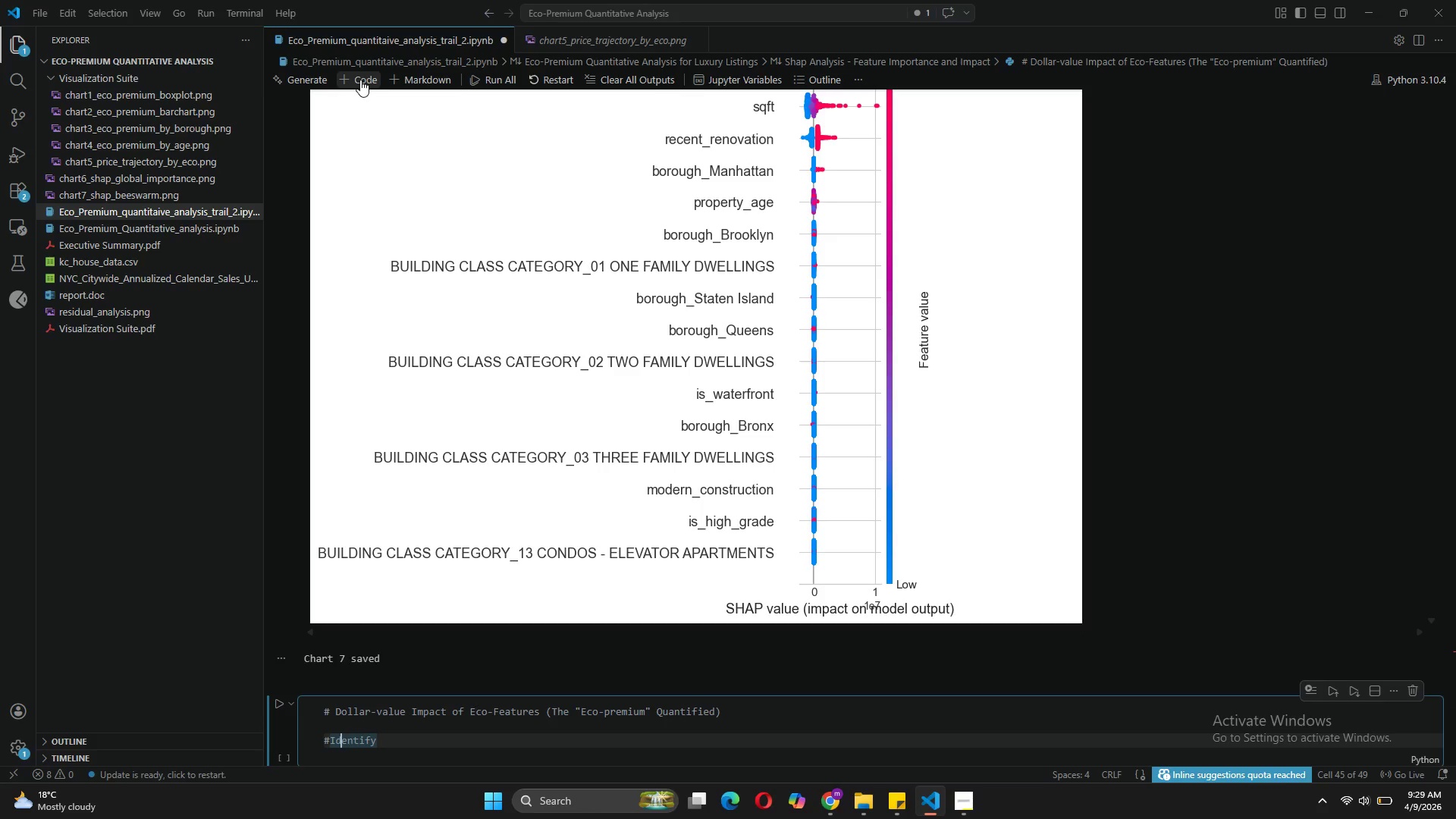 
key(ArrowLeft)
 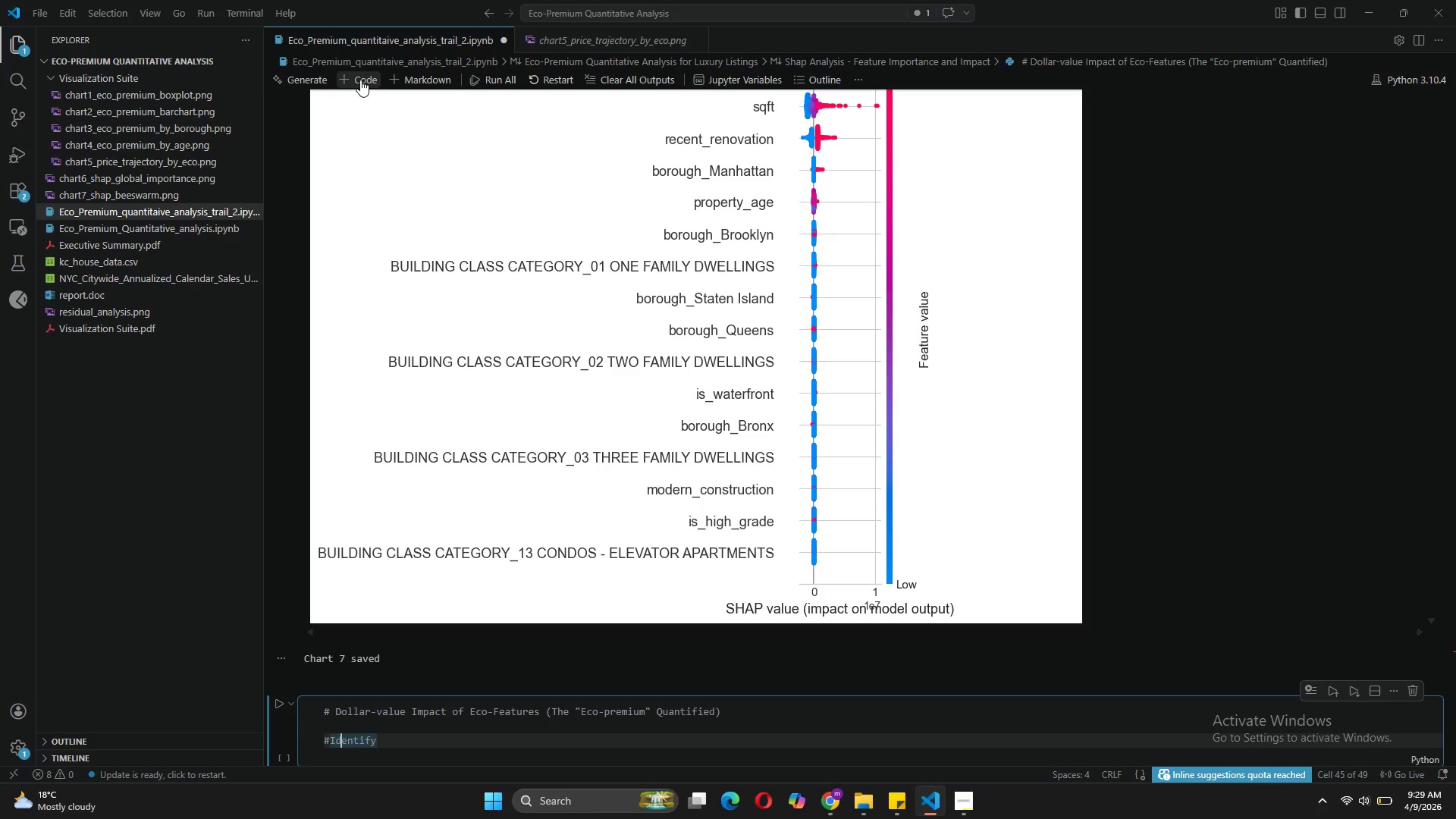 
key(ArrowLeft)
 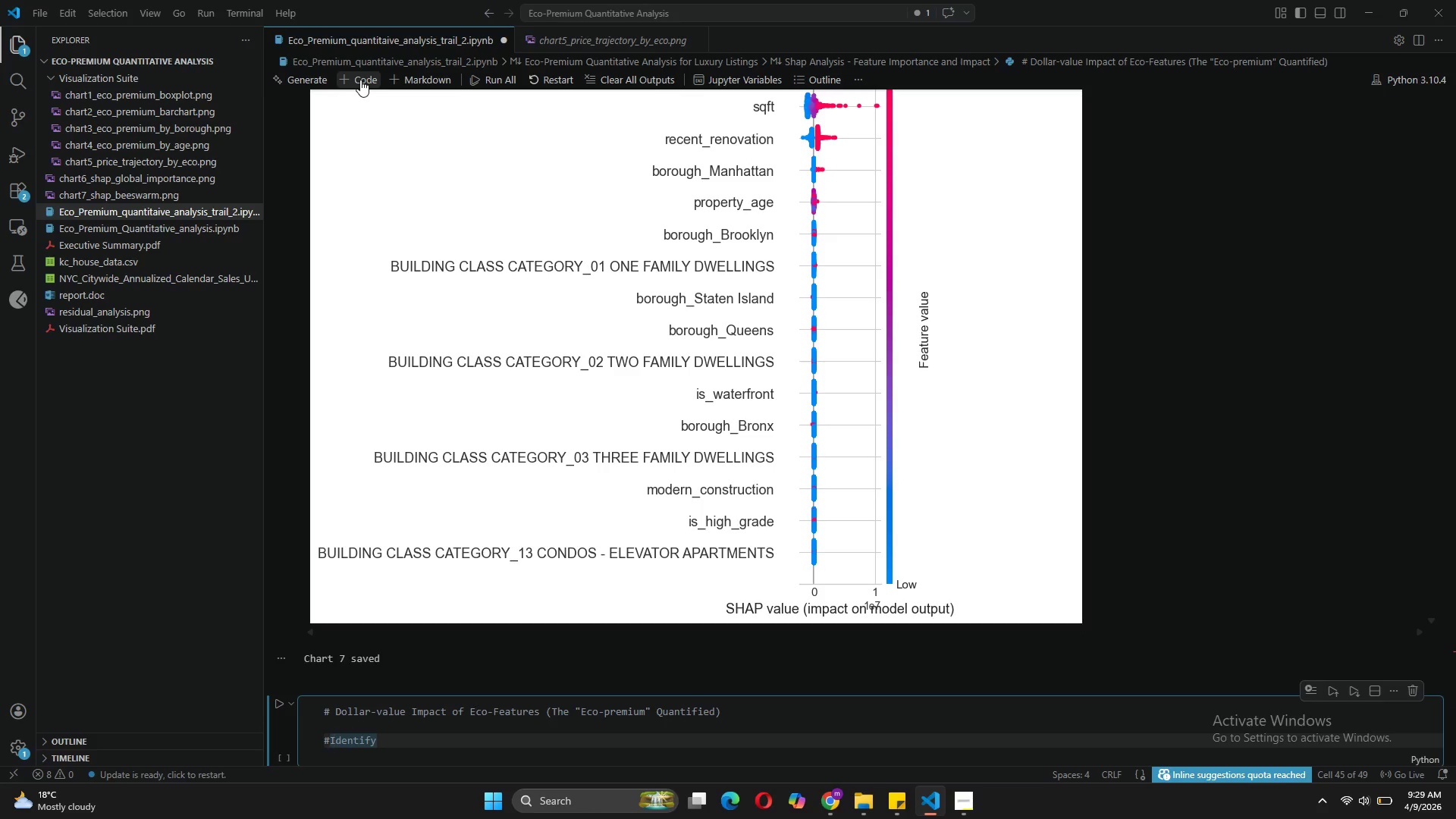 
key(ArrowLeft)
 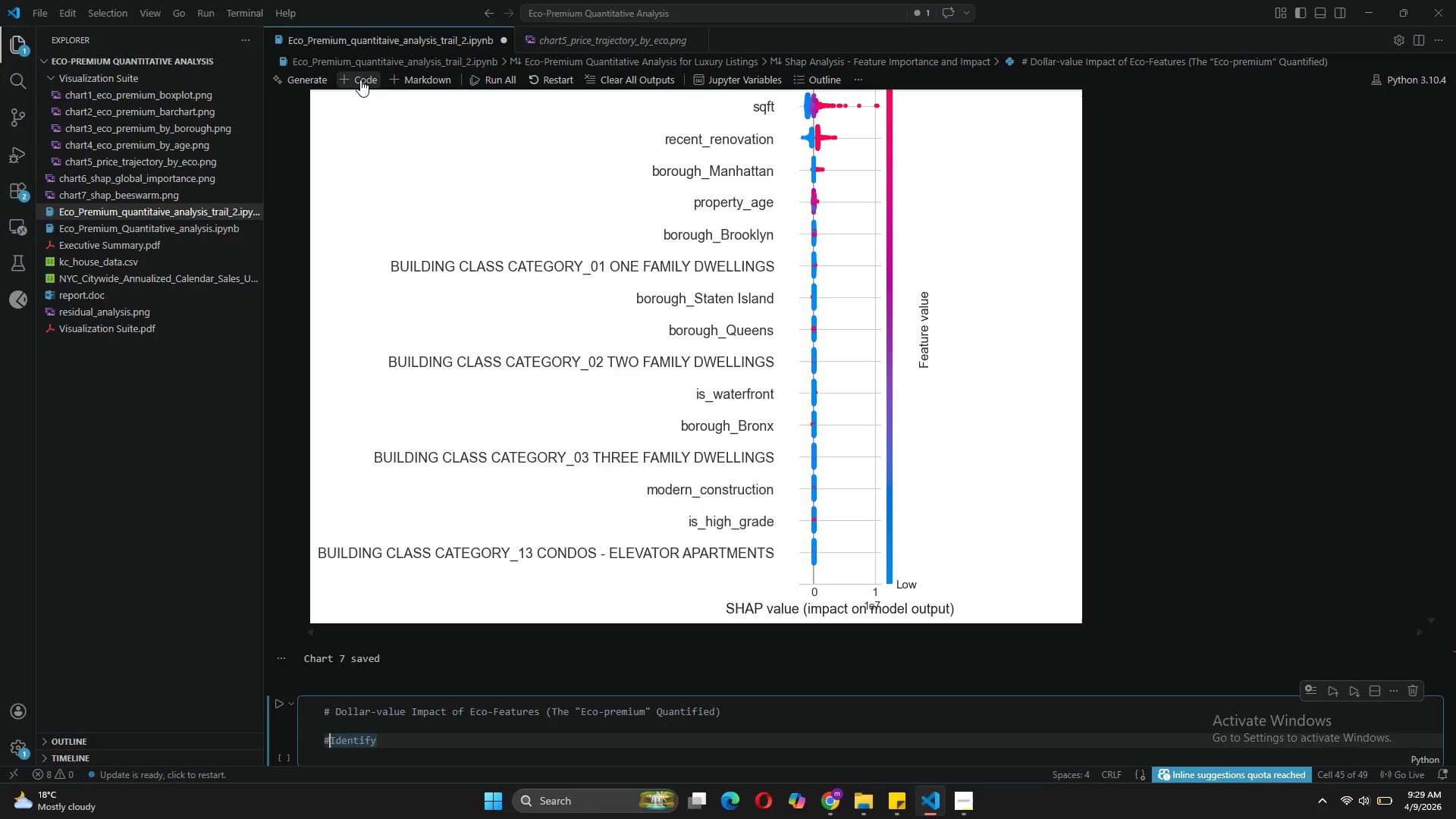 
key(Space)
 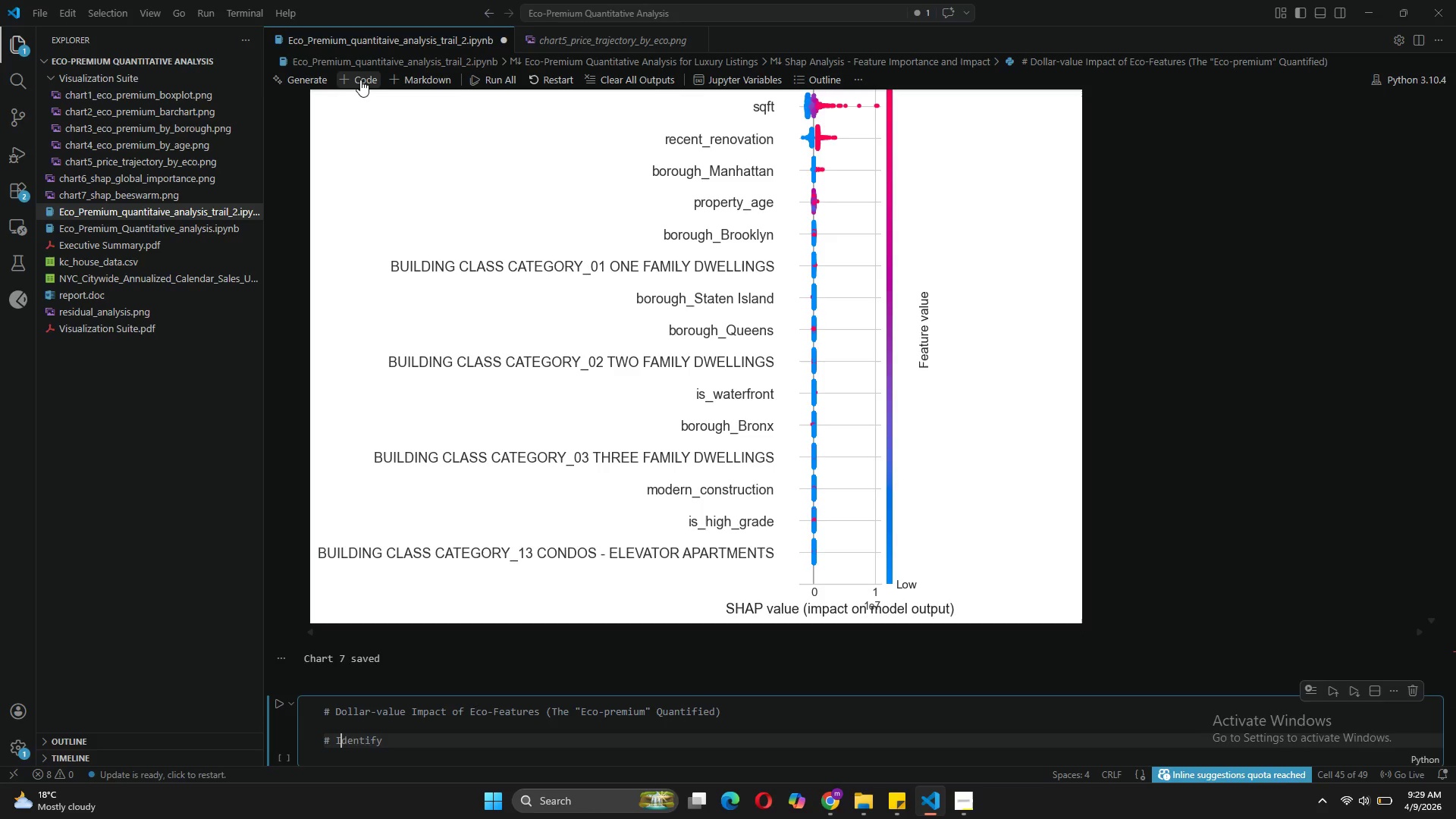 
key(ArrowRight)
 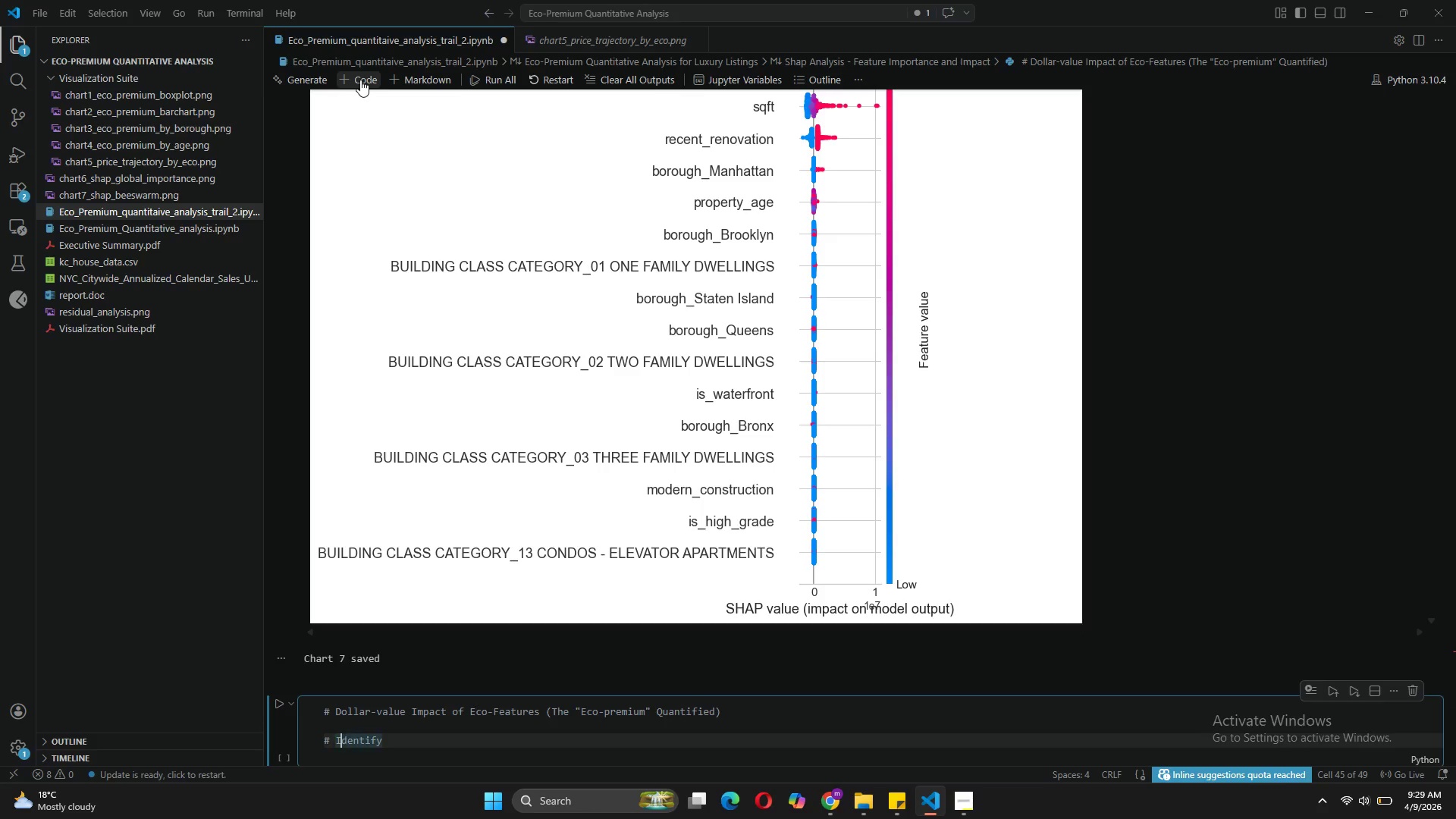 
key(ArrowRight)
 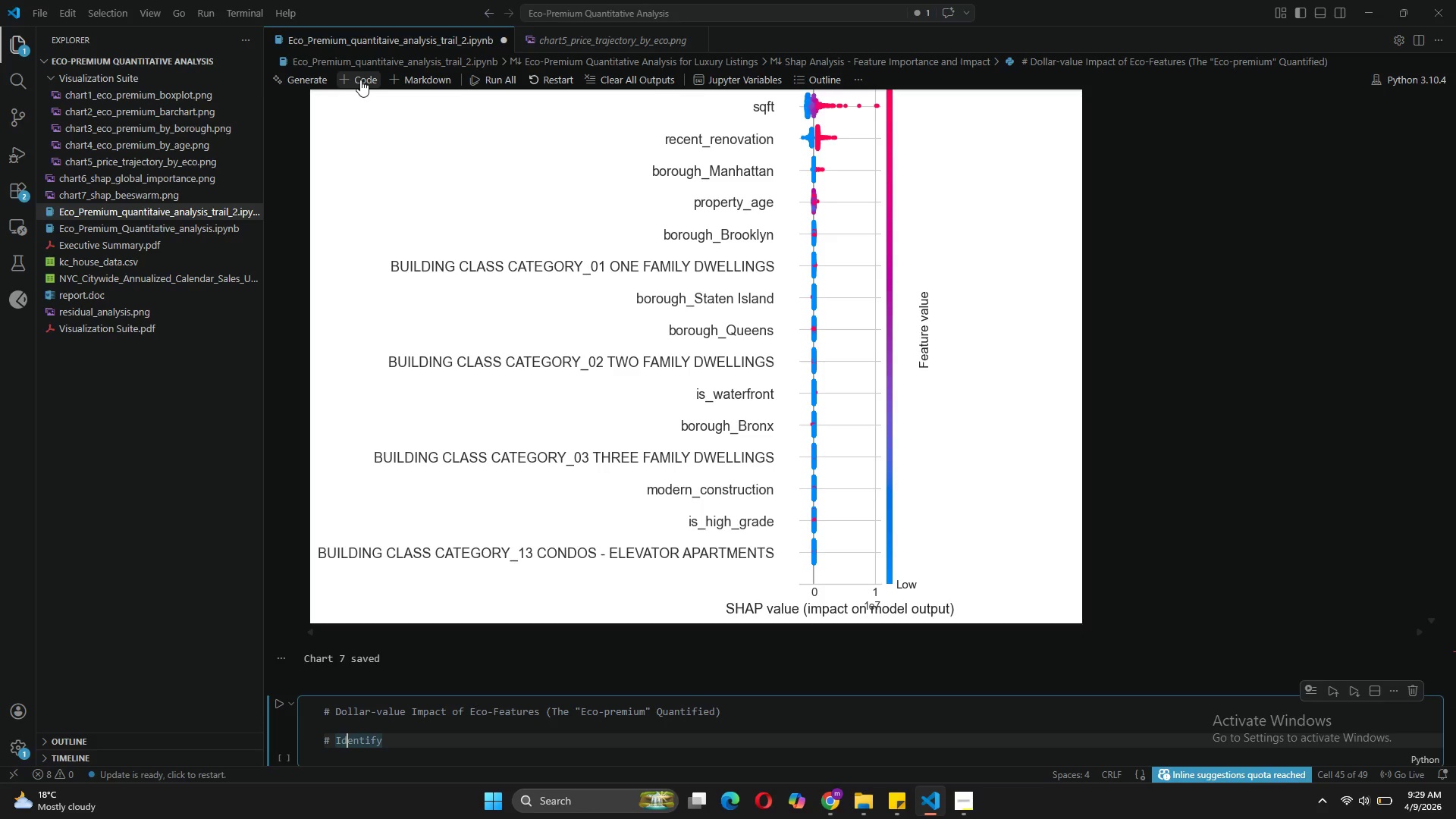 
key(ArrowRight)
 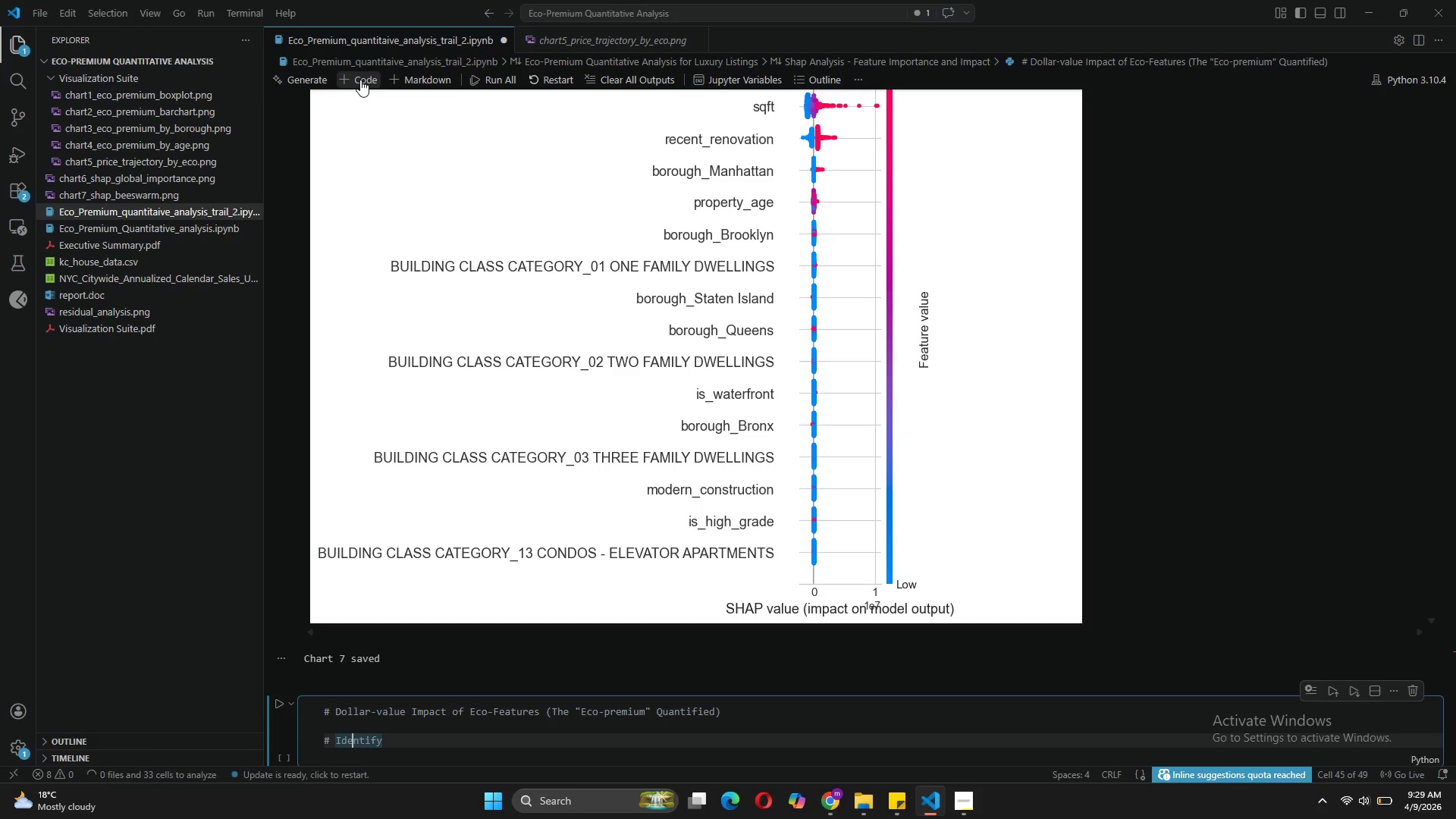 
key(ArrowRight)
 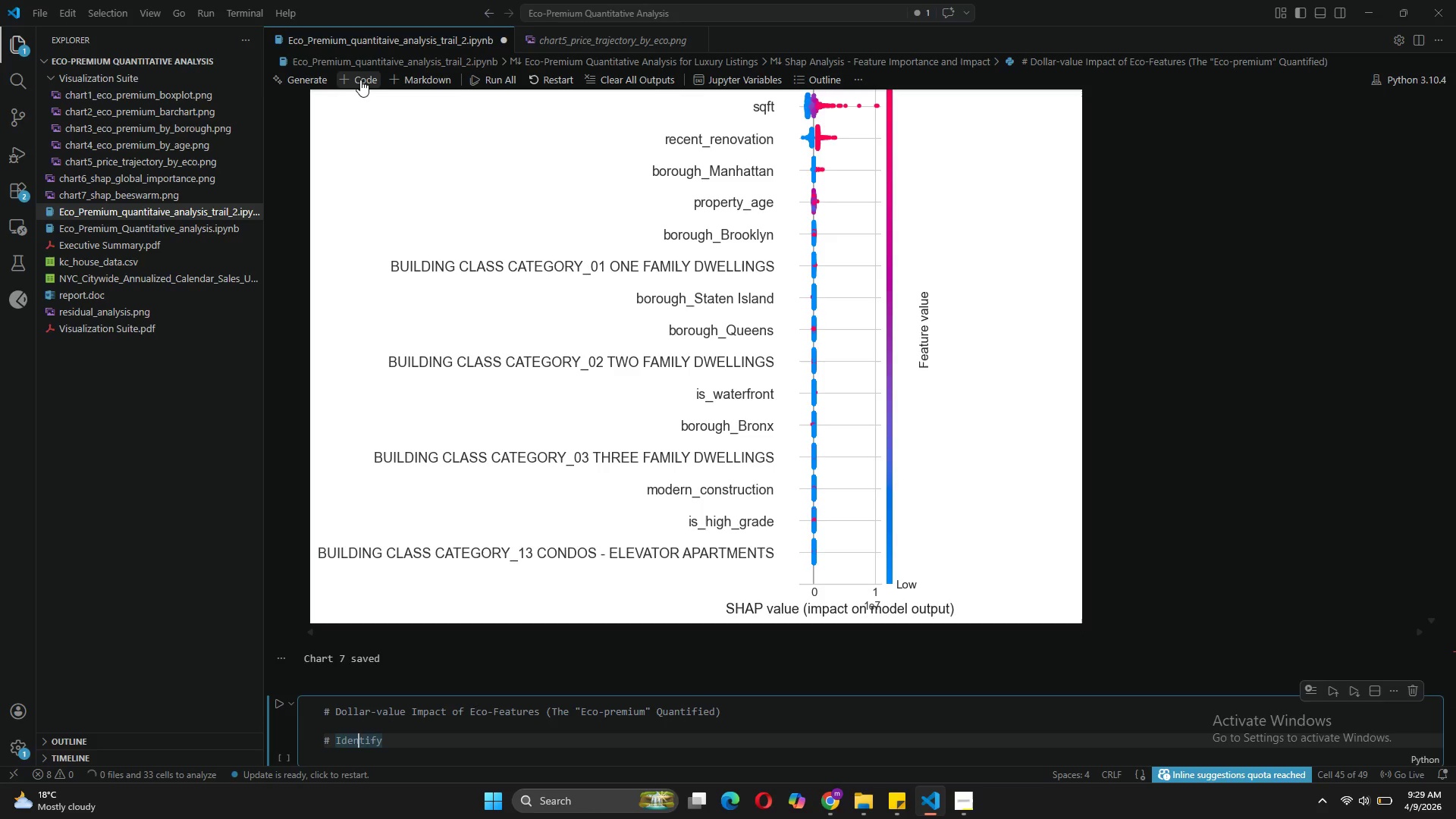 
key(ArrowRight)
 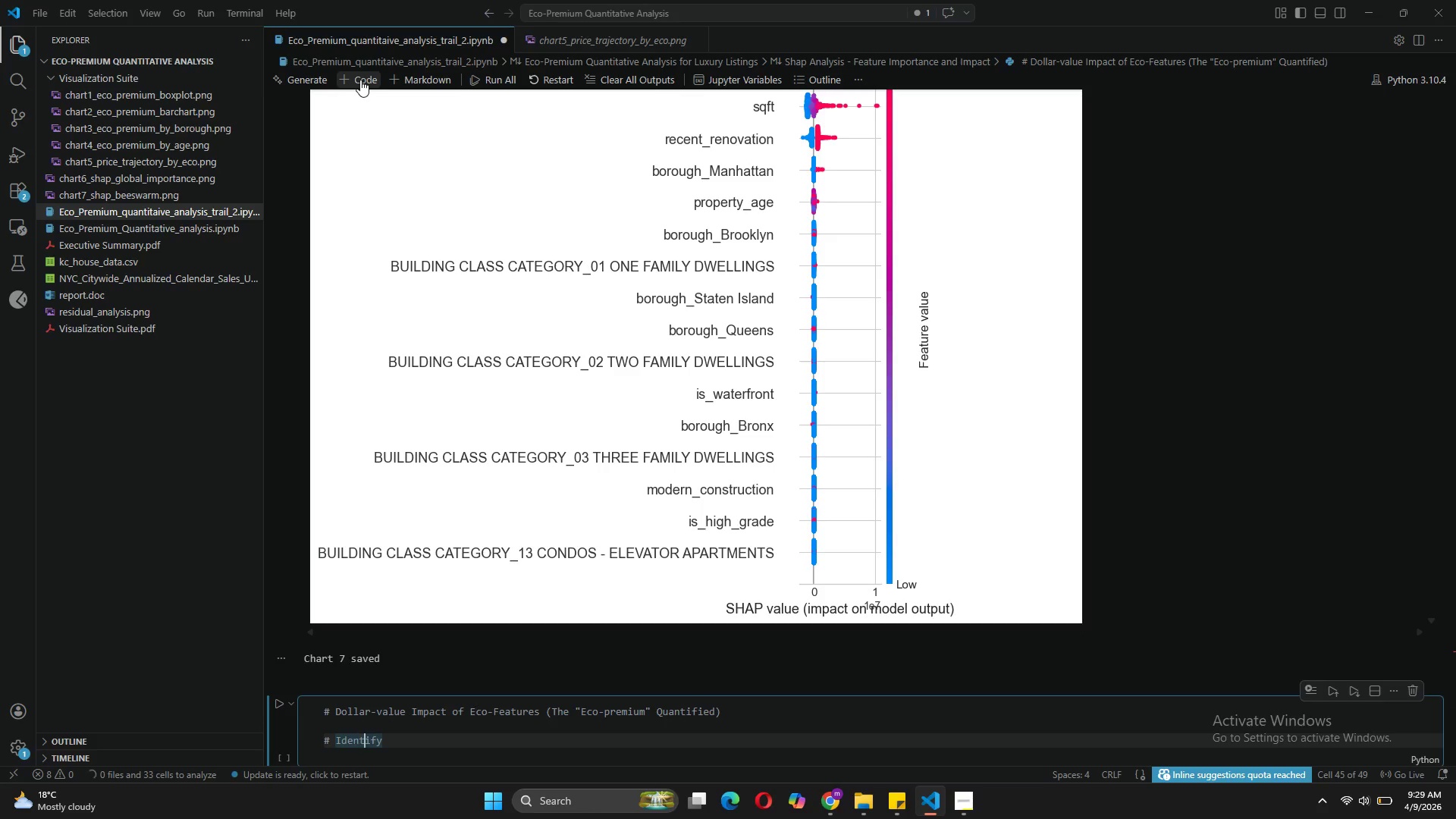 
key(ArrowRight)
 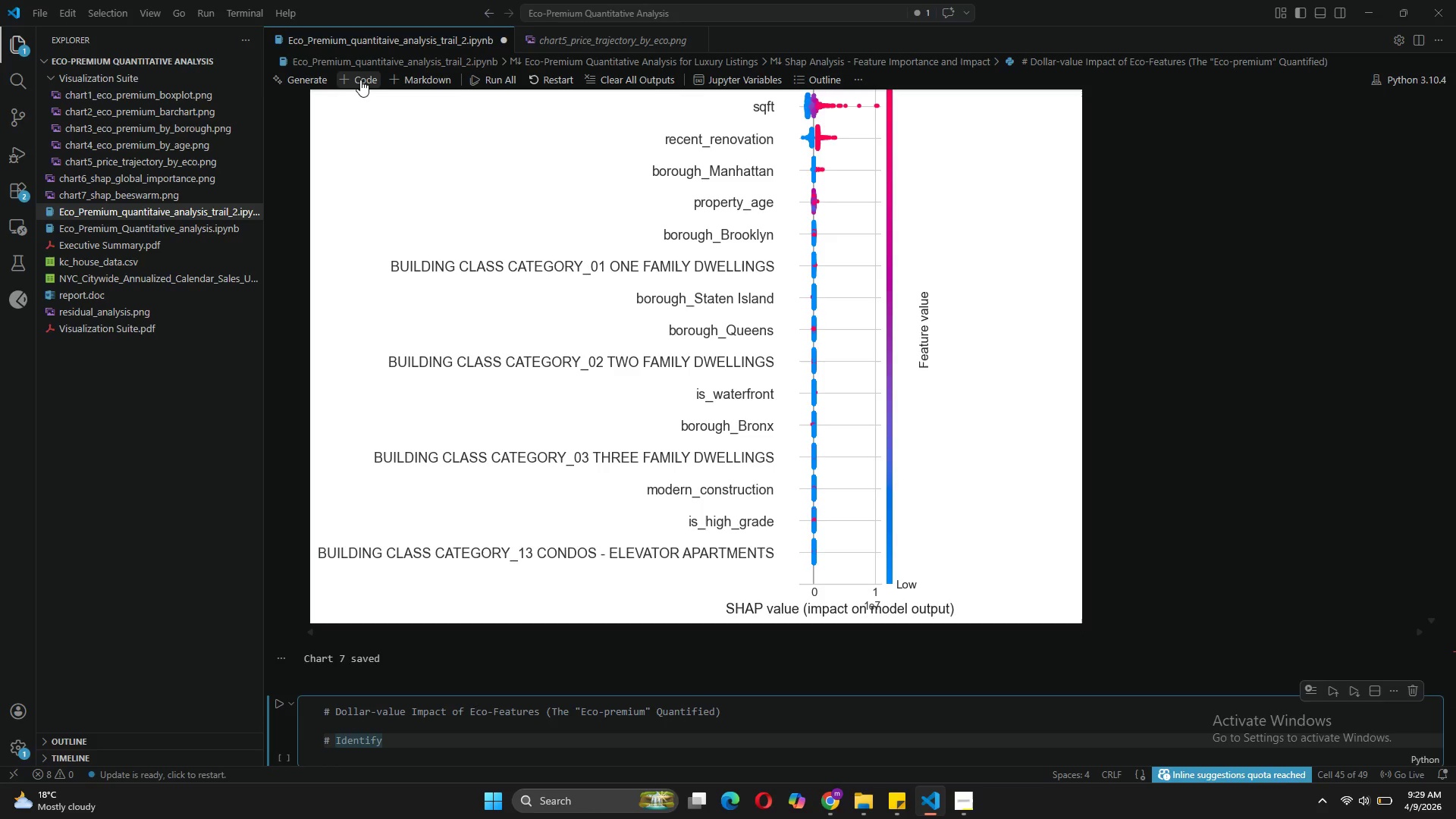 
key(ArrowRight)
 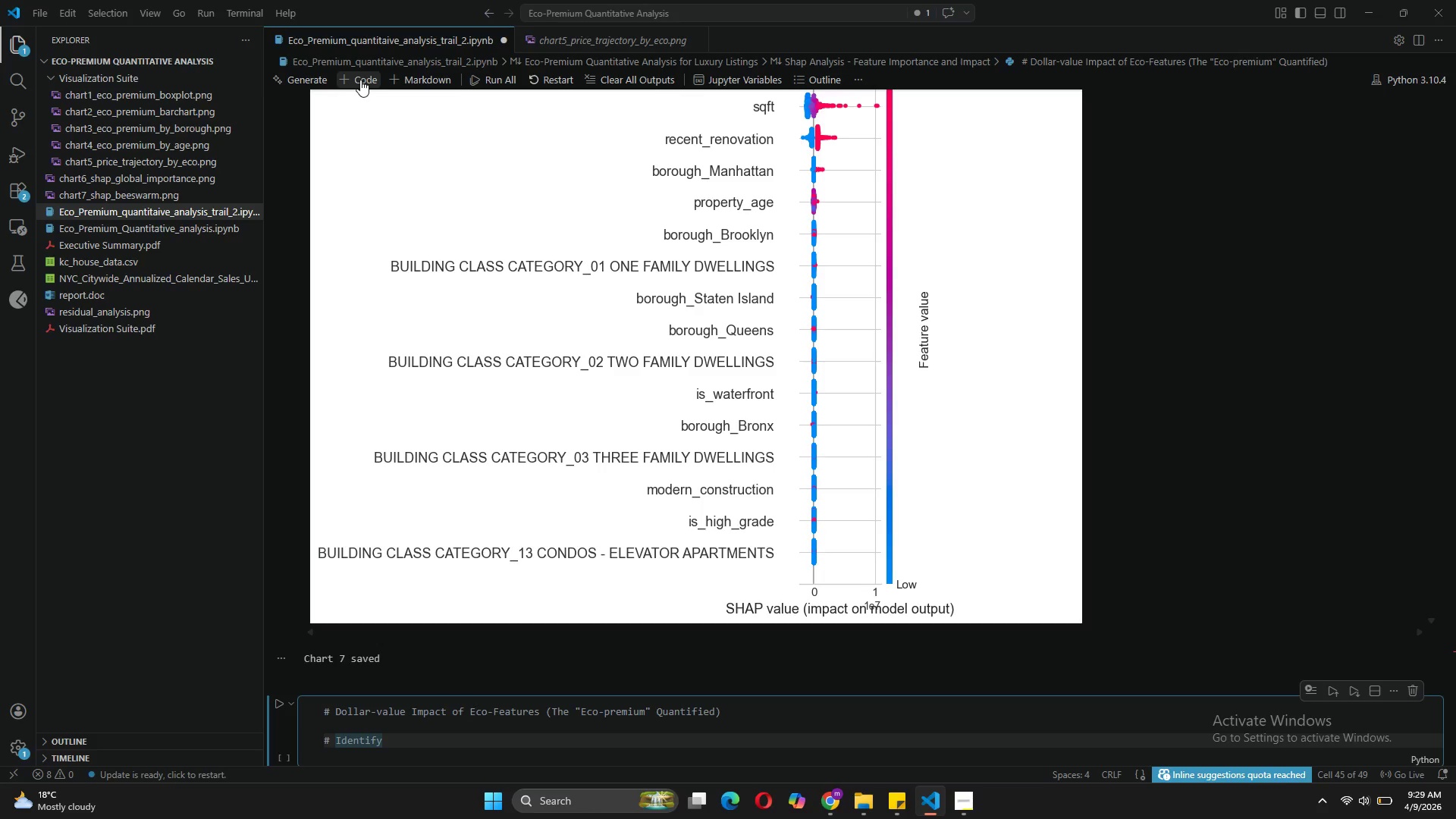 
key(ArrowRight)
 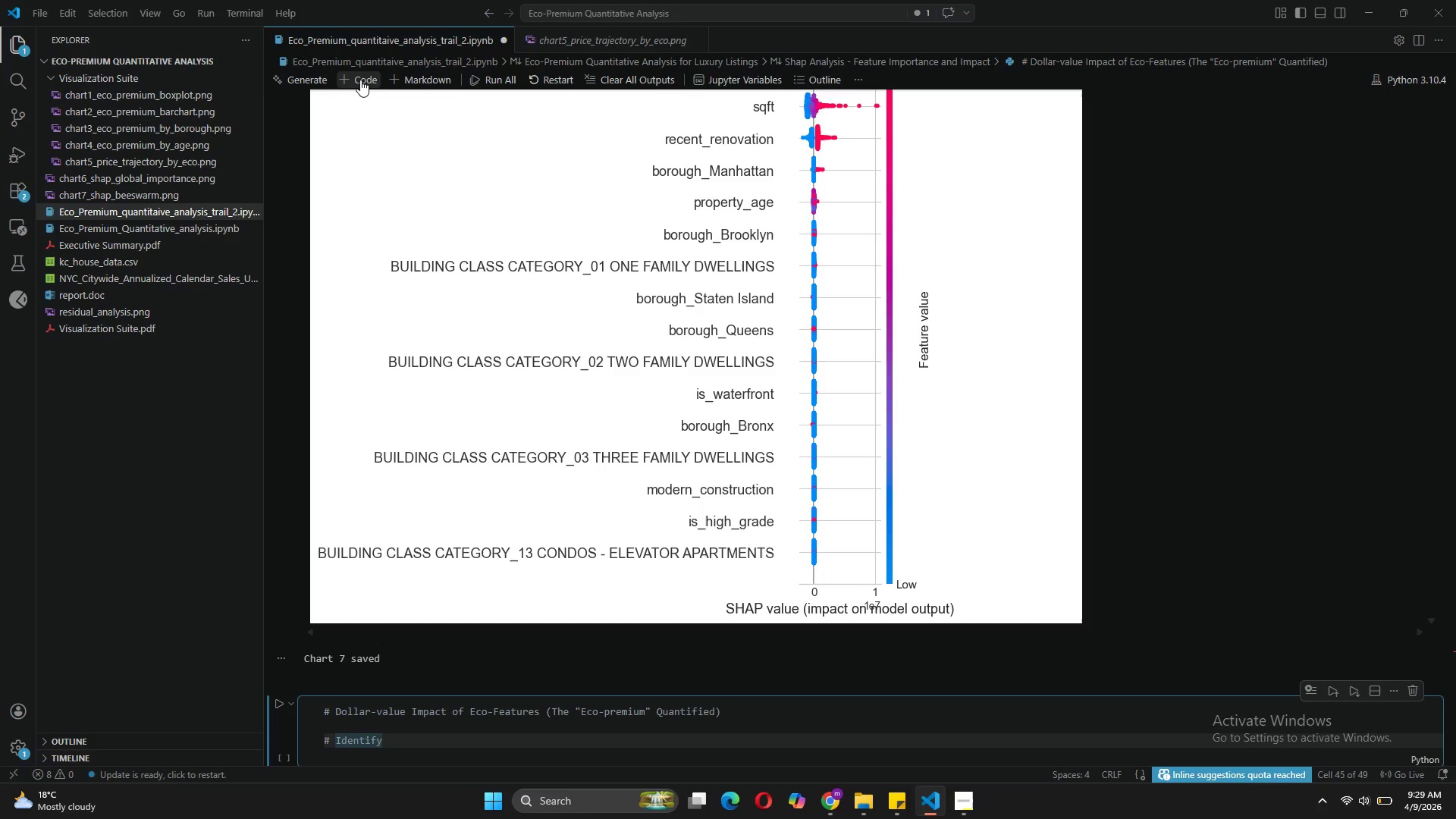 
type( eco-feature indices)
 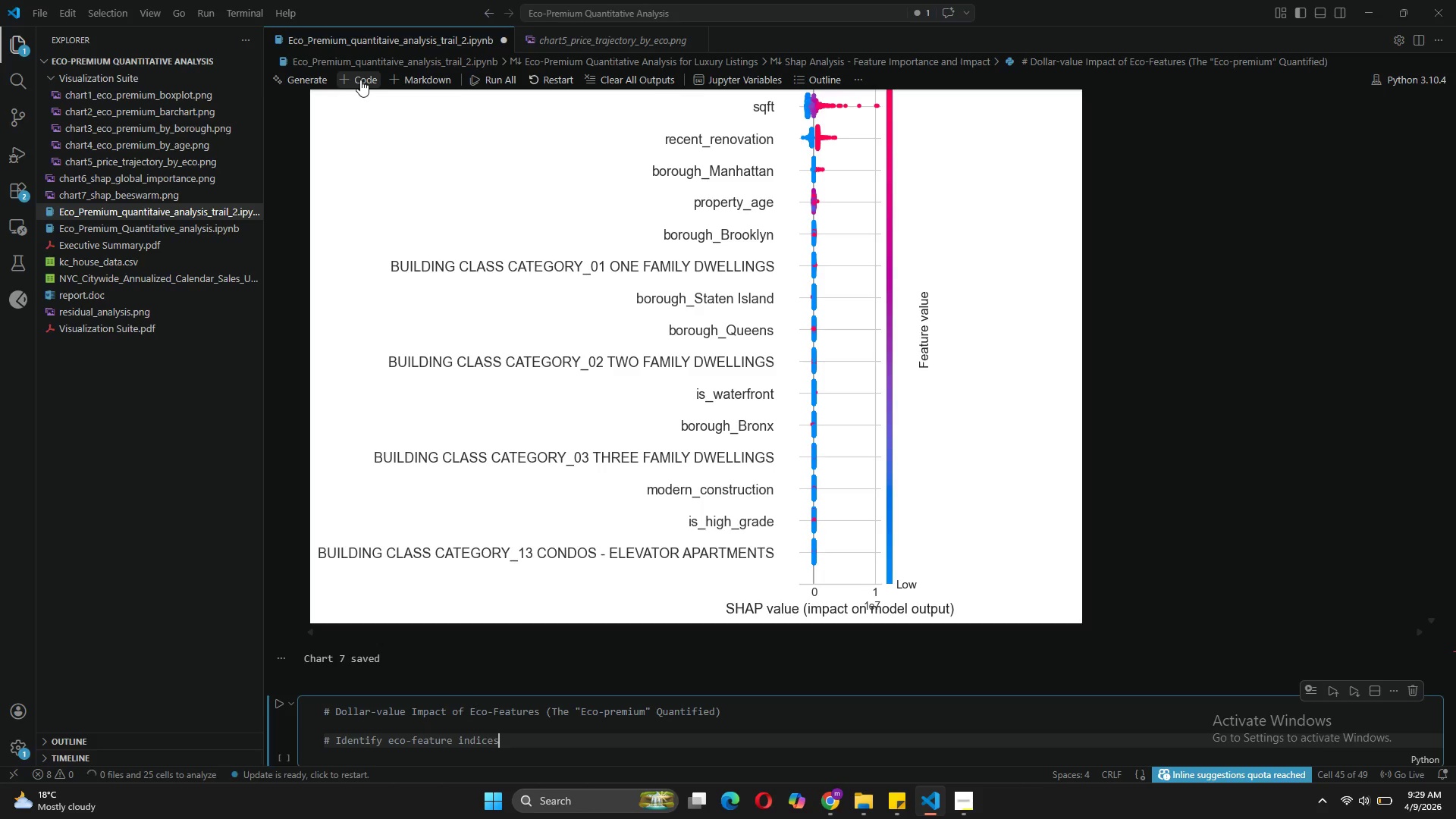 
key(Enter)
 